 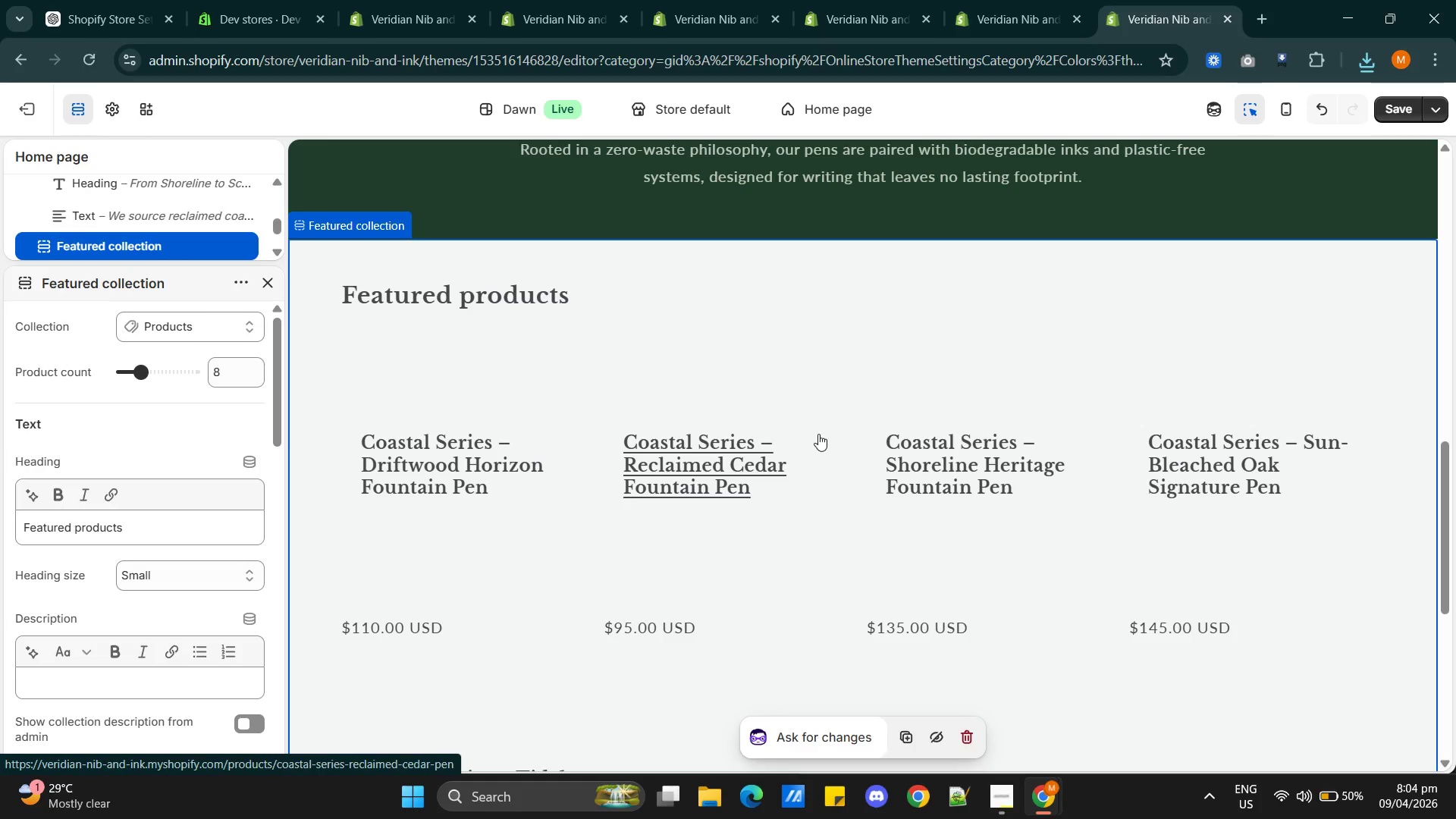 
key(Alt+Tab)
 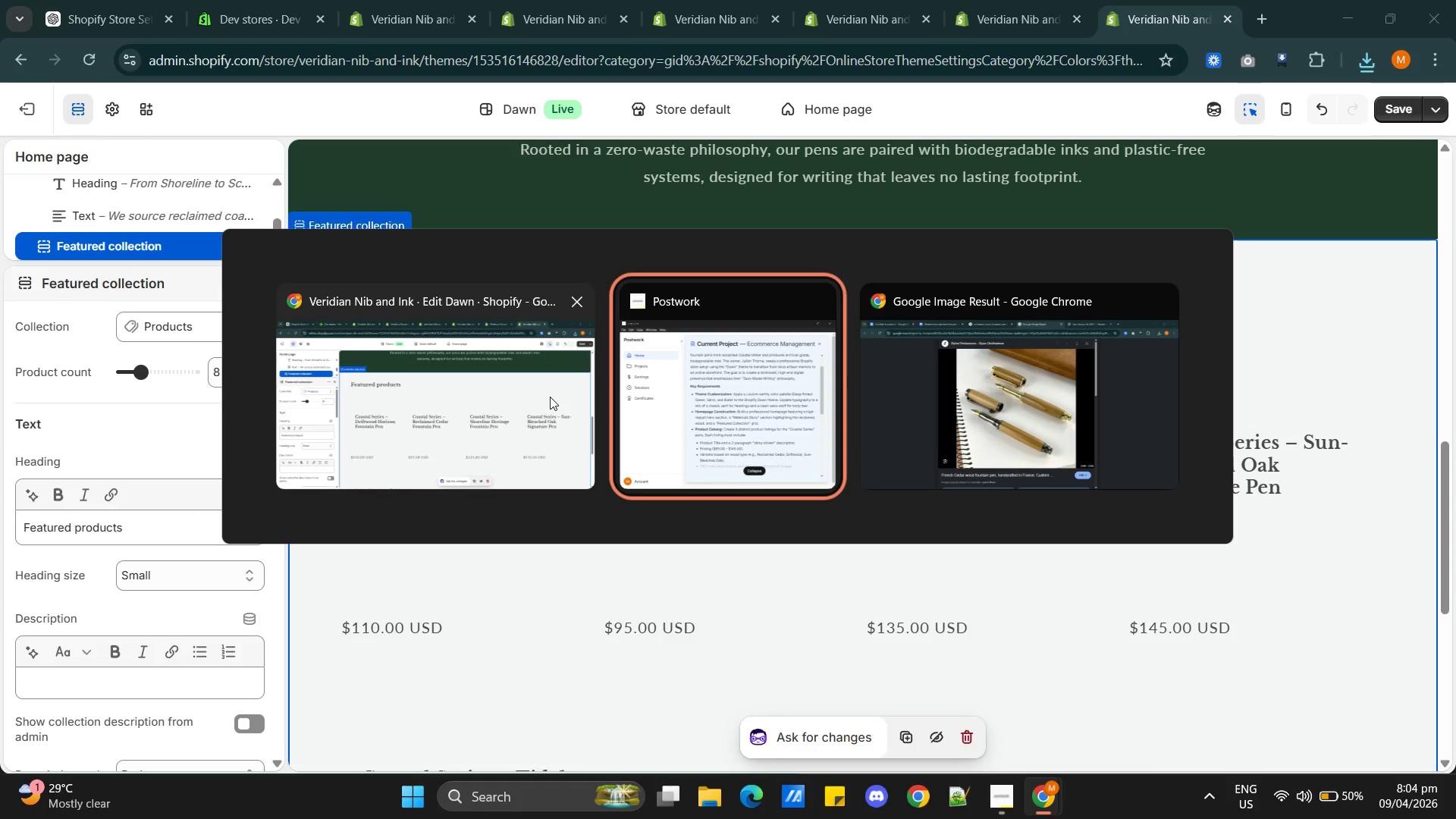 
key(Alt+Tab)
 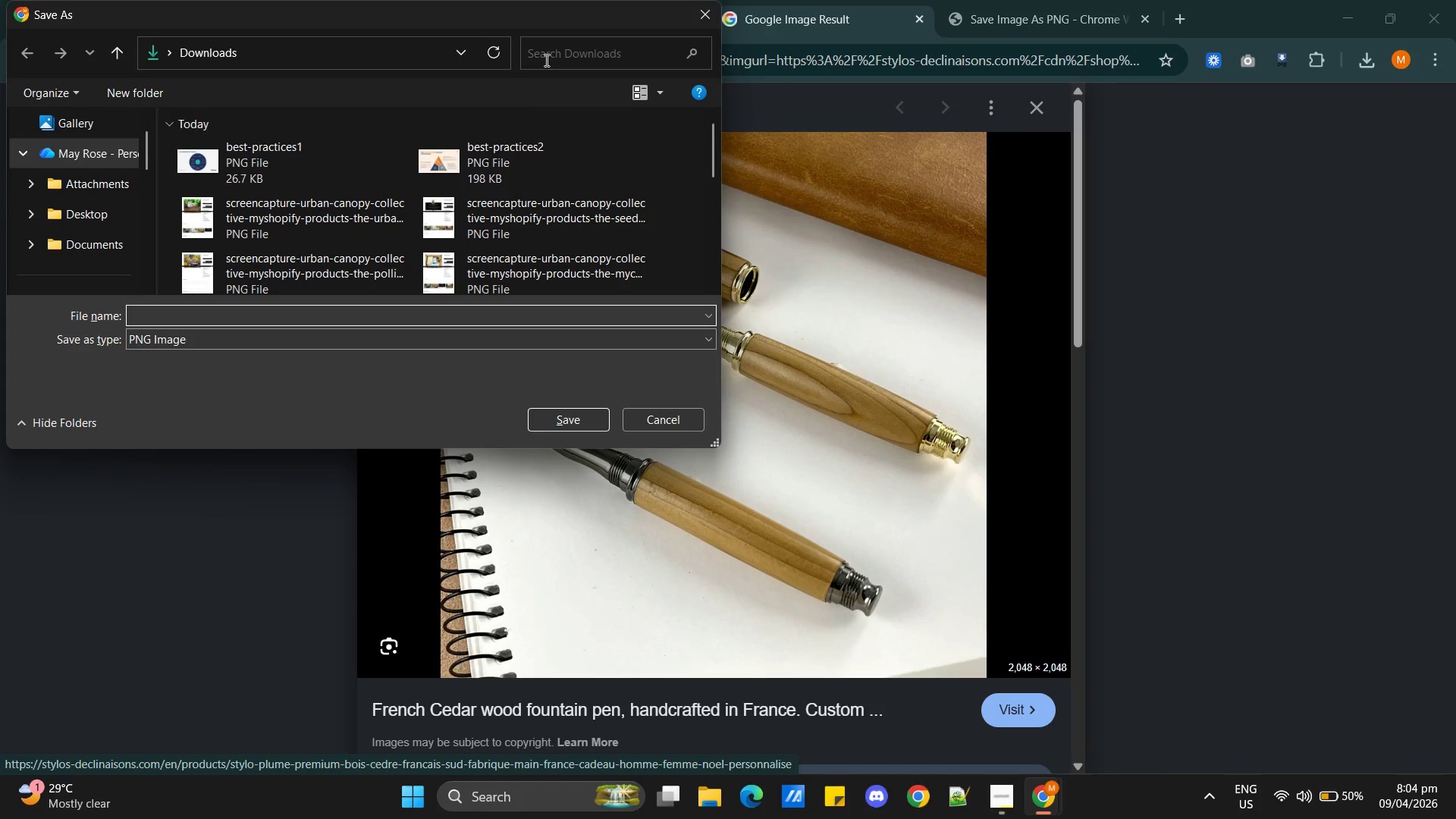 
left_click_drag(start_coordinate=[490, 24], to_coordinate=[573, 229])
 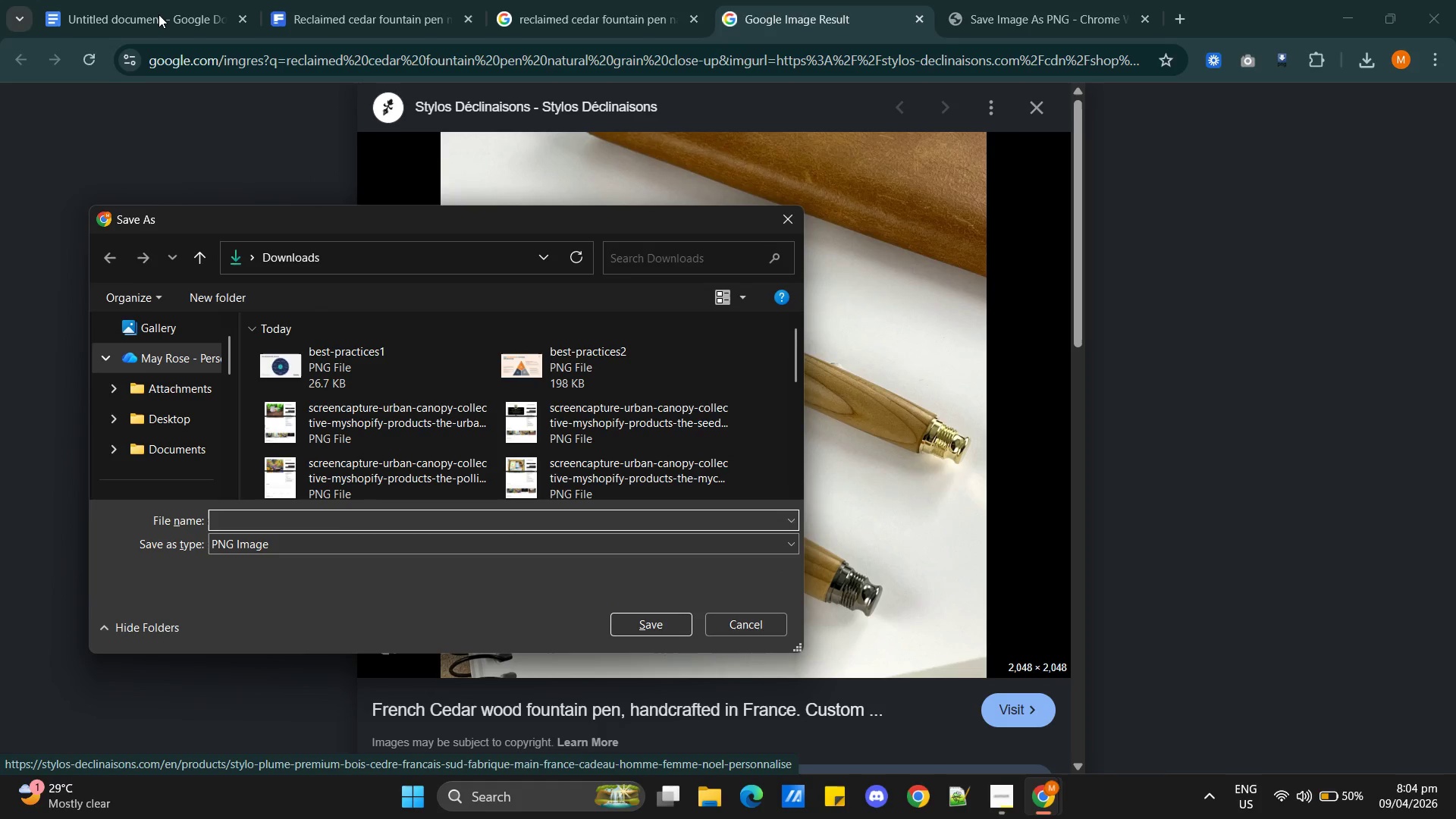 
left_click([158, 14])
 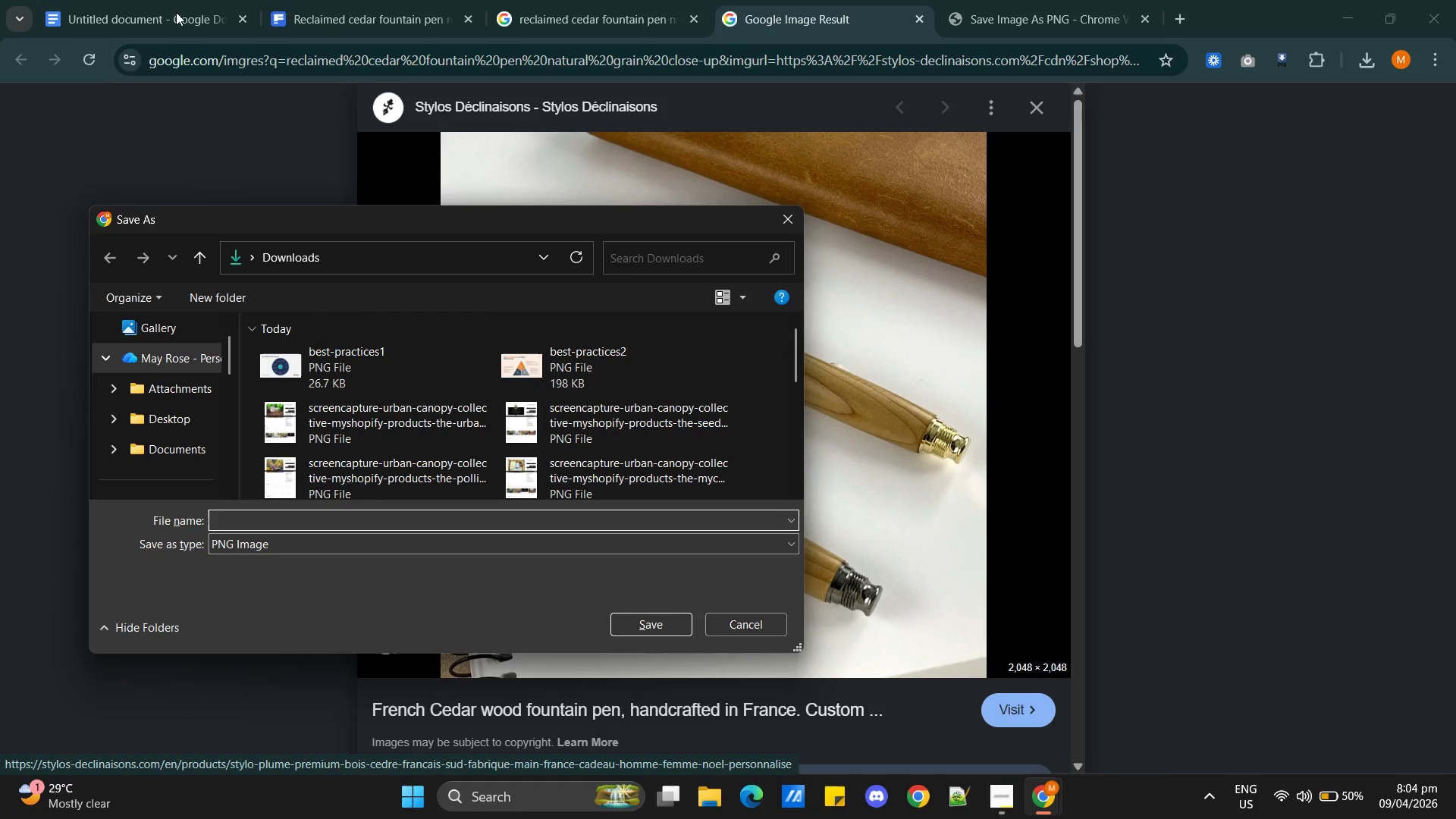 
left_click([150, 9])
 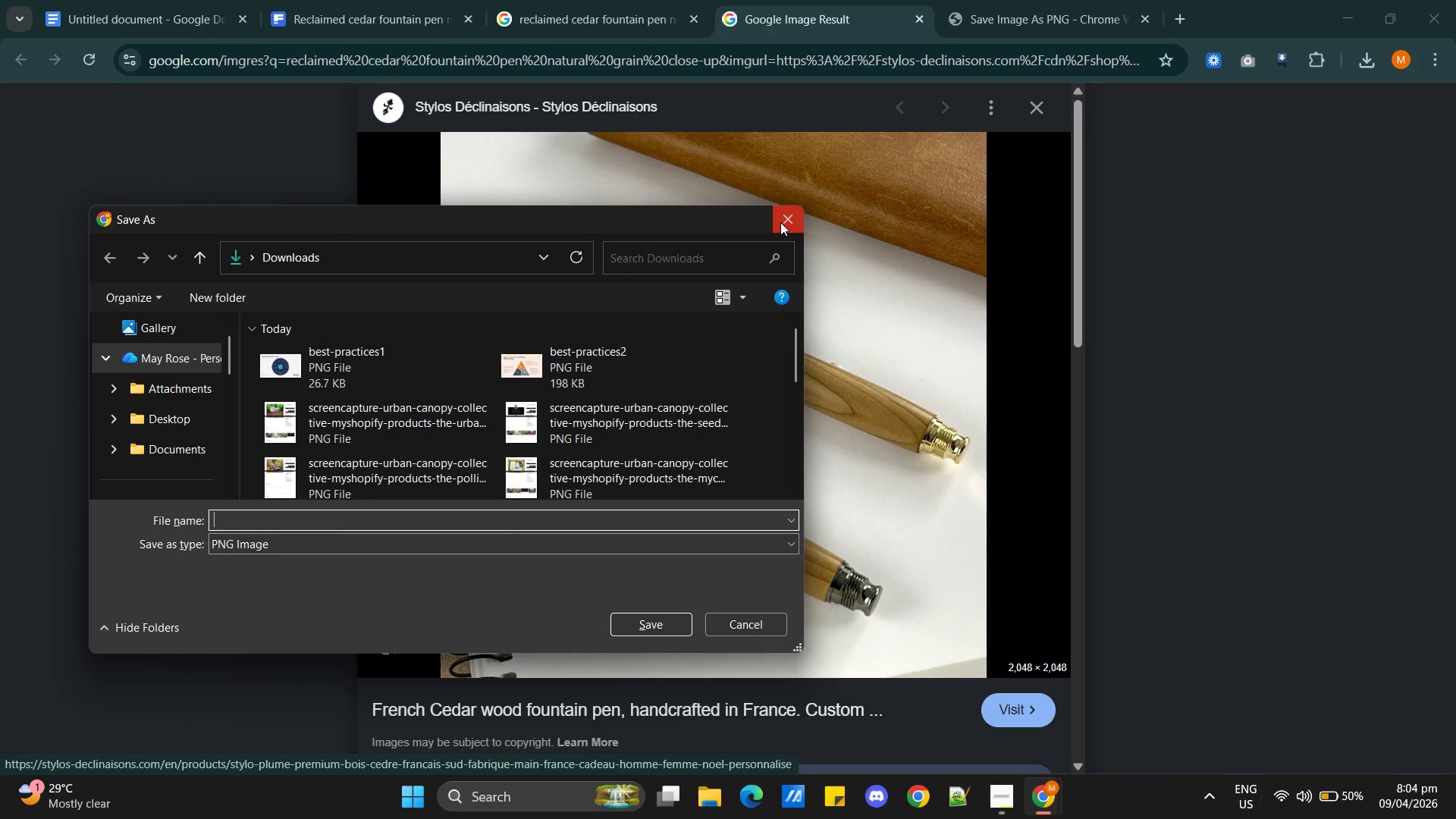 
left_click([780, 222])
 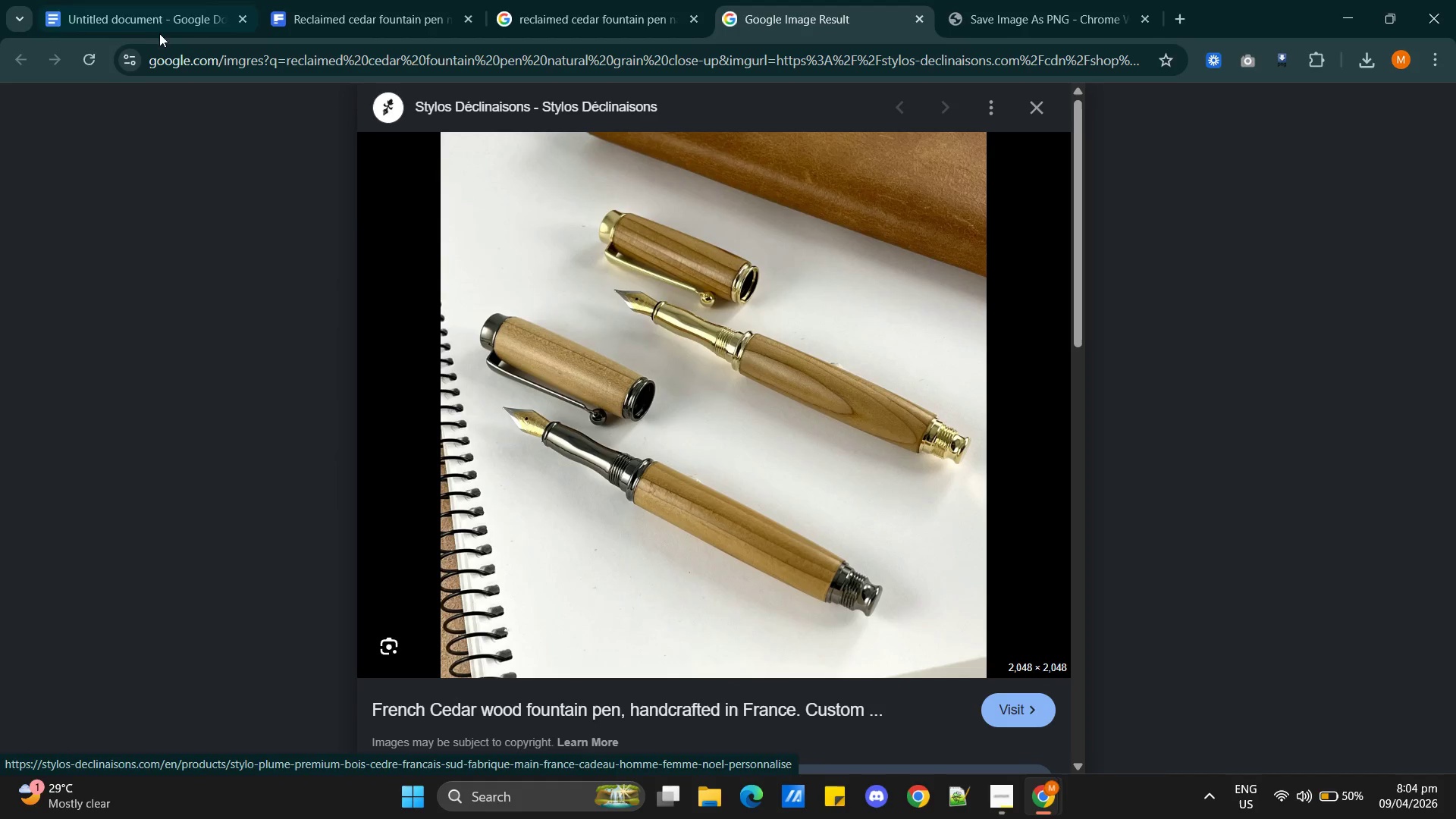 
mouse_move([131, 23])
 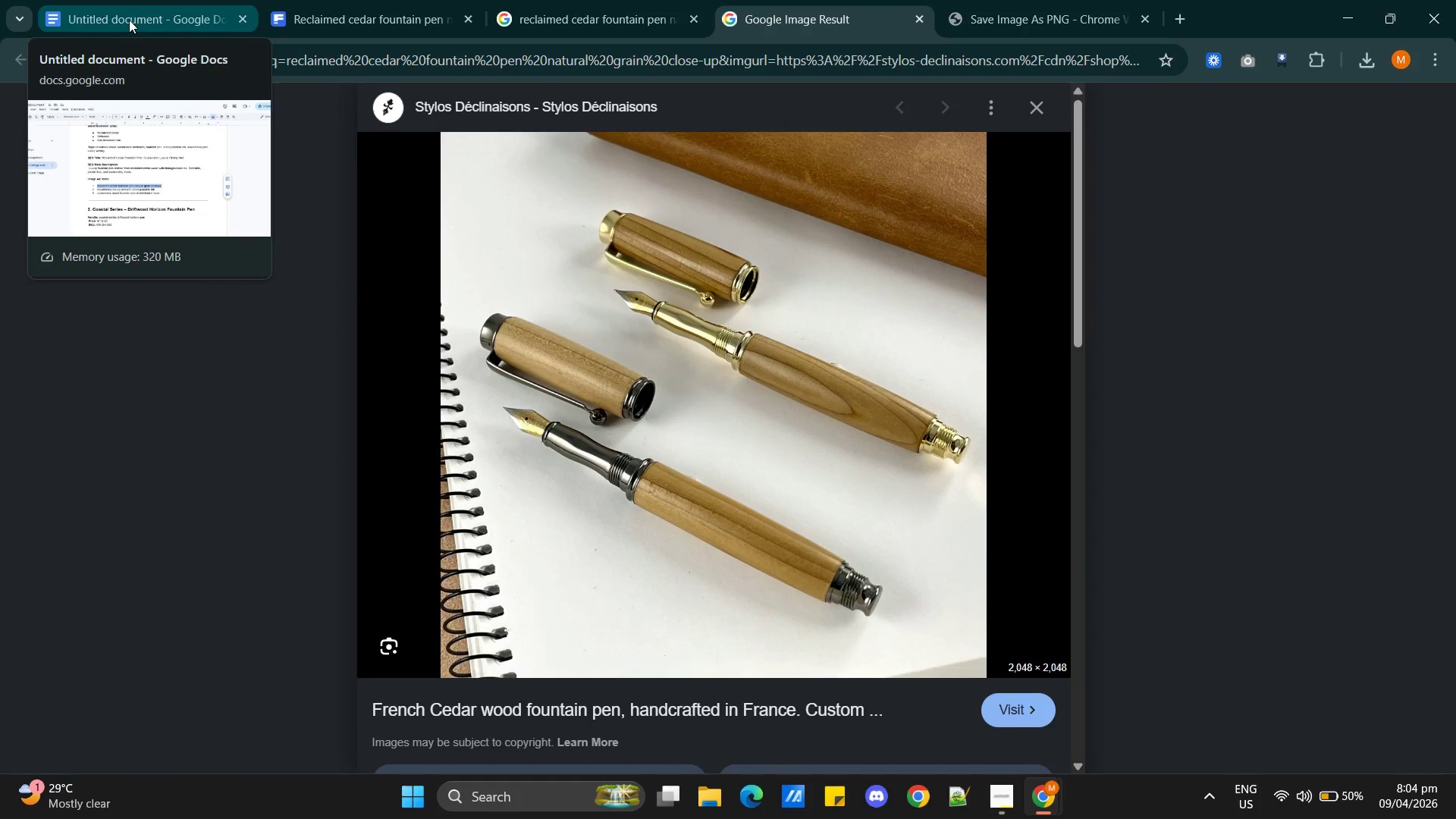 
left_click([129, 20])
 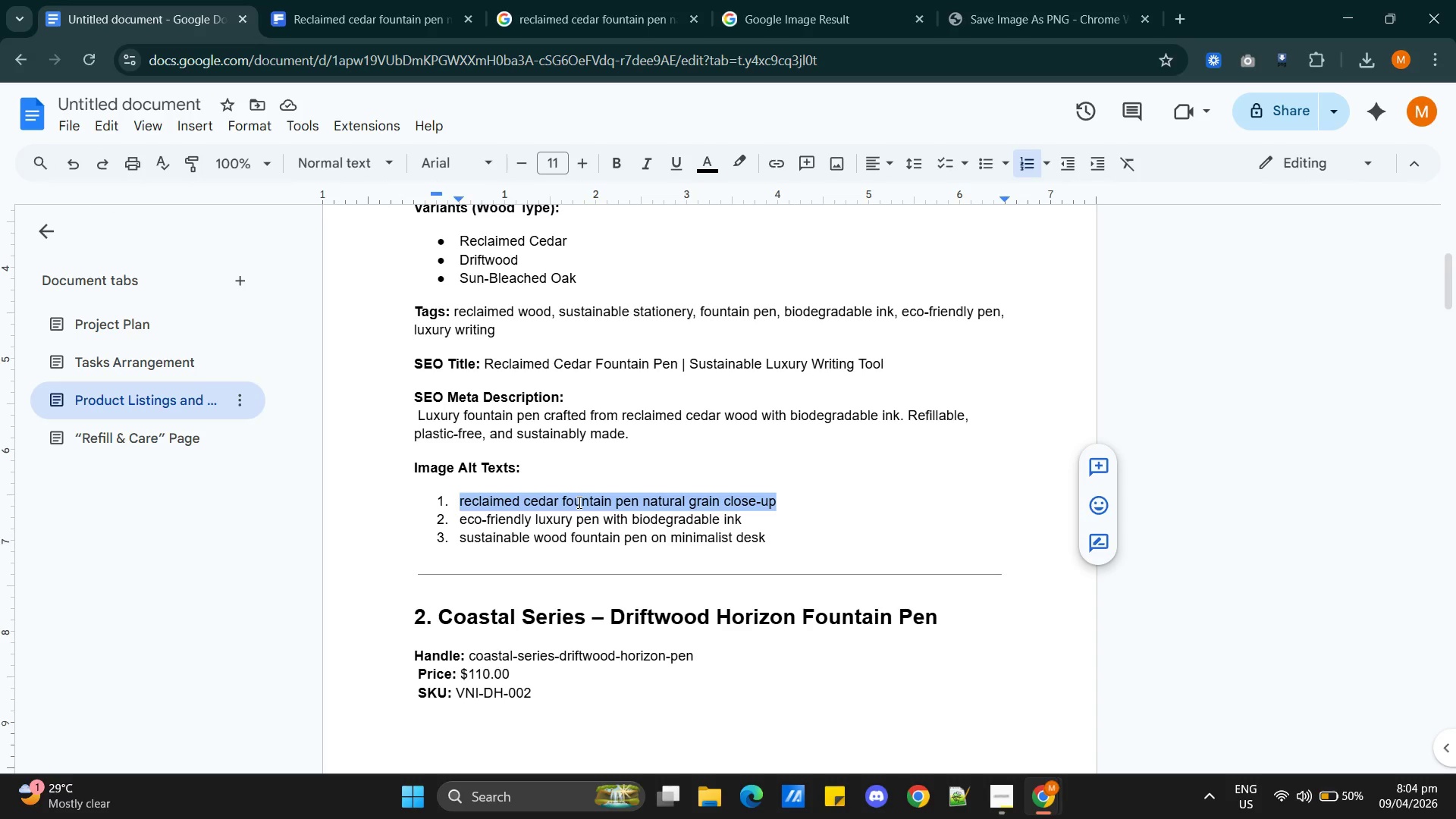 
double_click([578, 502])
 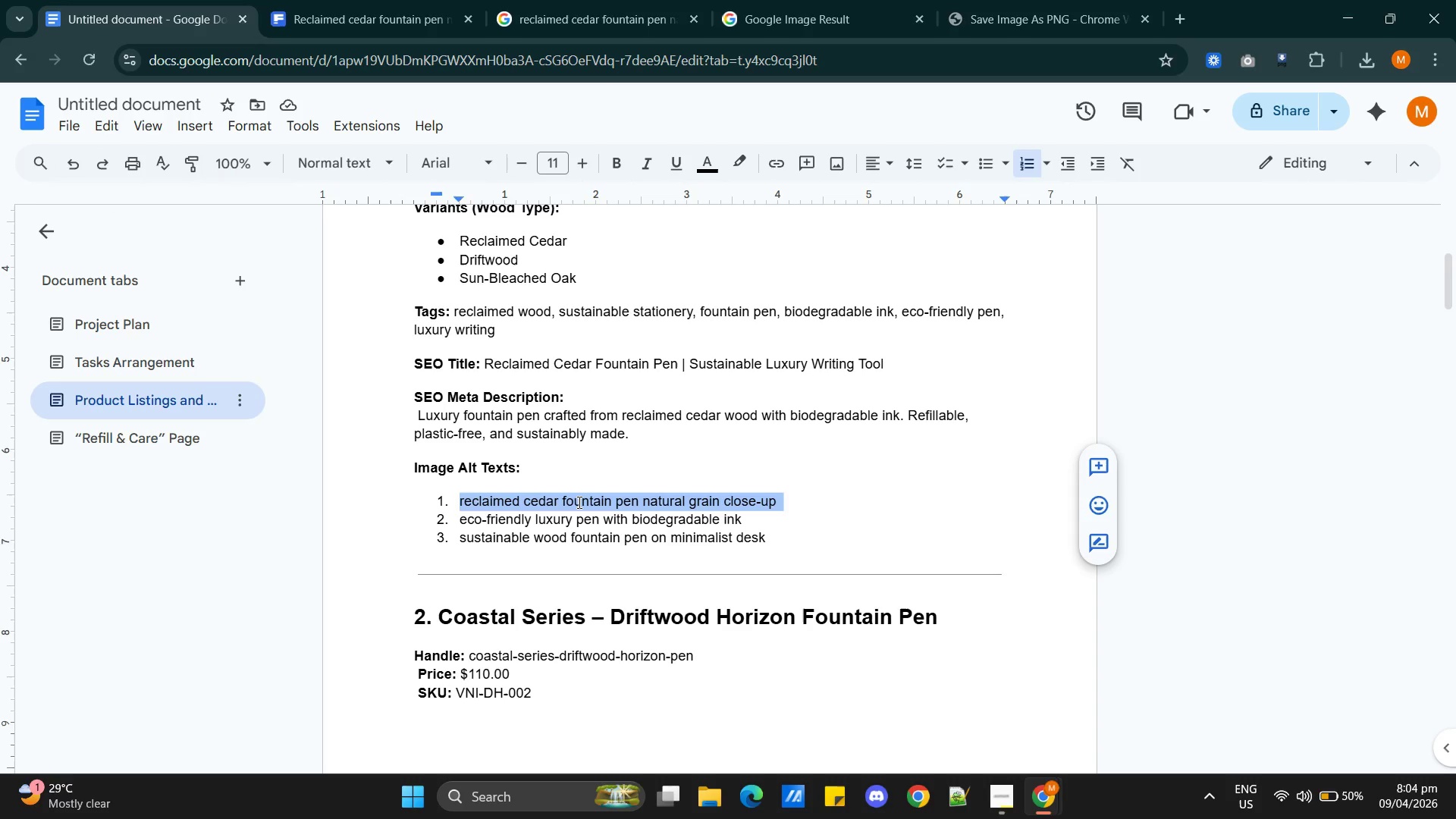 
triple_click([578, 502])
 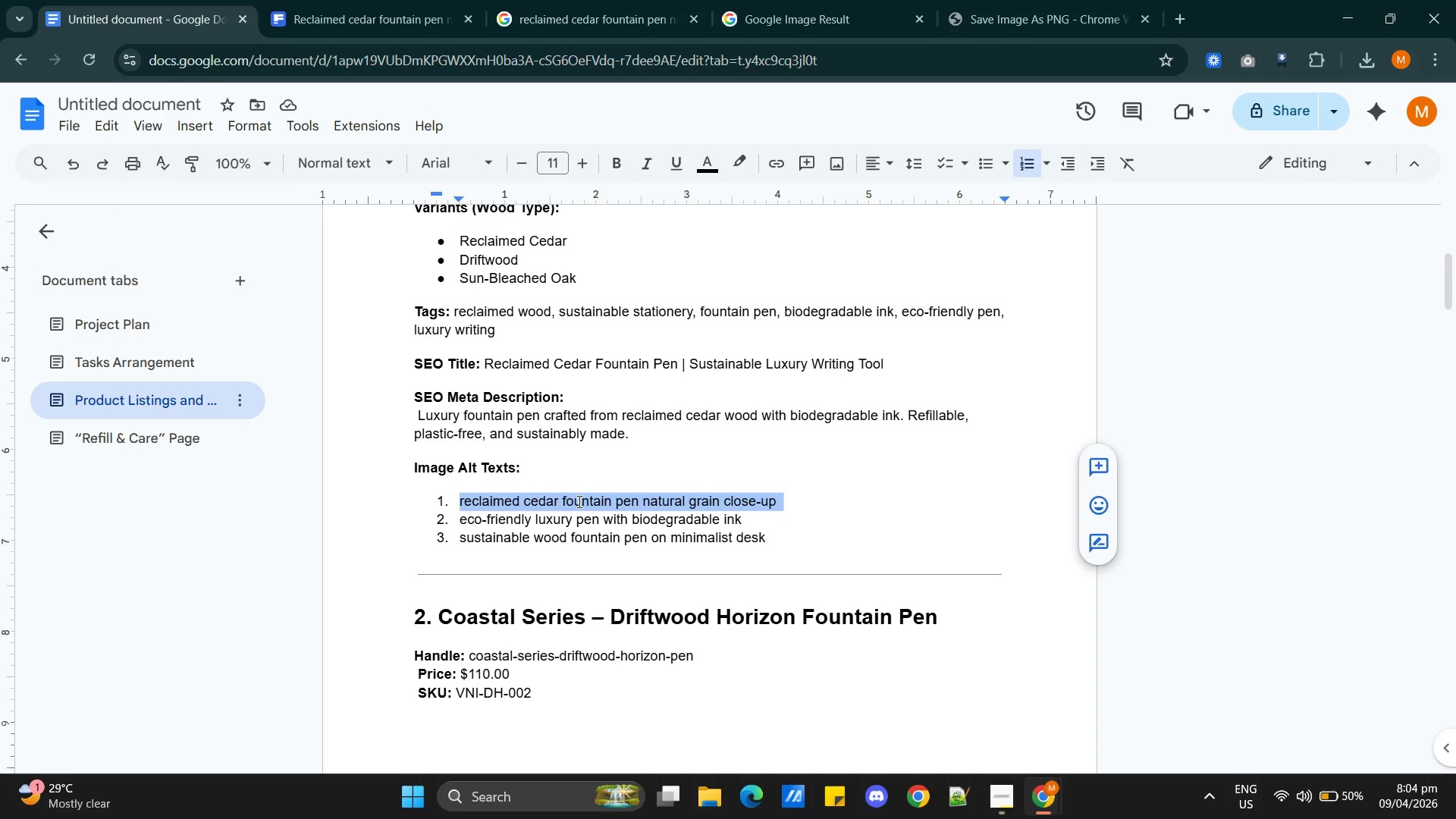 
key(Control+C)
 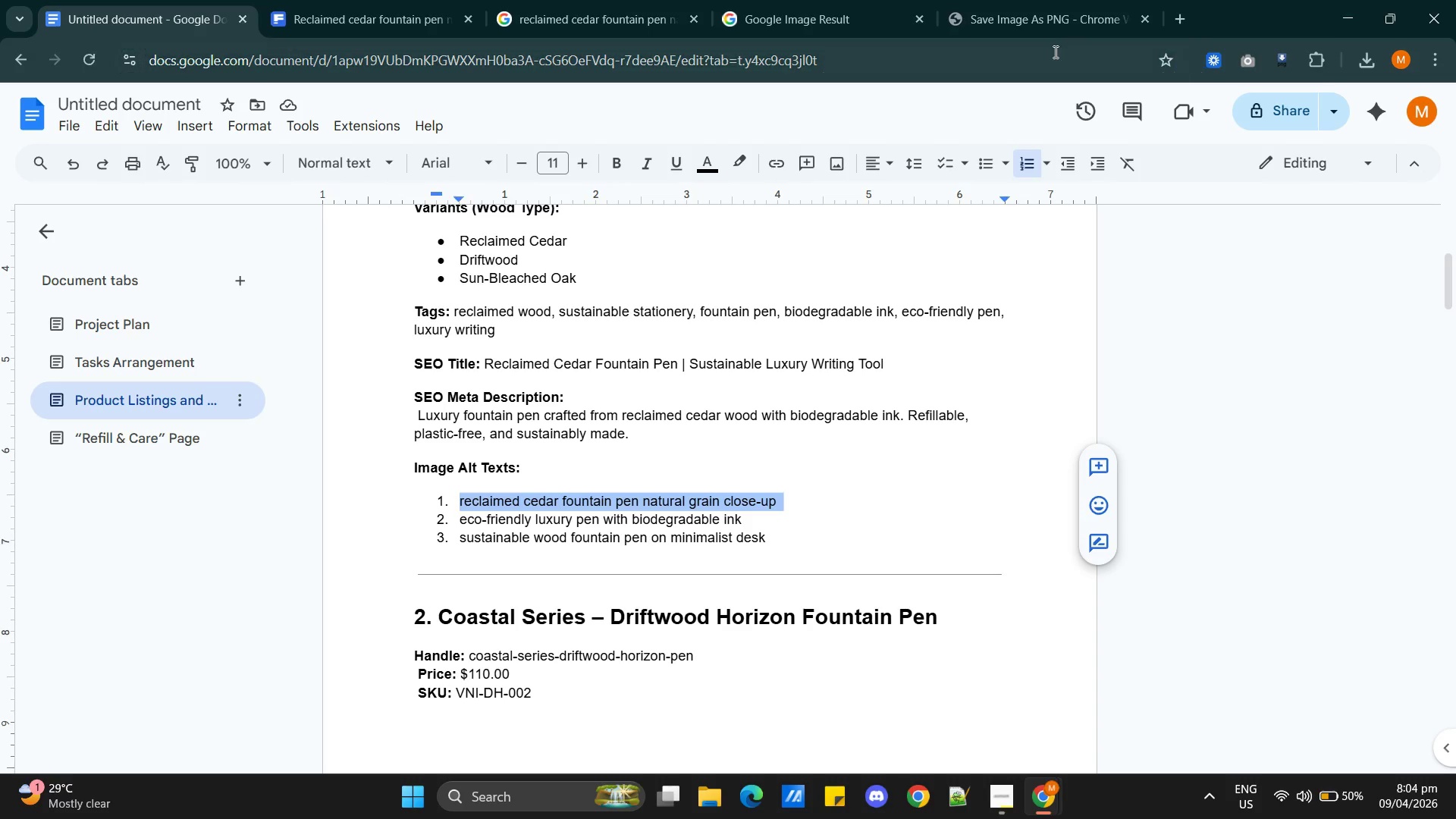 
left_click([1038, 26])
 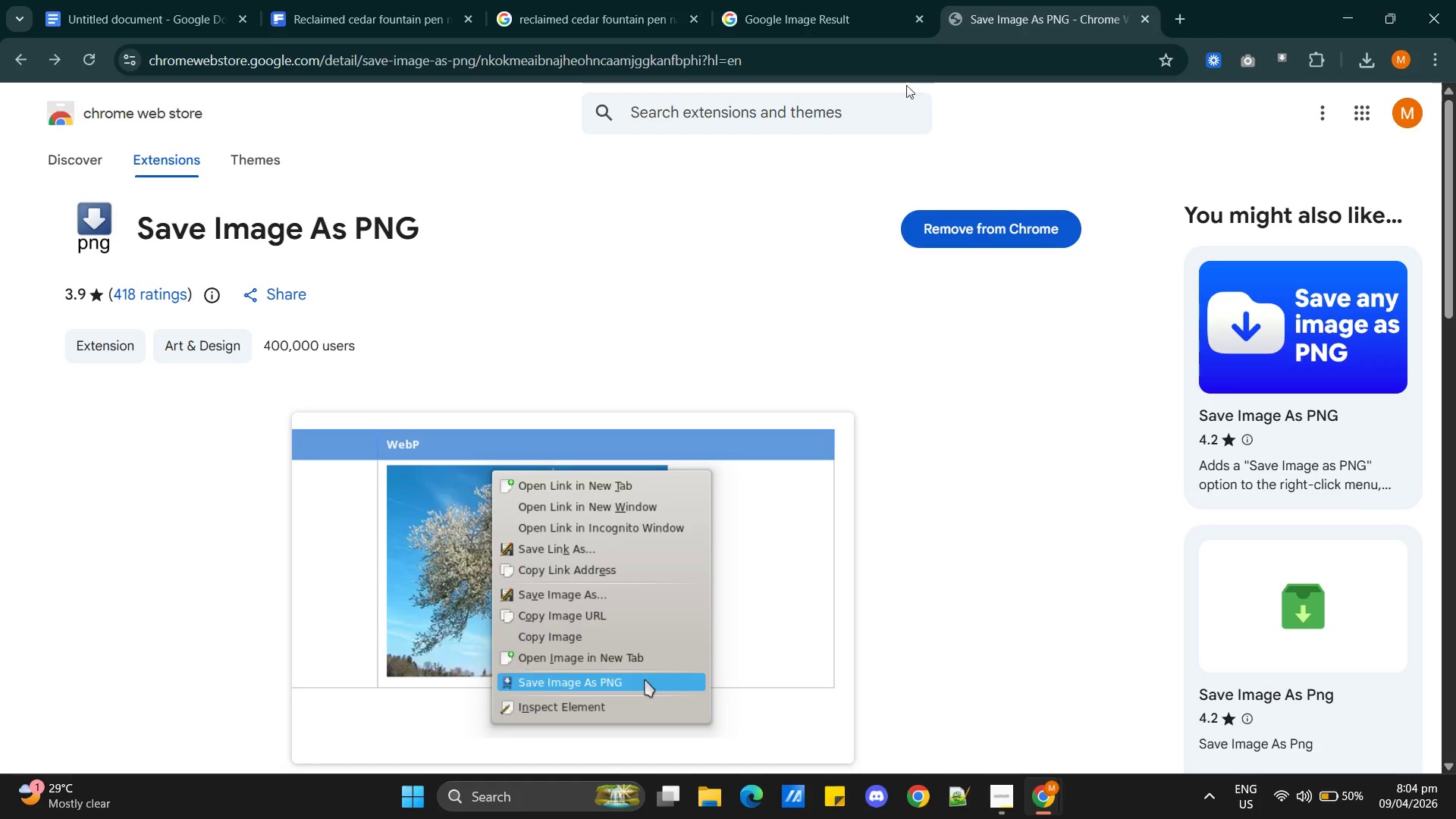 
left_click([816, 13])
 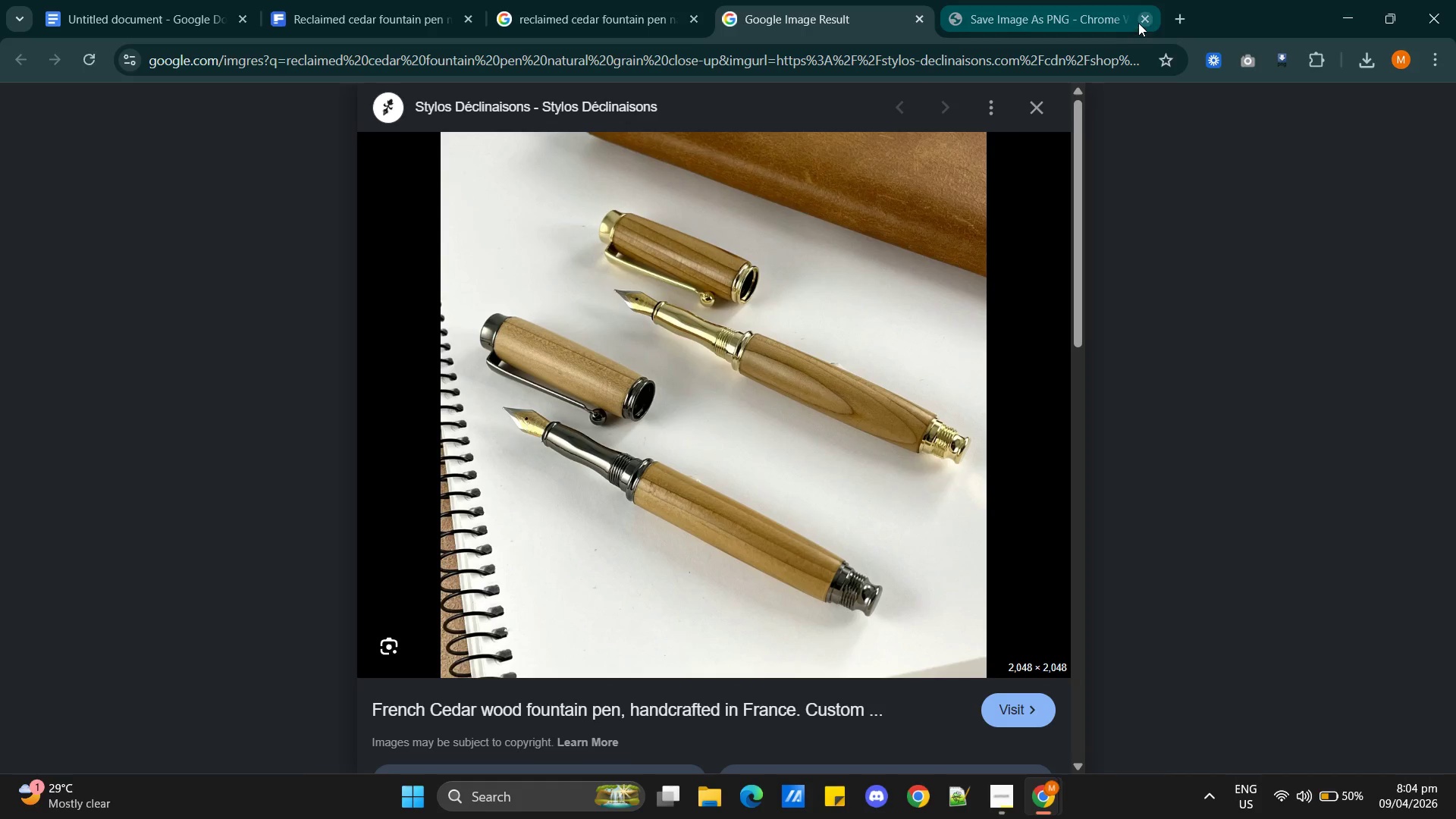 
left_click([1138, 23])
 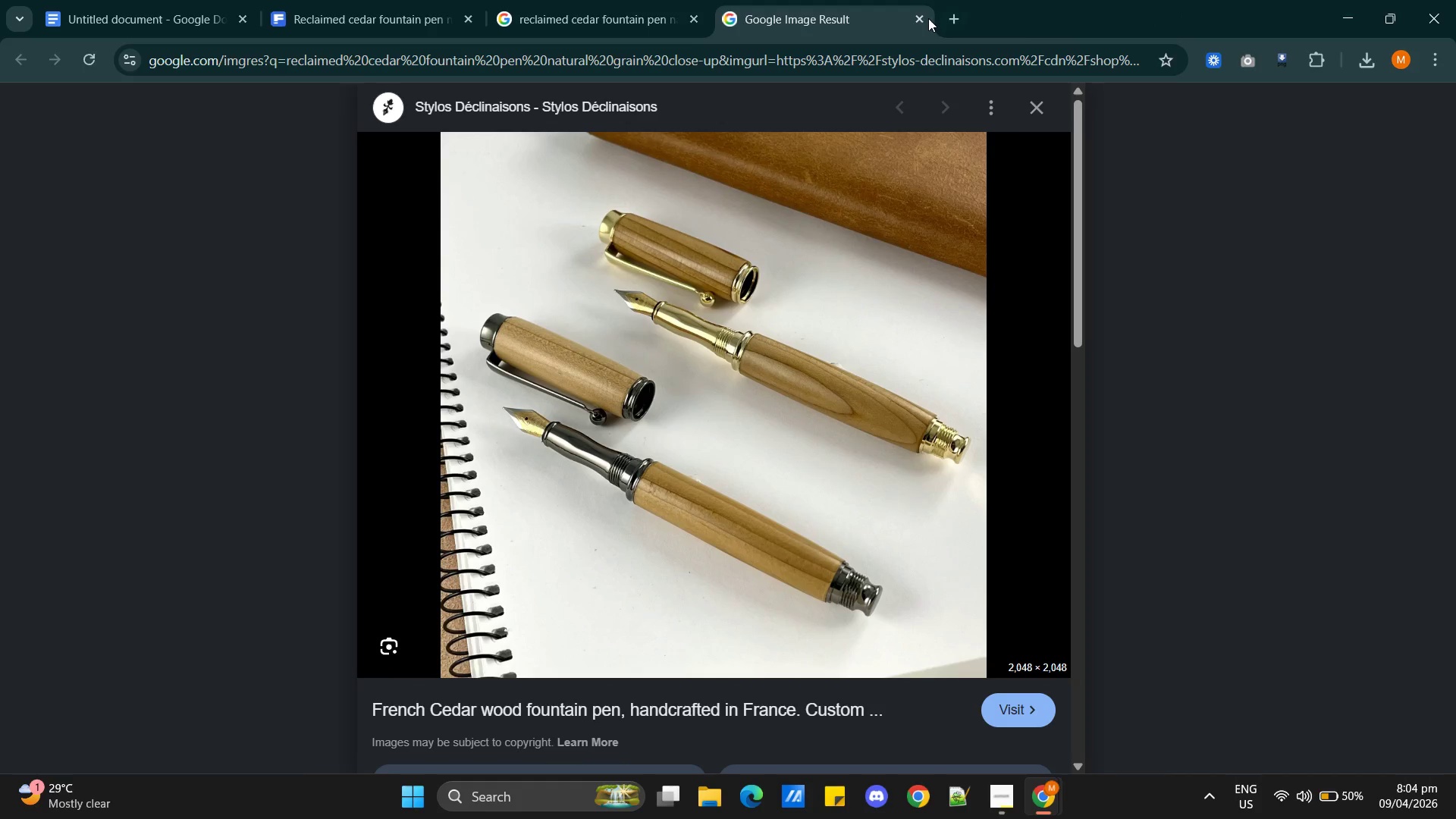 
left_click([922, 18])
 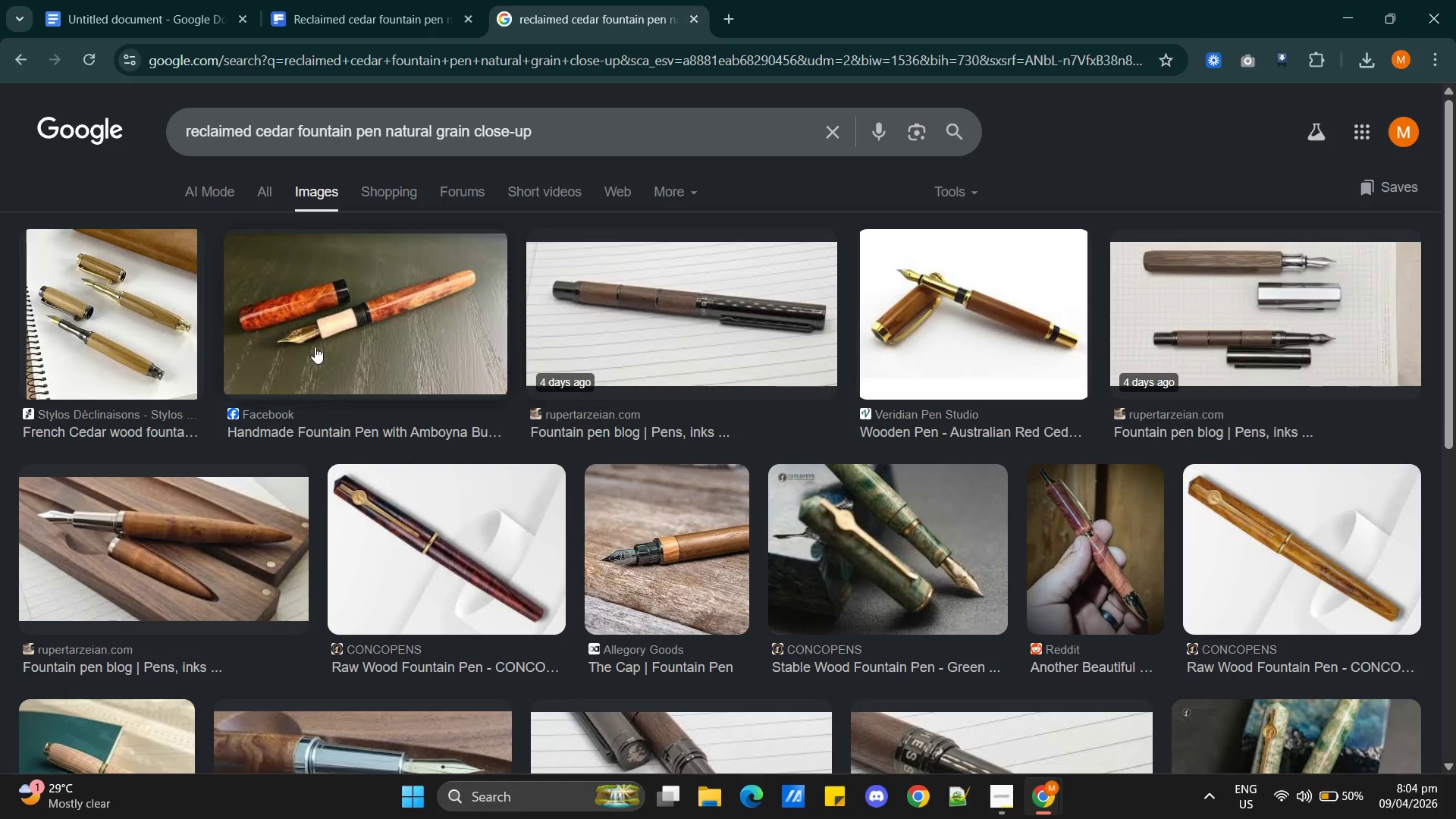 
right_click([146, 324])
 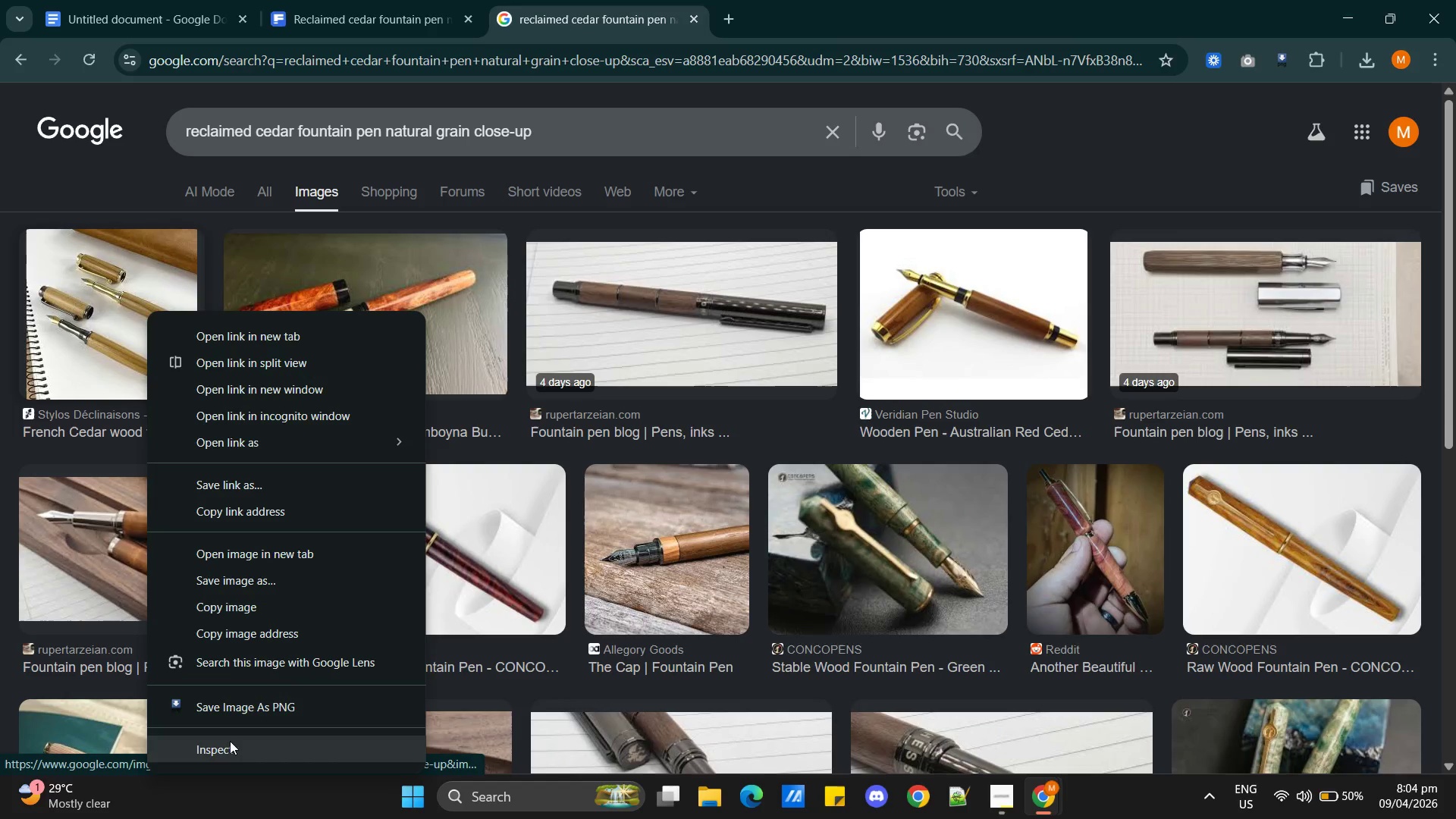 
left_click([239, 706])
 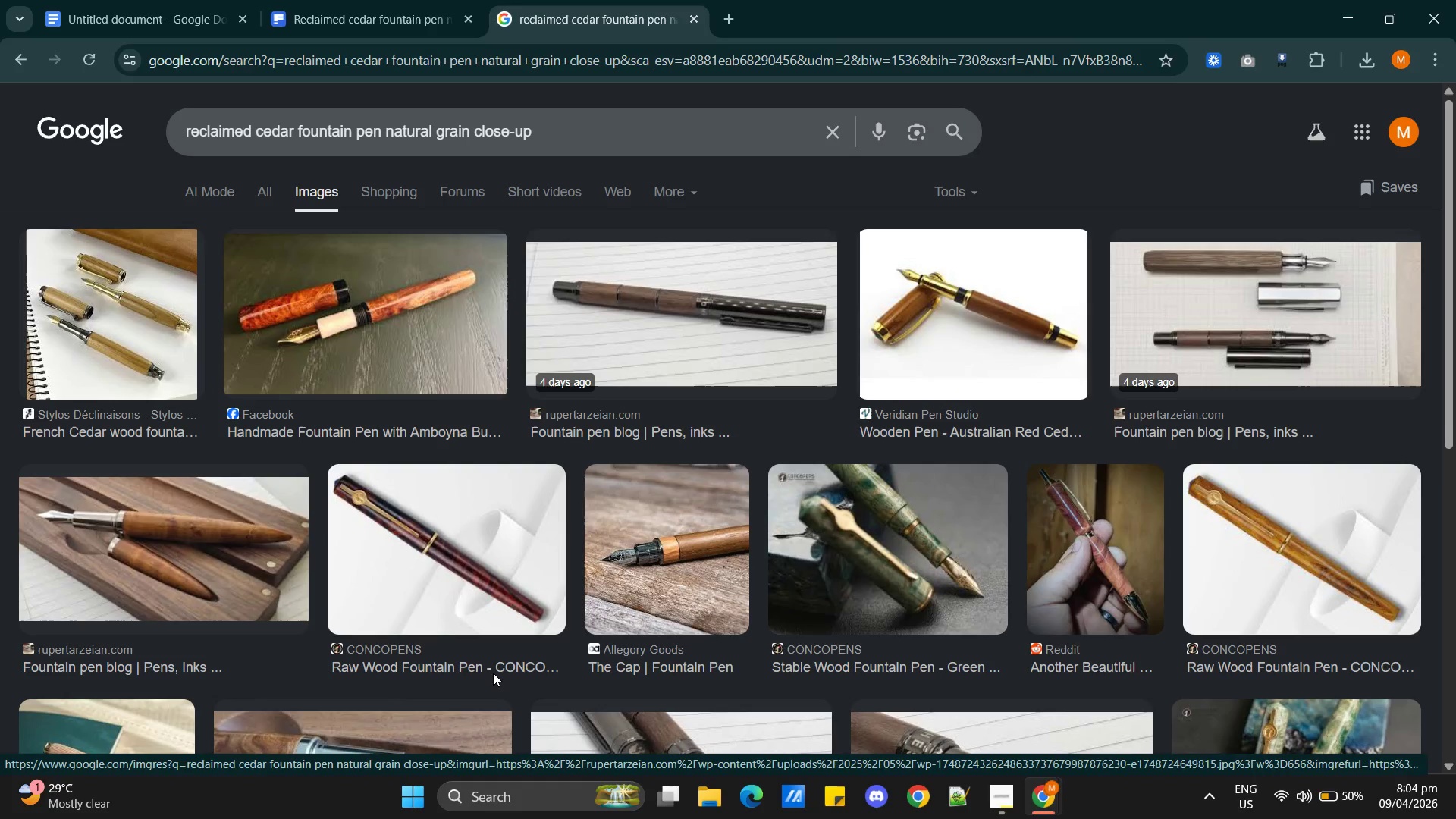 
mouse_move([709, 642])
 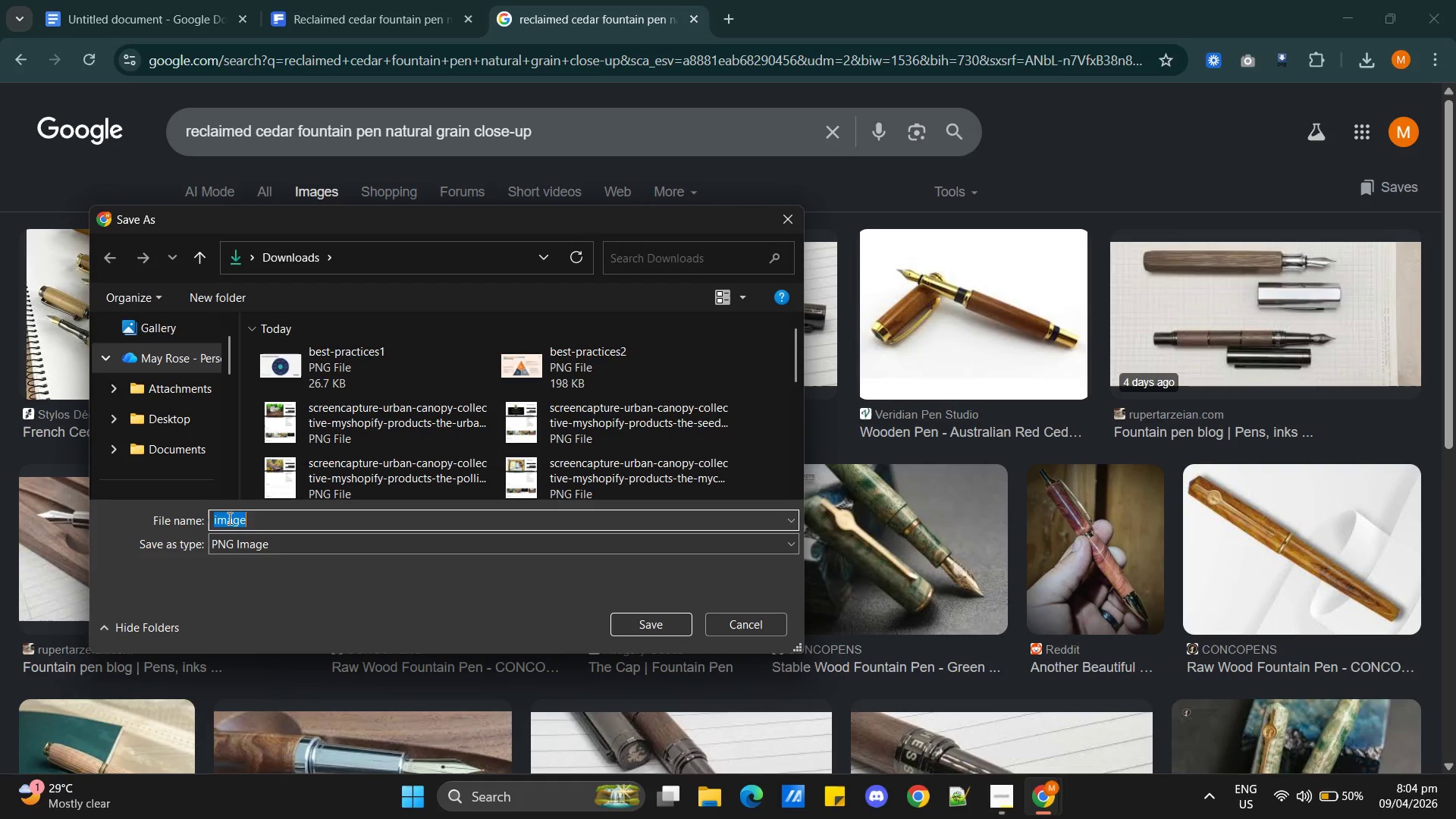 
double_click([228, 518])
 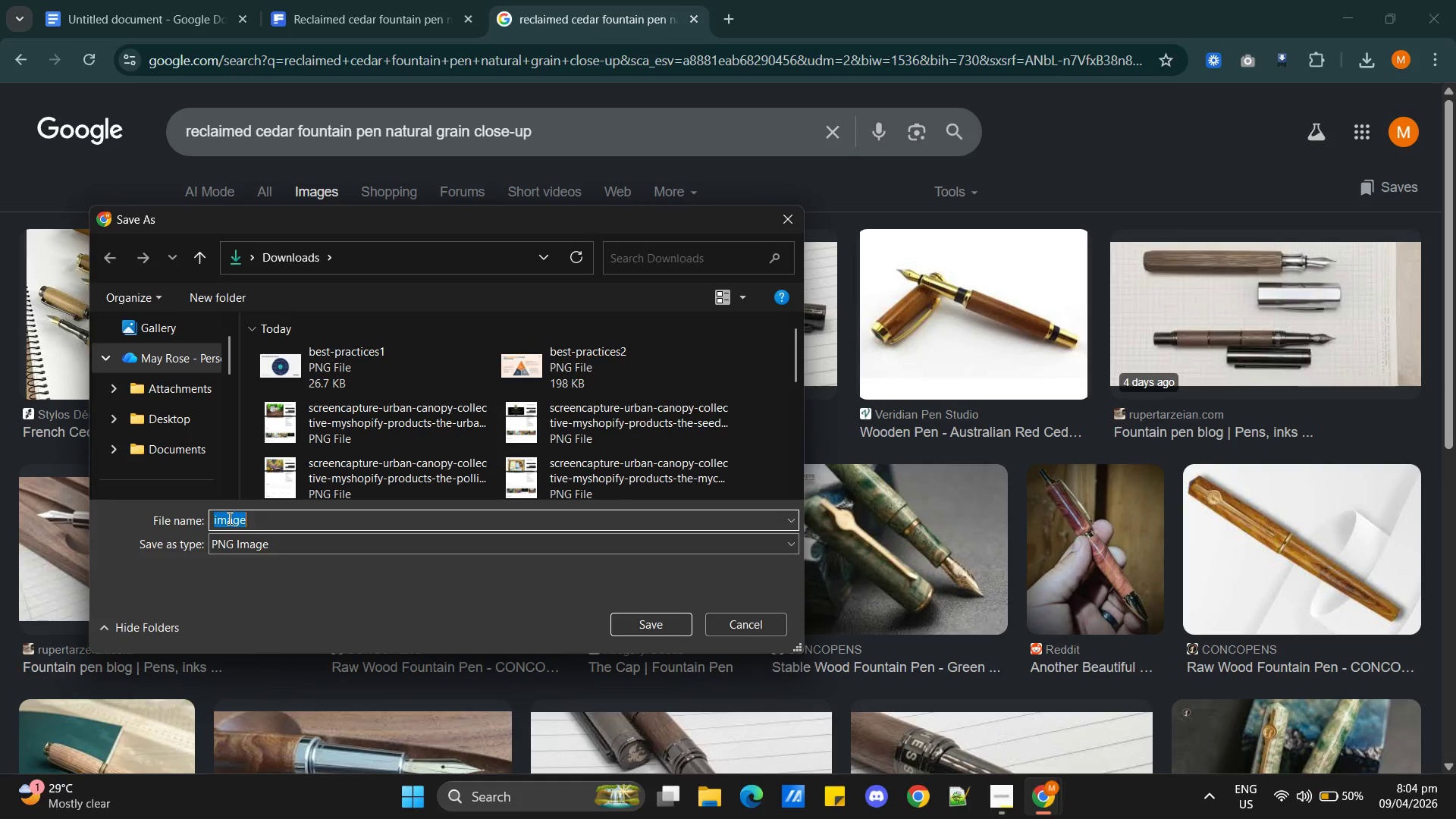 
triple_click([228, 518])
 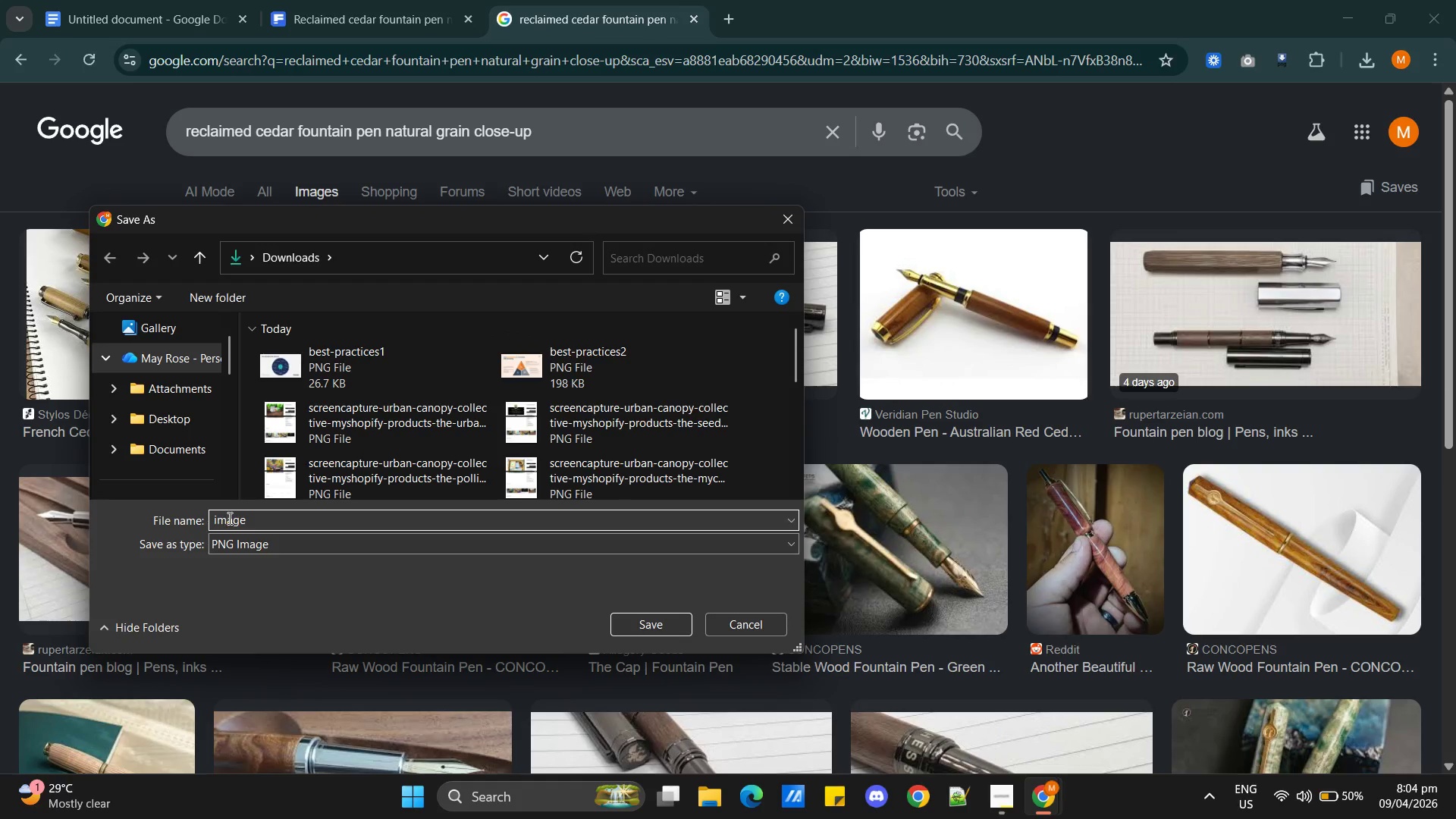 
double_click([228, 518])
 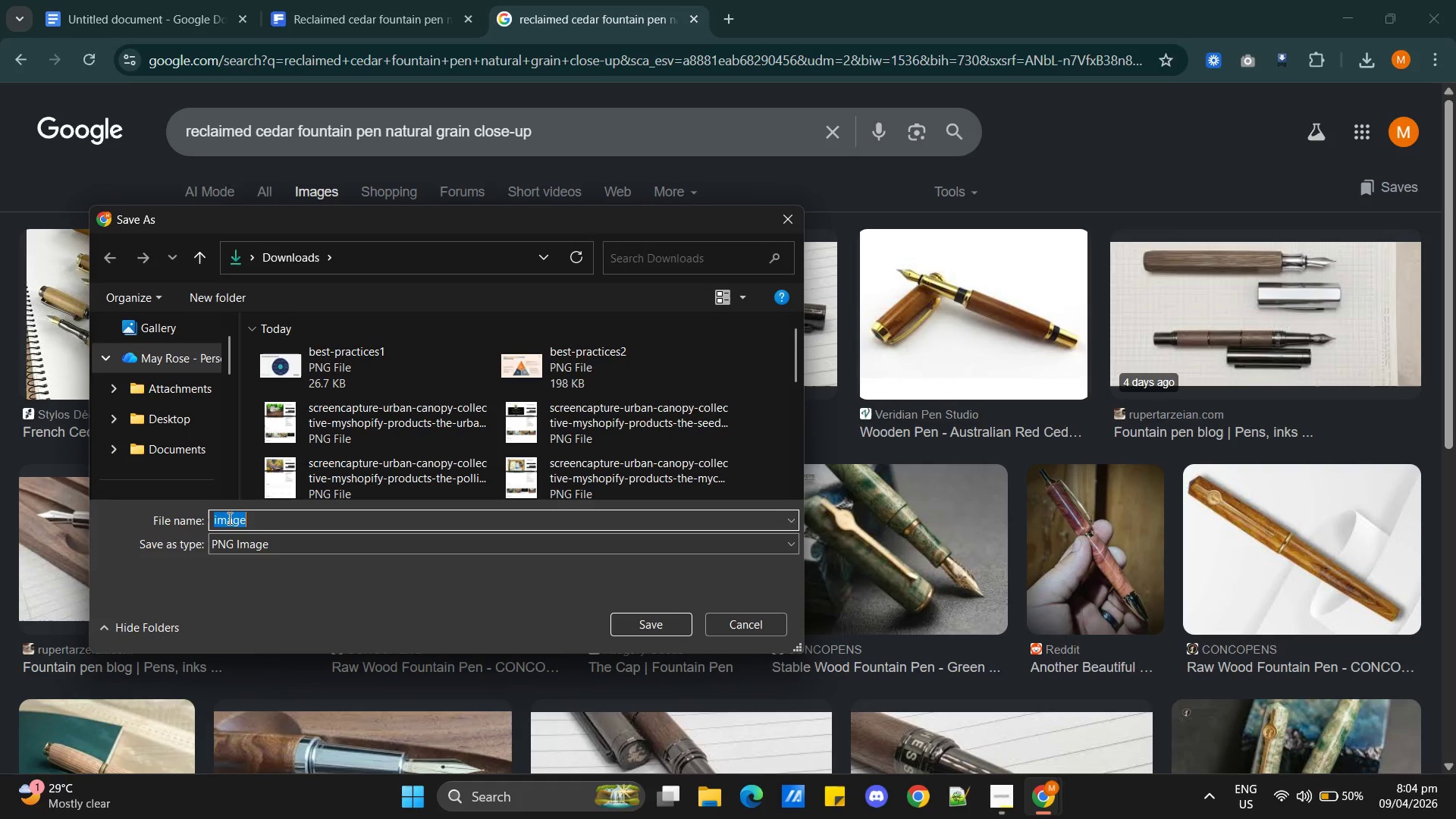 
triple_click([228, 518])
 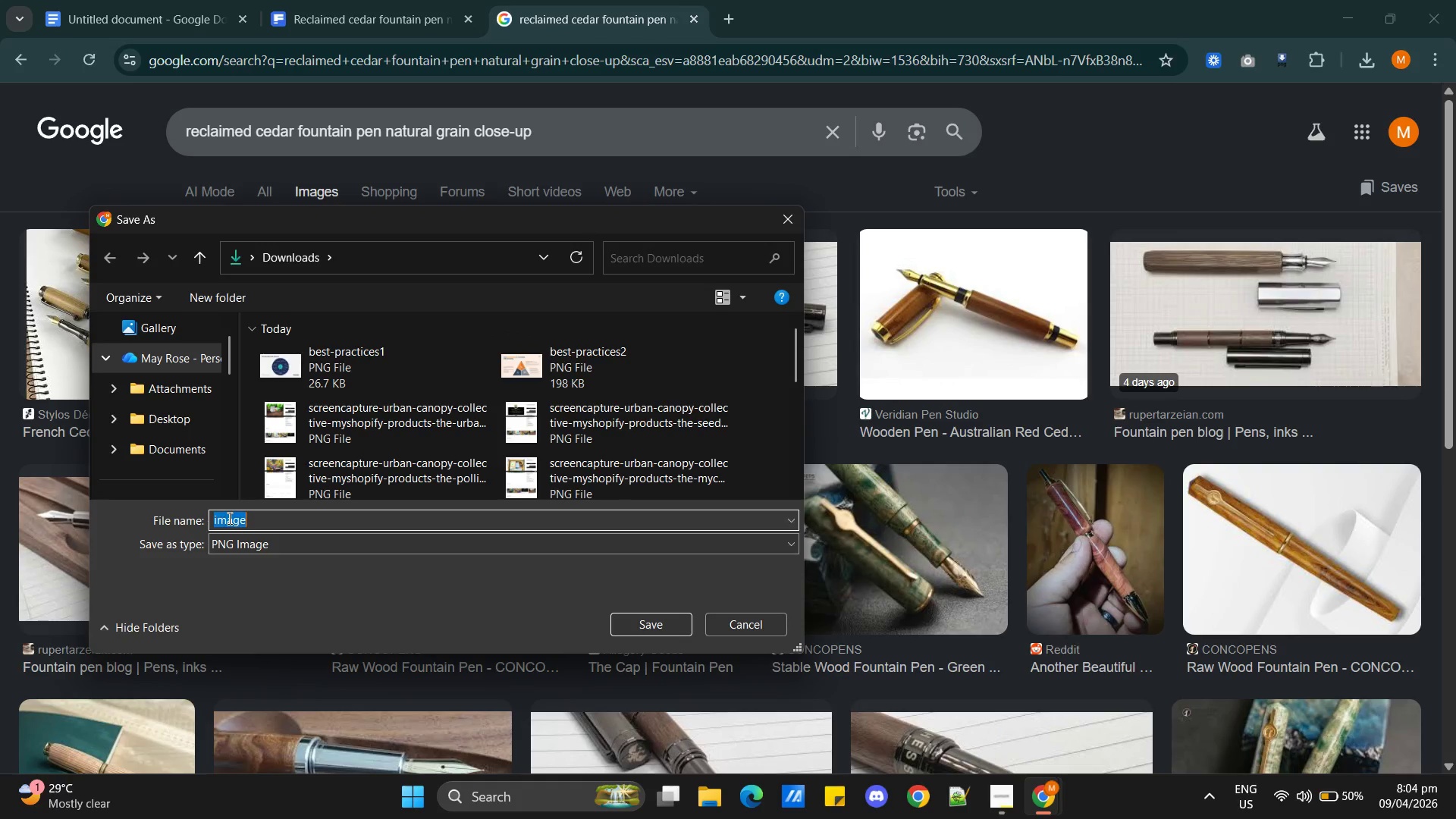 
triple_click([228, 518])
 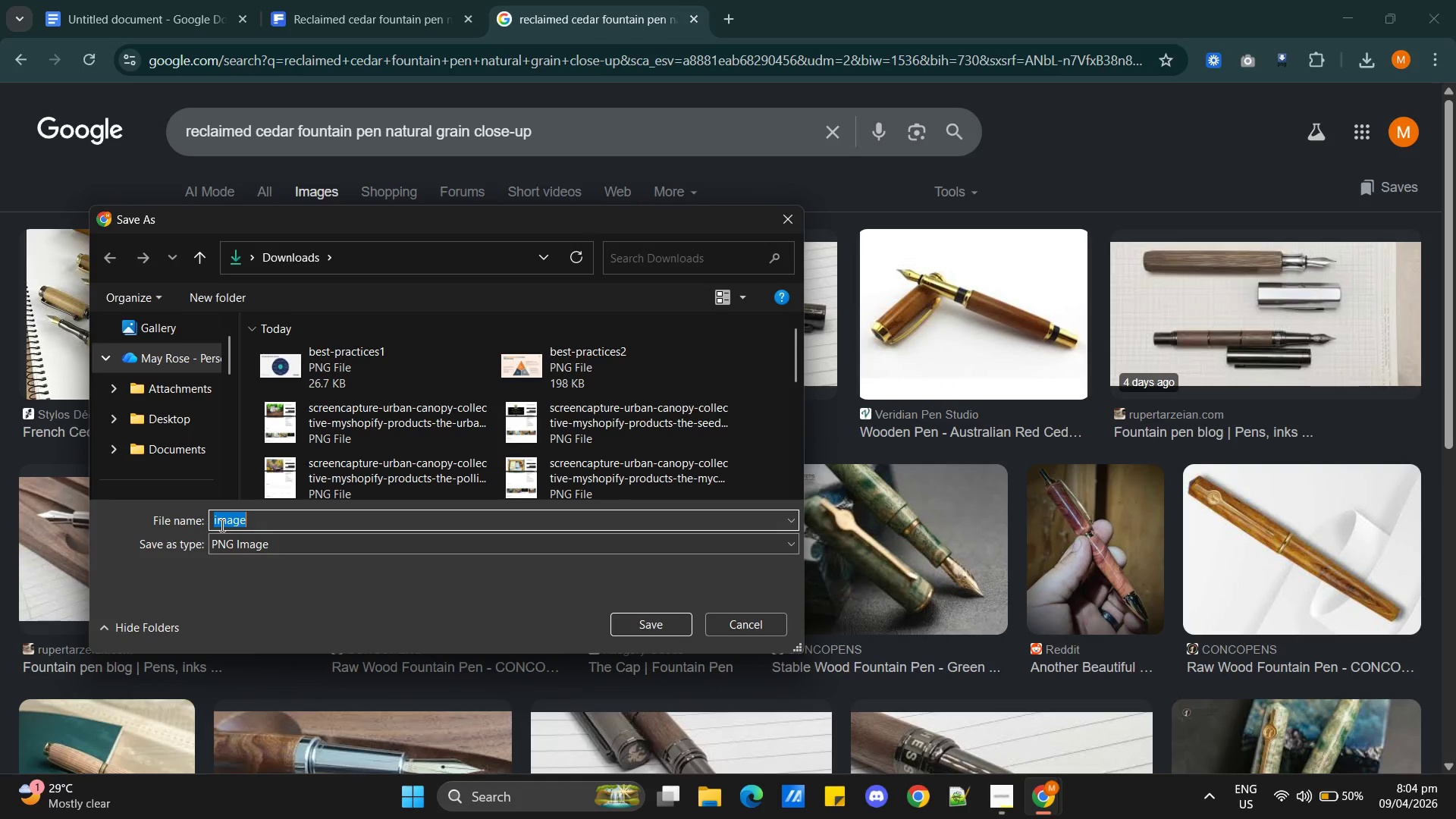 
key(Control+V)
 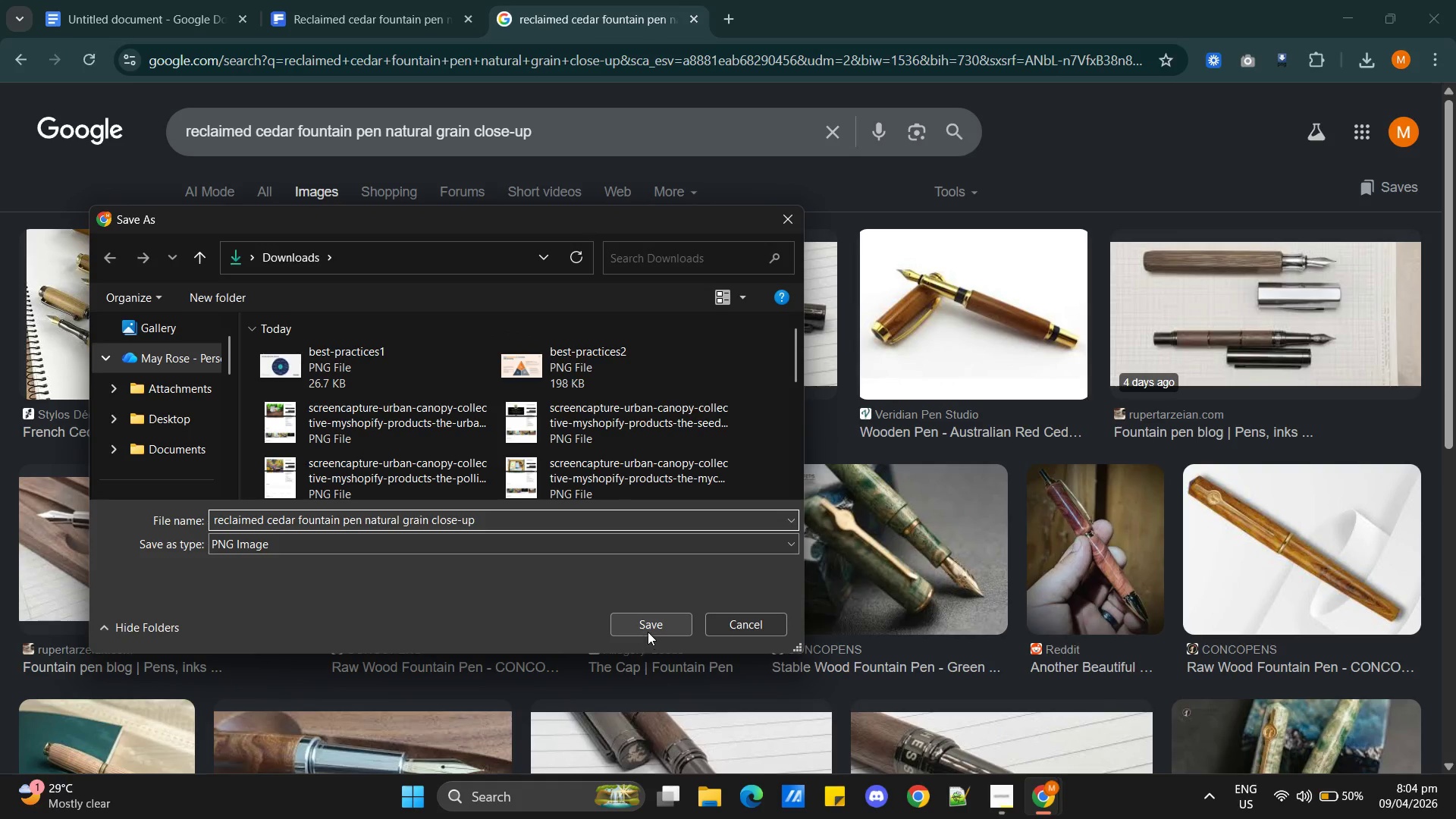 
left_click([648, 626])
 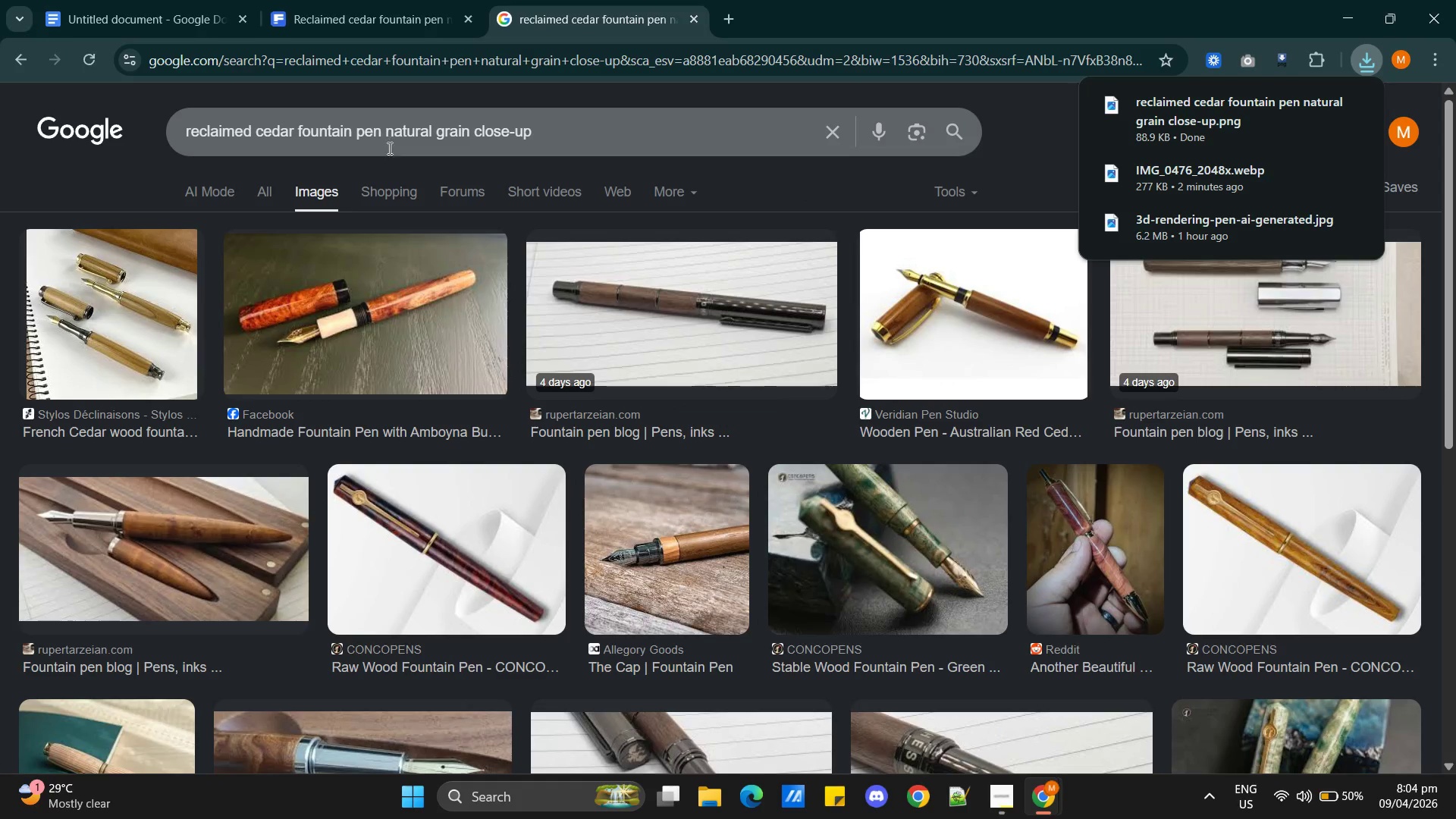 
mouse_move([342, 25])
 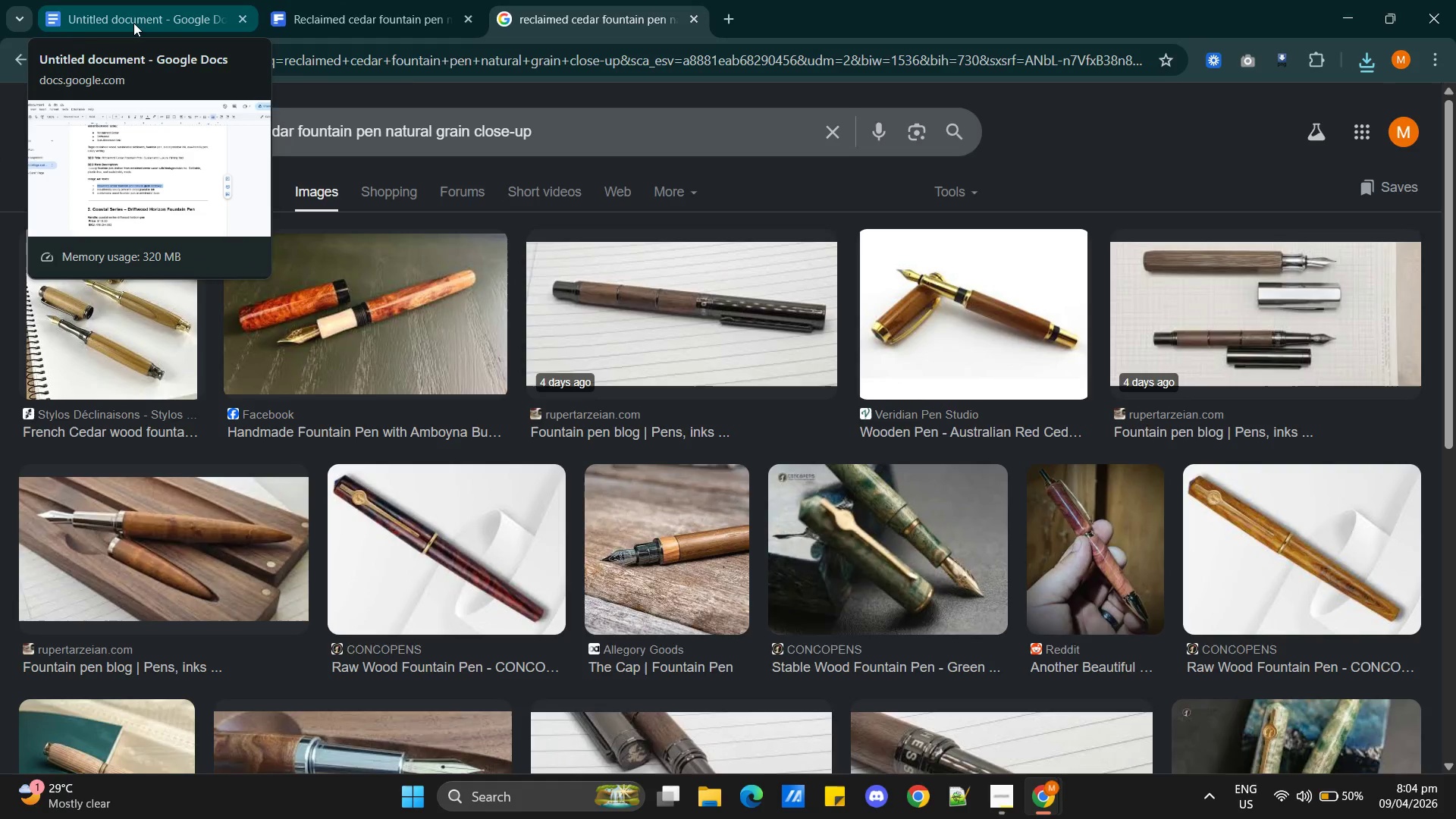 
left_click([133, 23])
 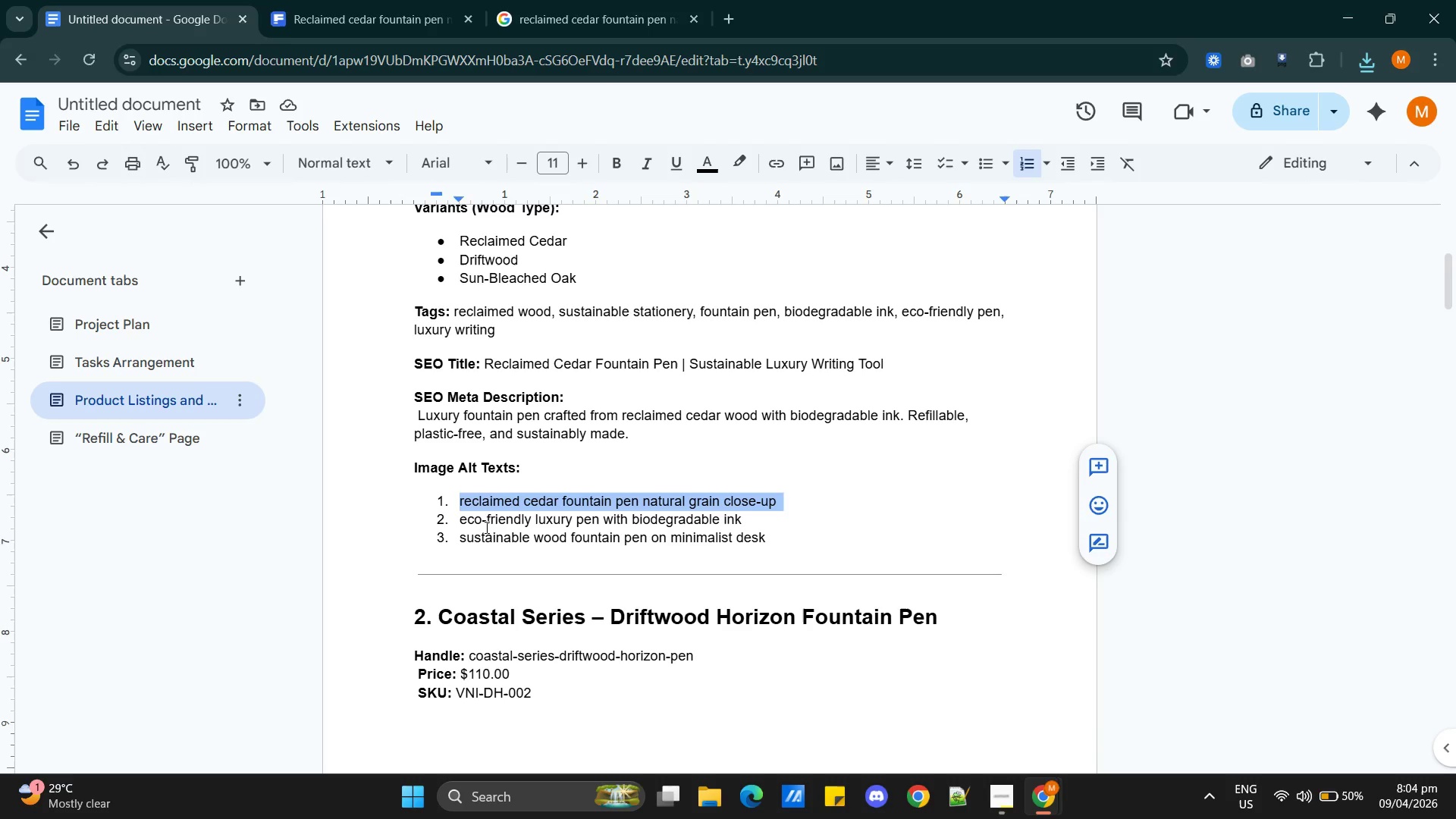 
double_click([487, 525])
 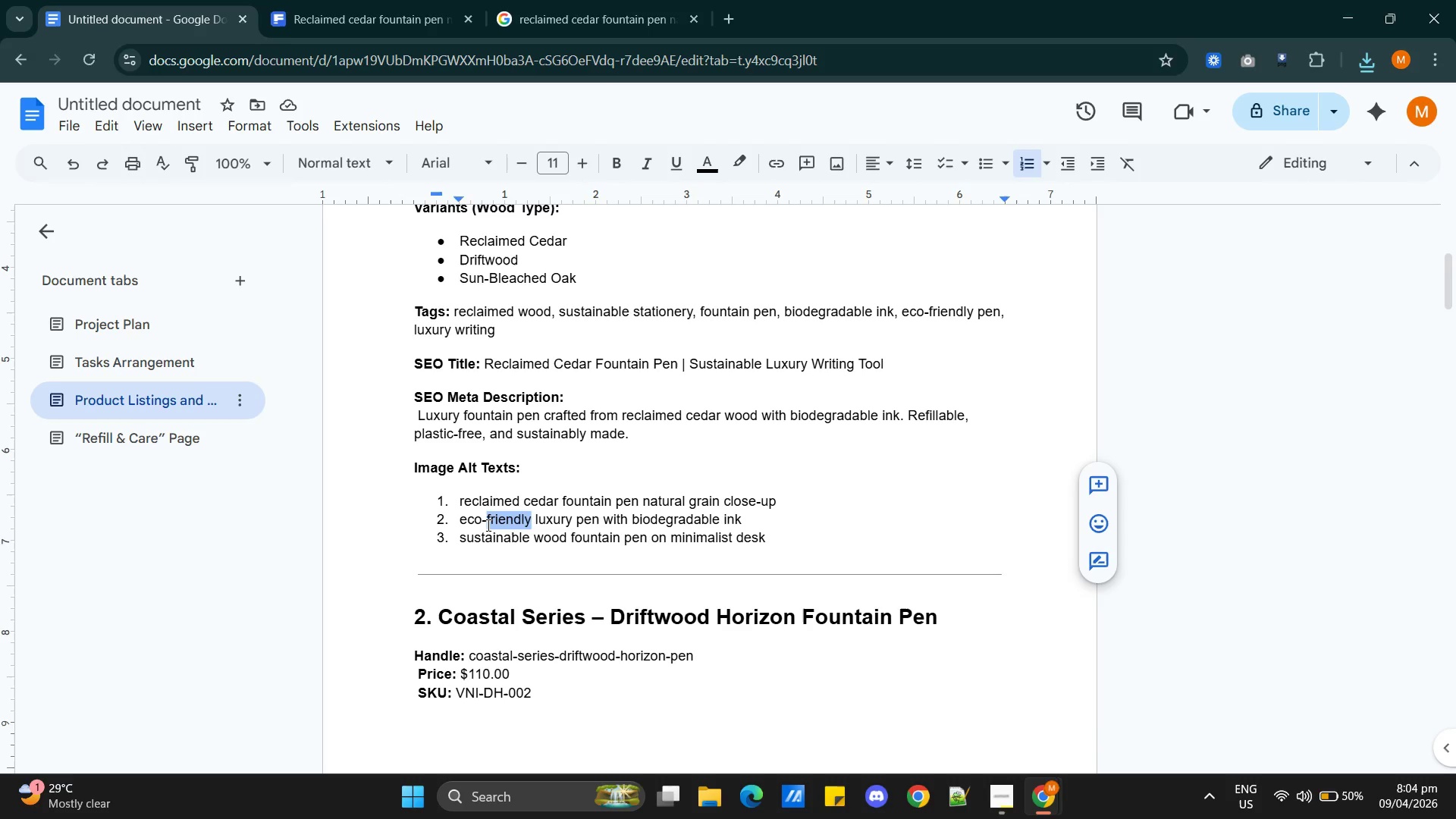 
triple_click([487, 525])
 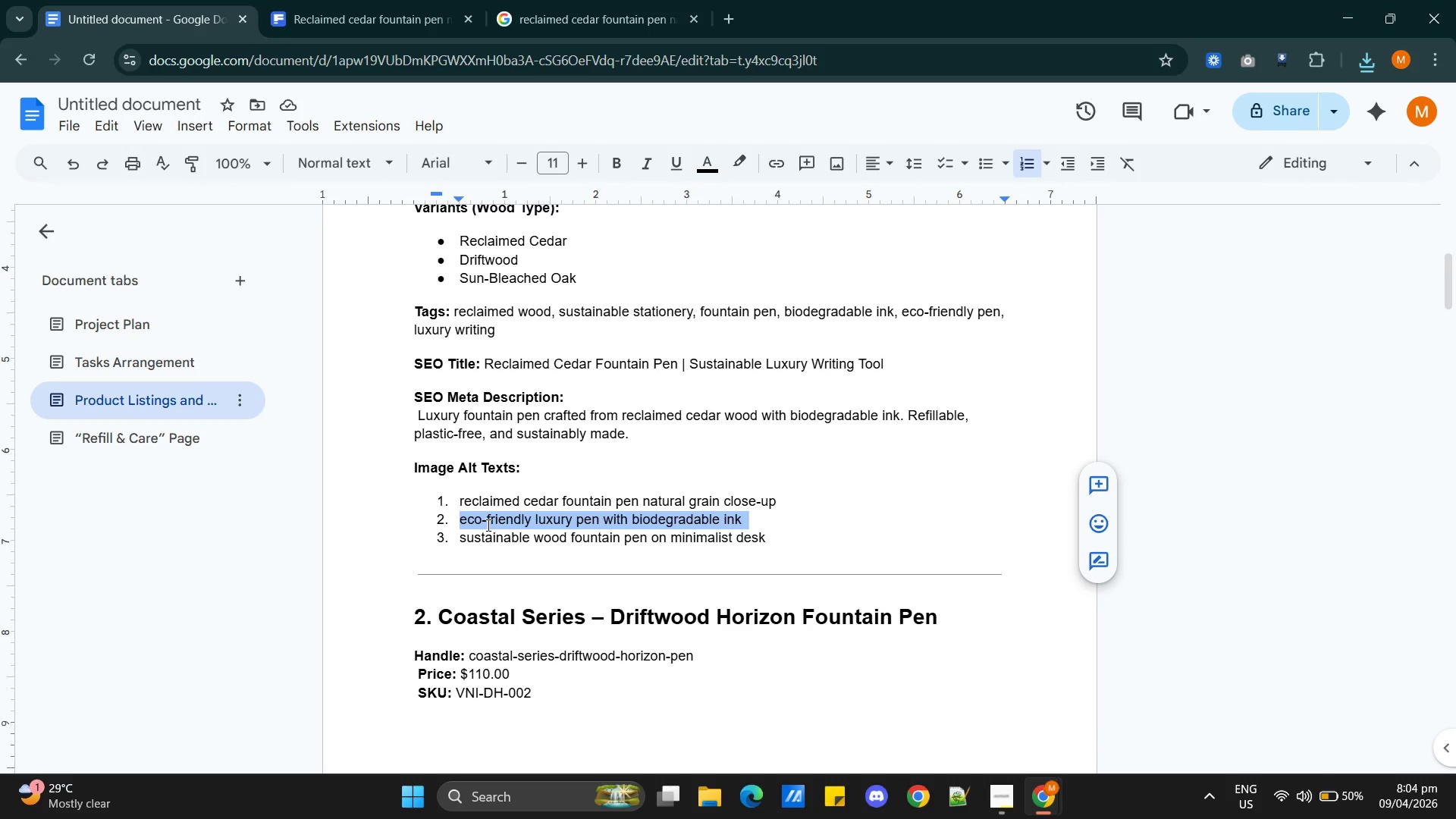 
key(Control+C)
 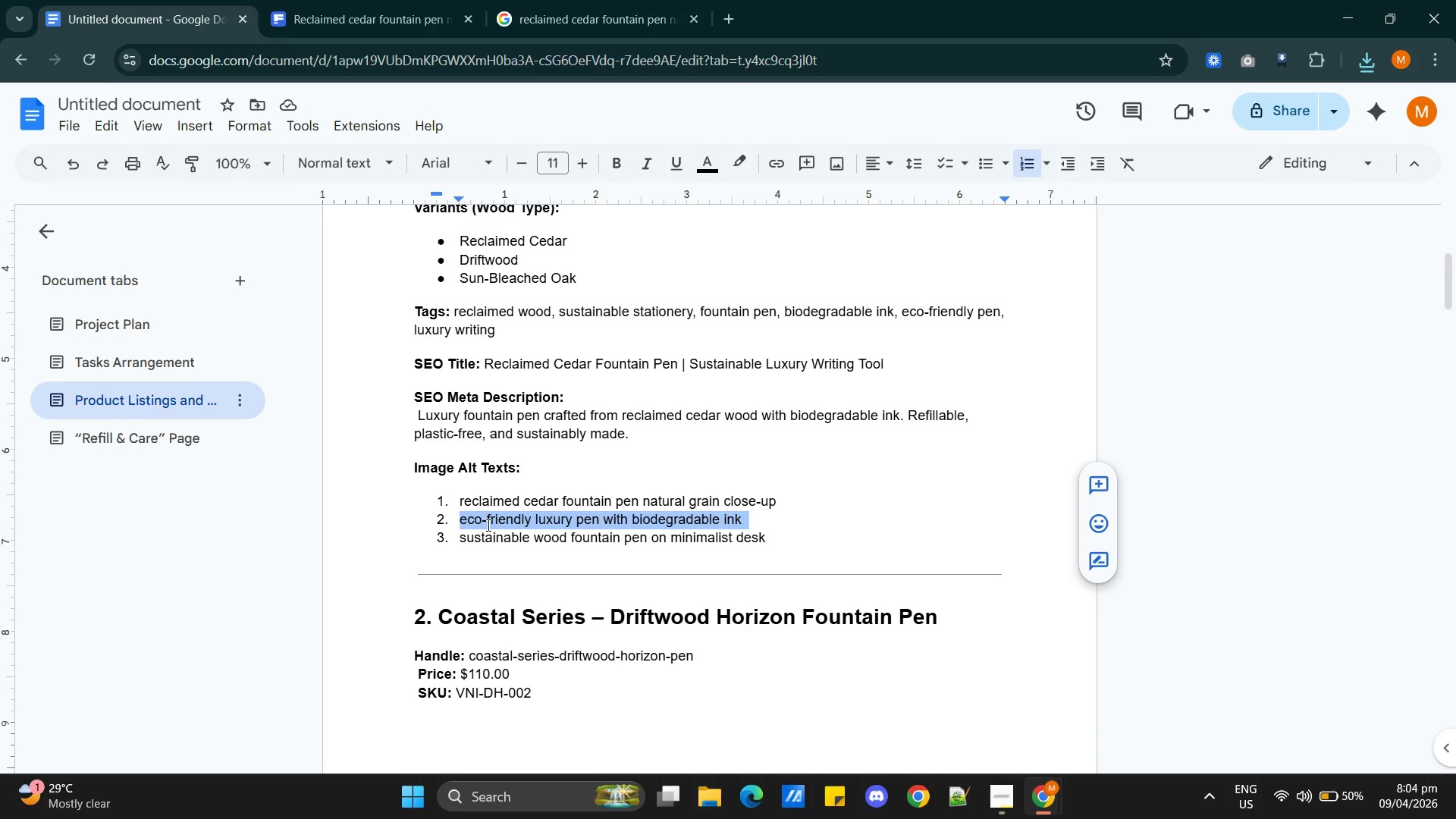 
key(Control+C)
 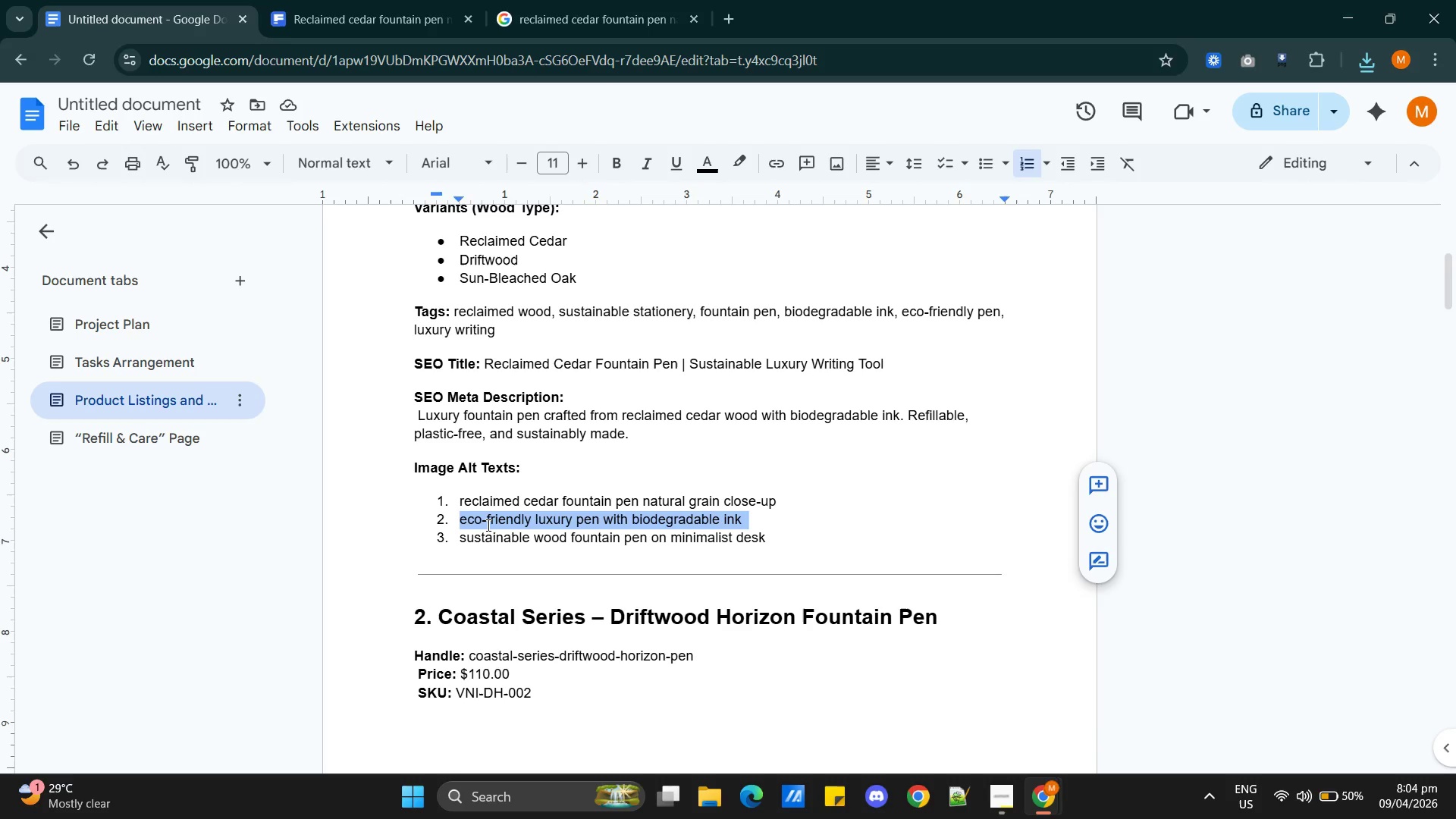 
key(Control+C)
 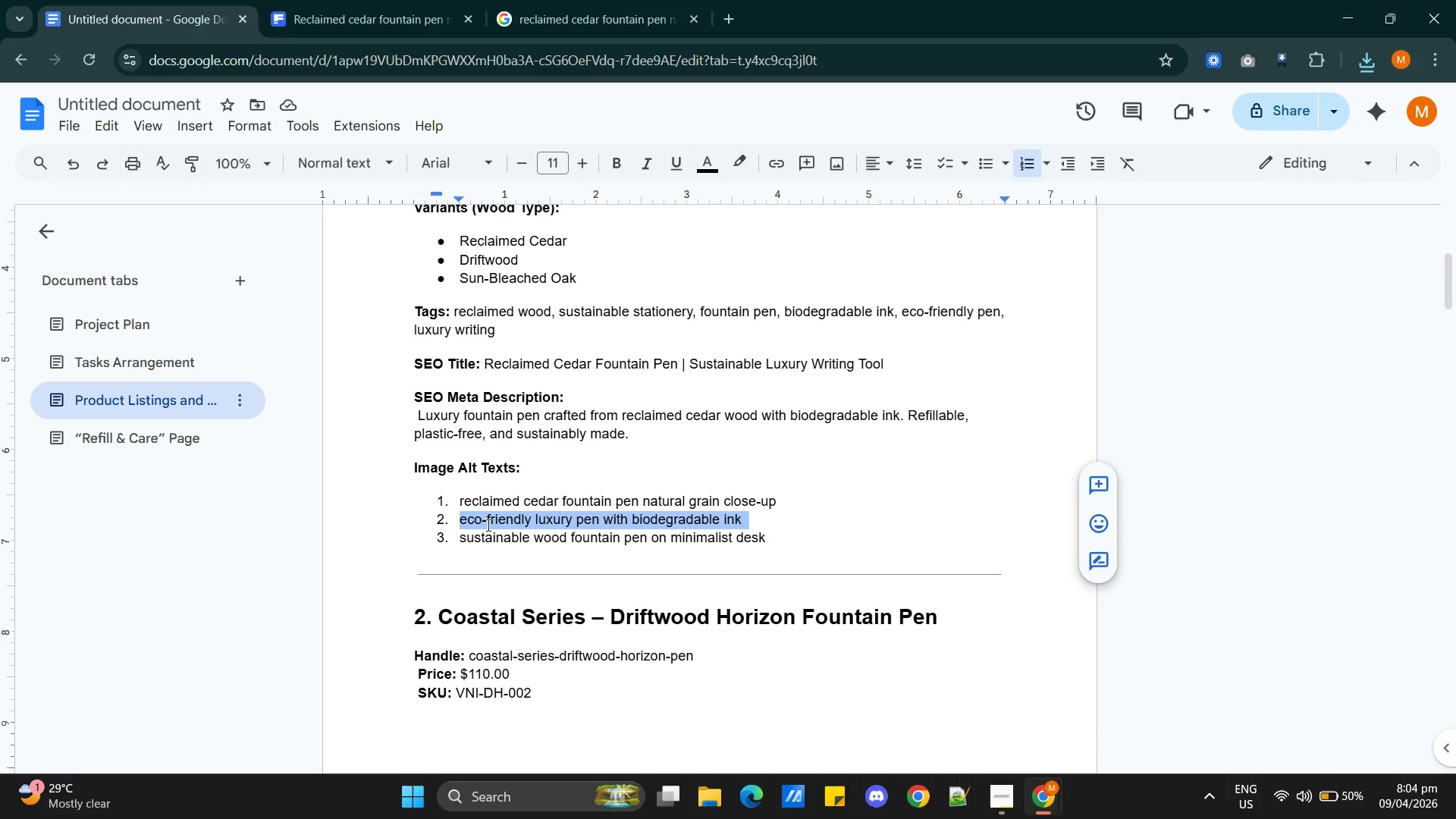 
key(Alt+AltLeft)
 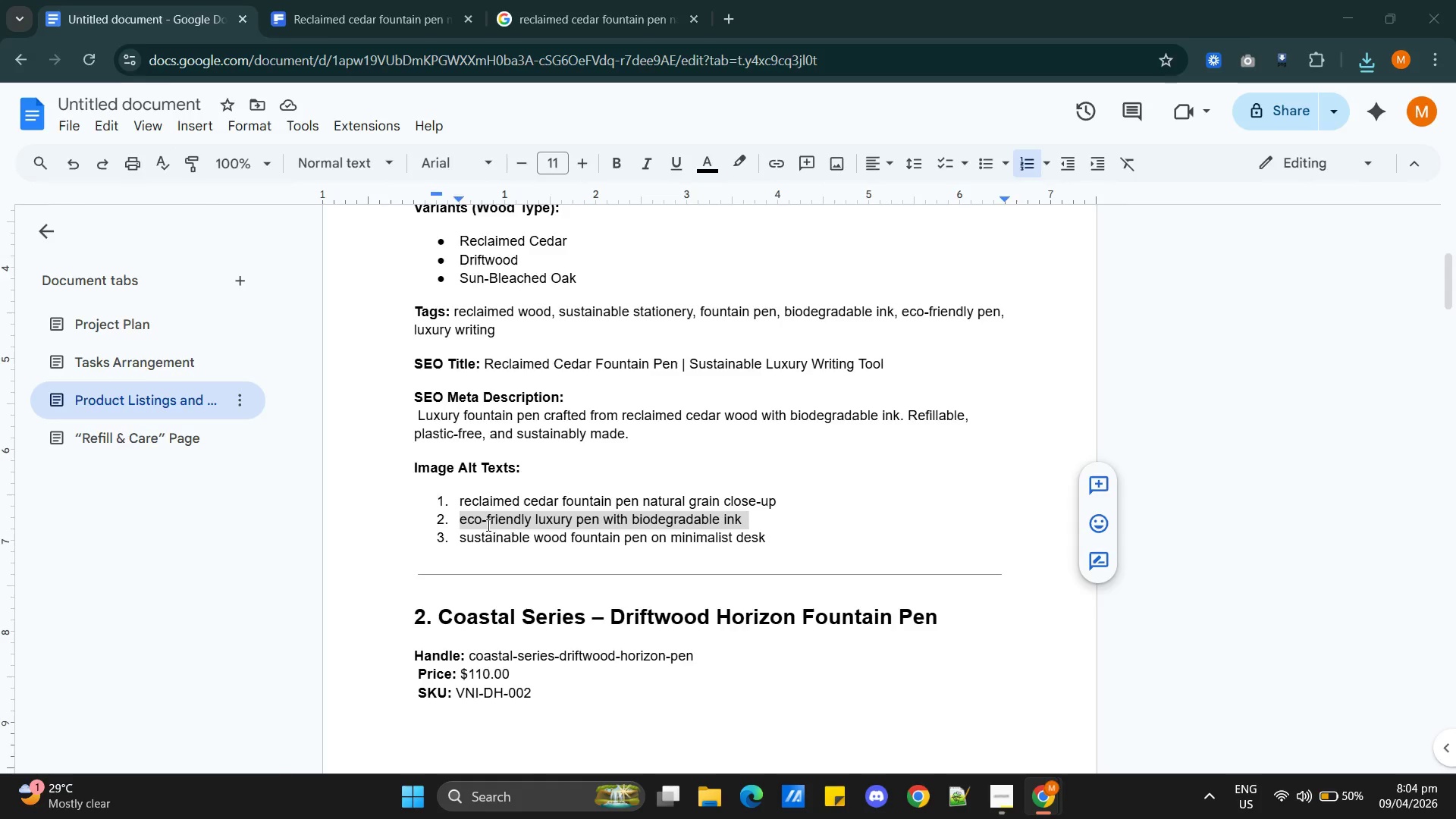 
key(Alt+Tab)
 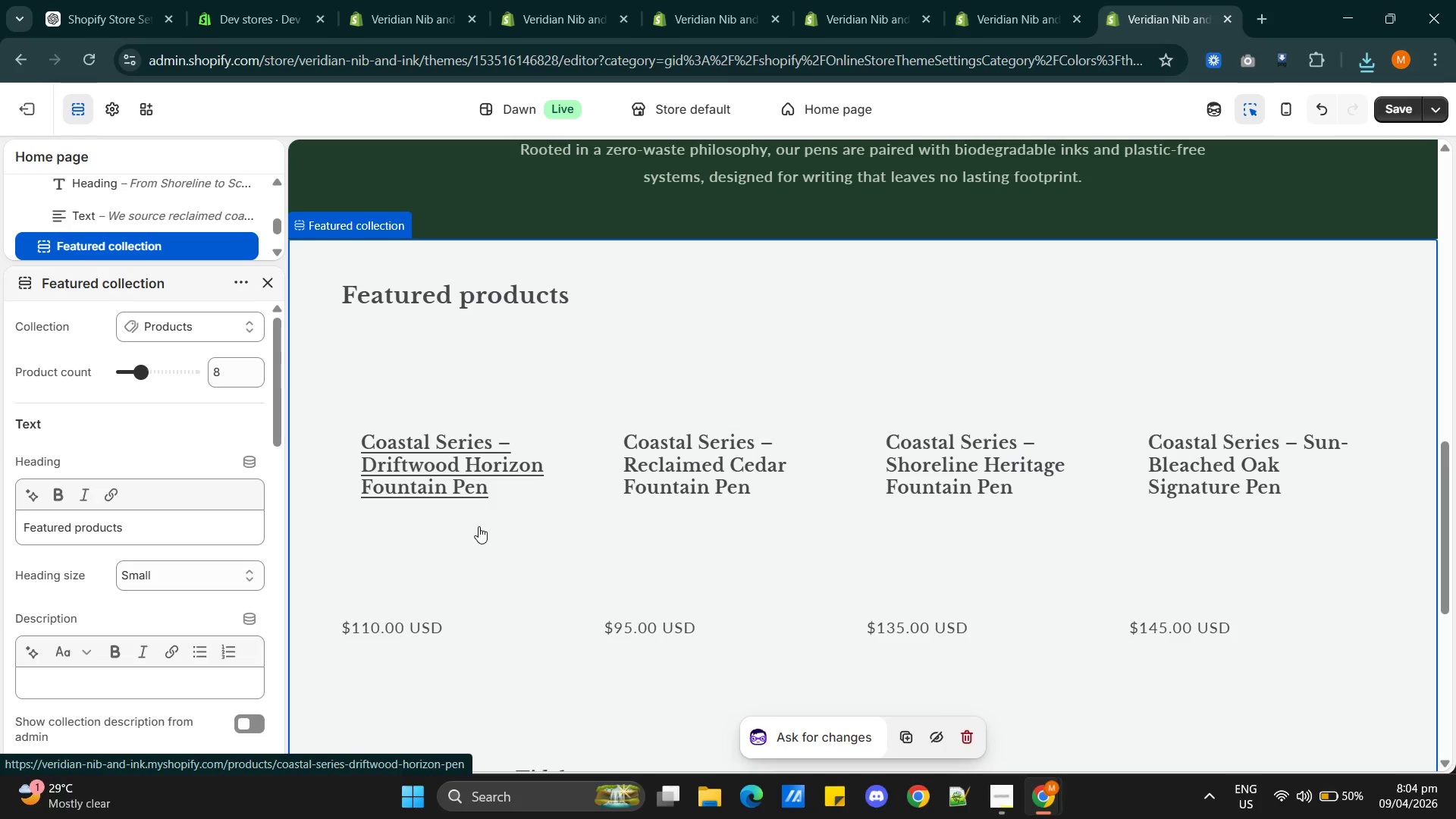 
key(Alt+AltLeft)
 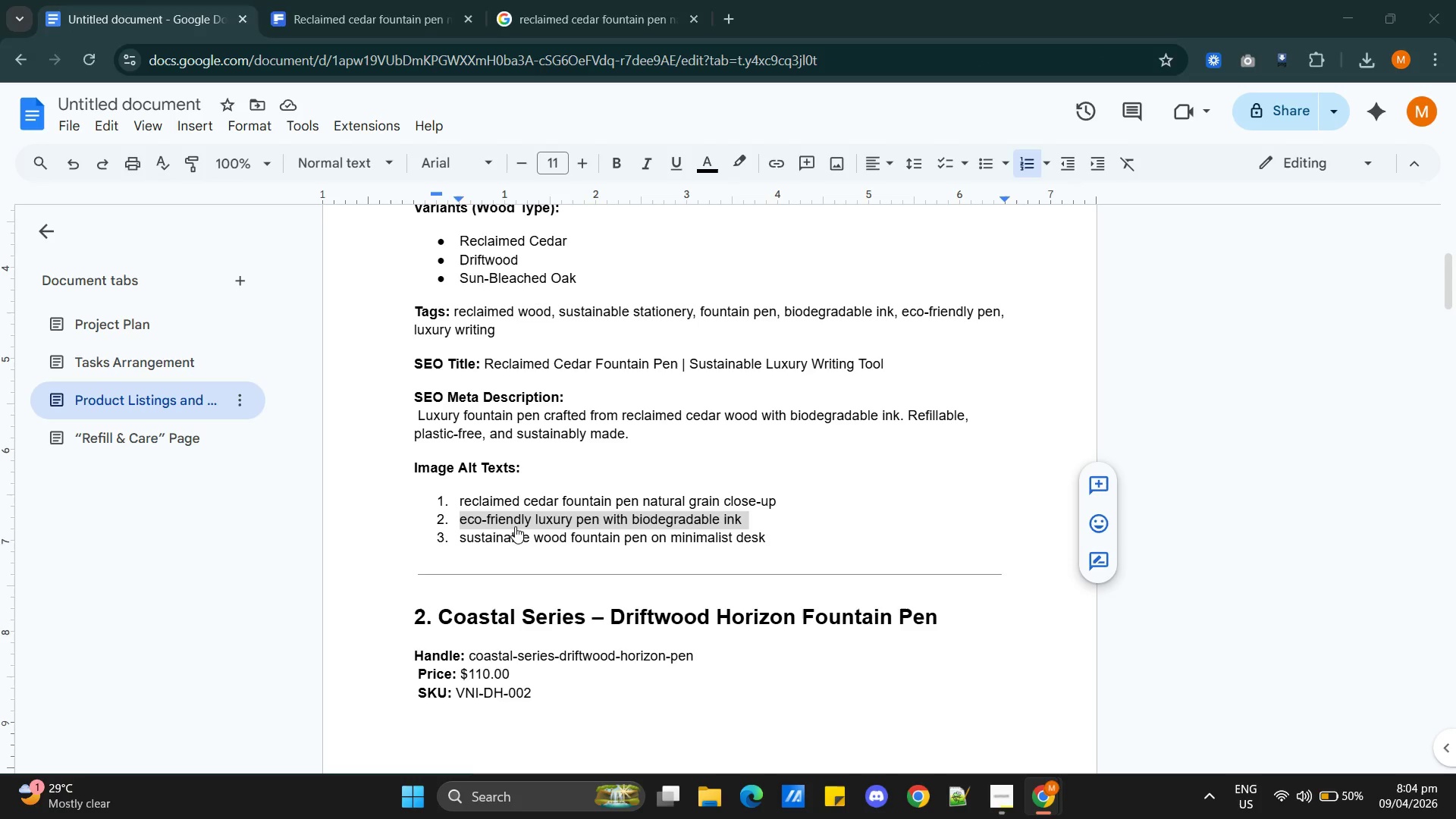 
key(Alt+Tab)
 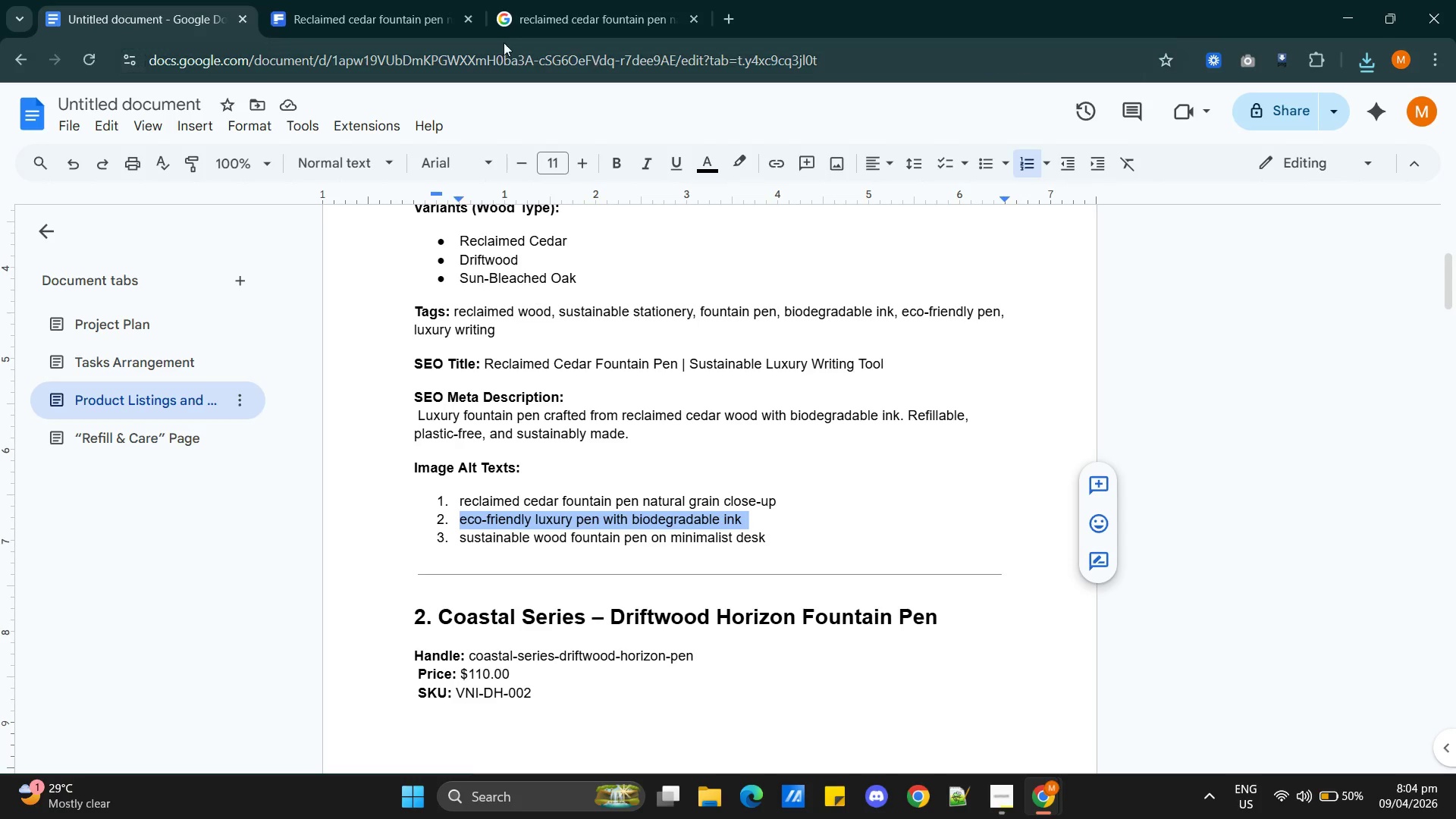 
left_click([359, 14])
 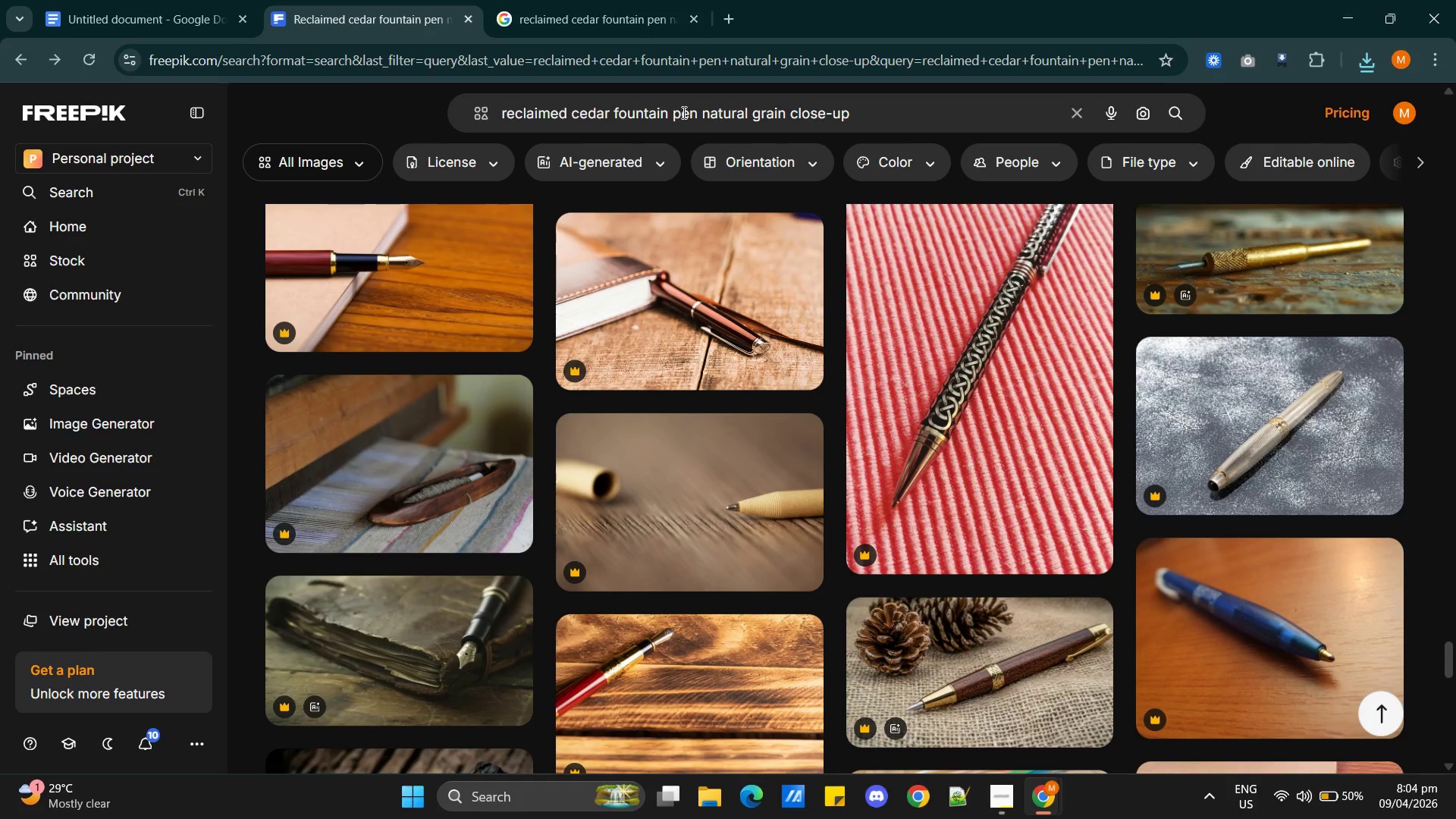 
double_click([682, 112])
 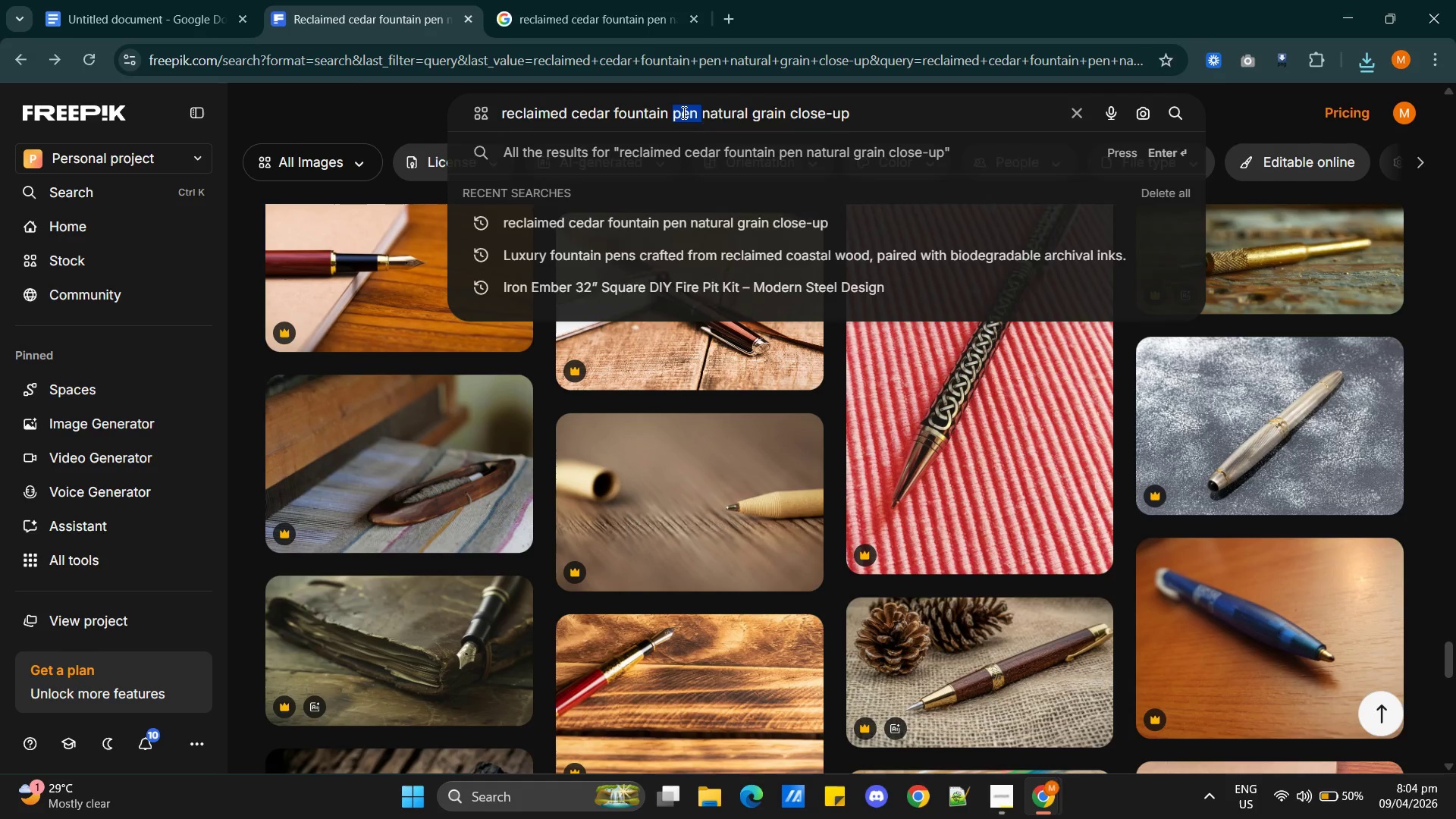 
triple_click([682, 112])
 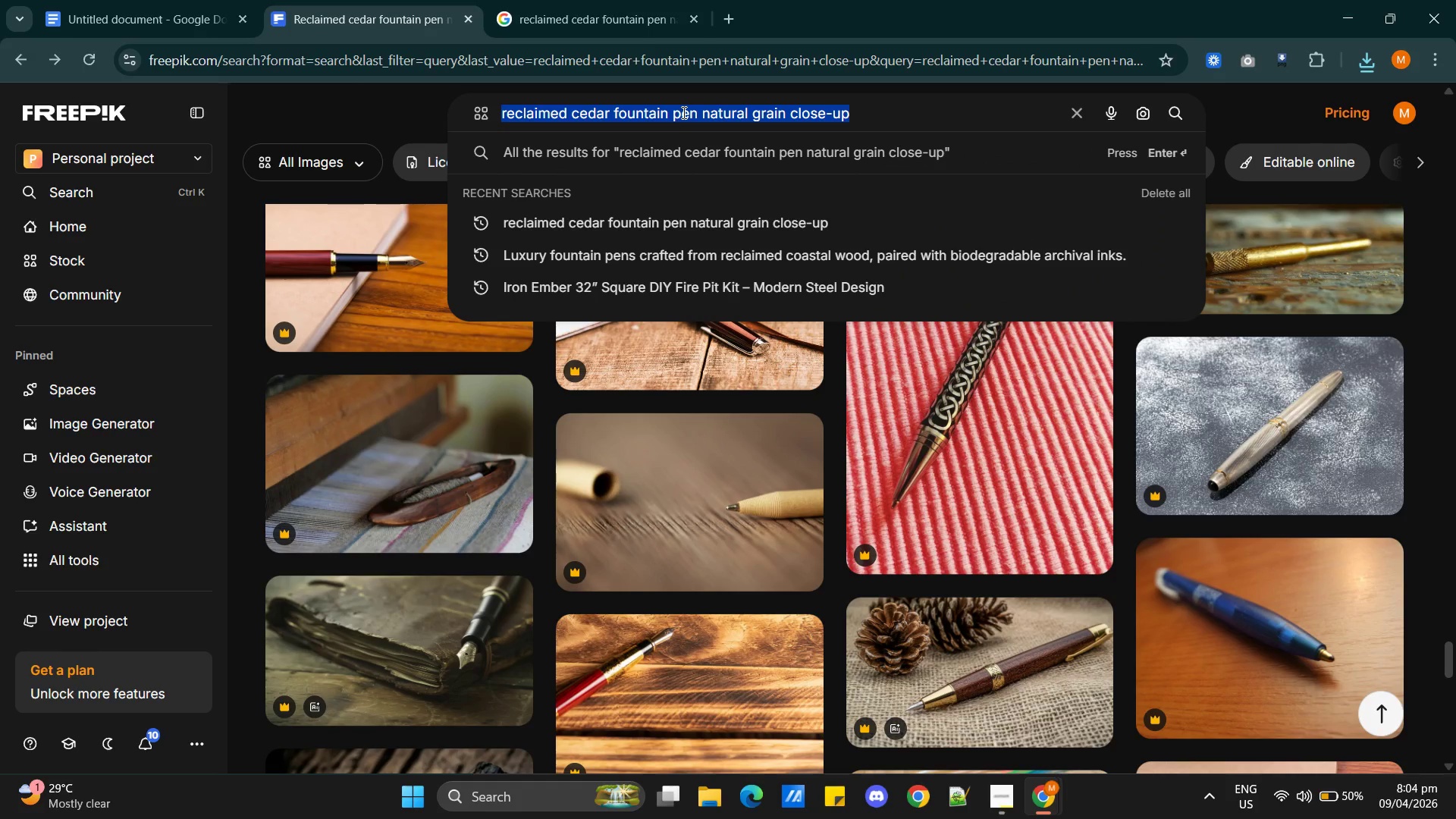 
key(Control+V)
 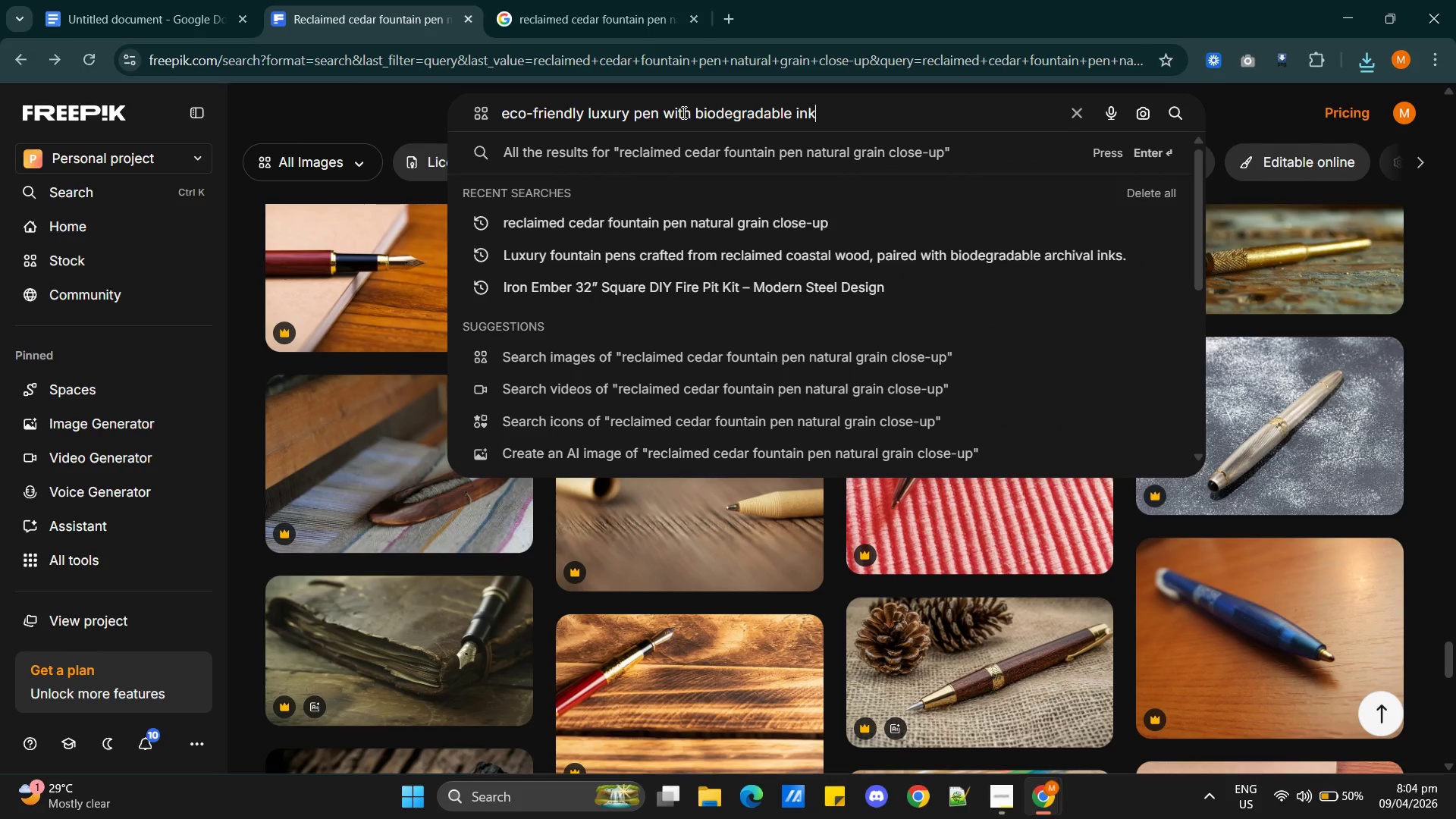 
key(Enter)
 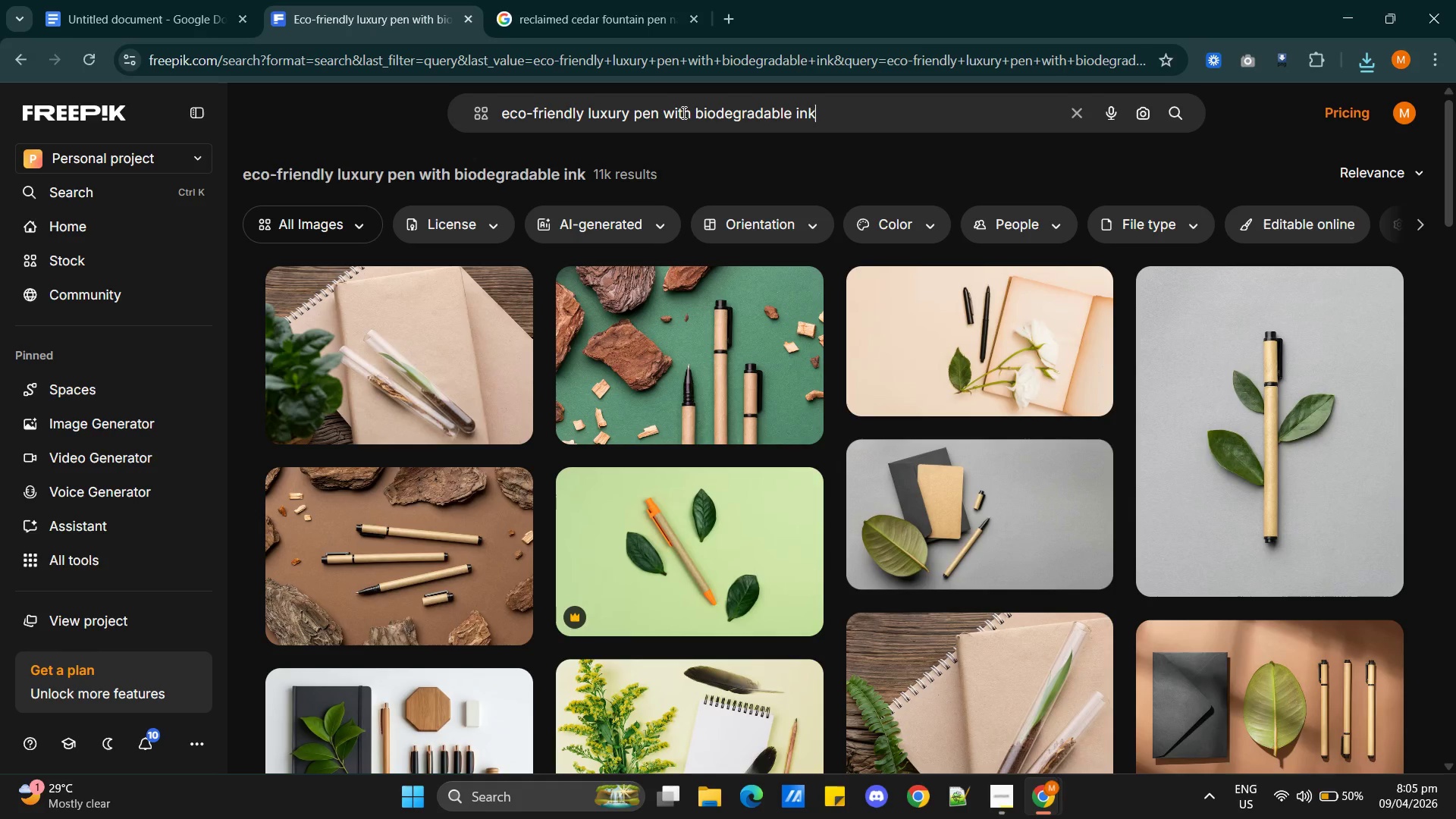 
wait(12.17)
 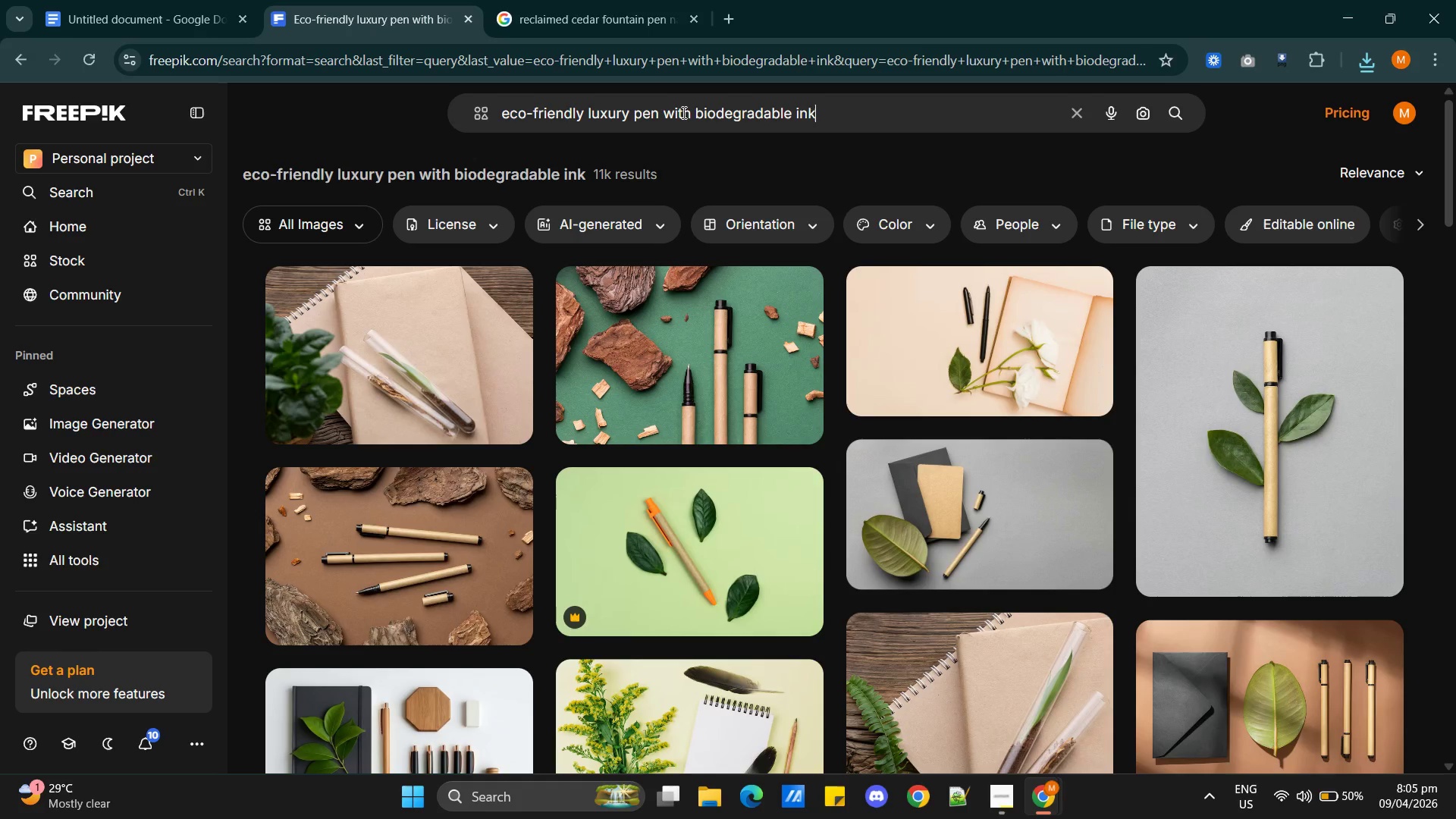 
scroll: coordinate [605, 588], scroll_direction: down, amount: 3.0
 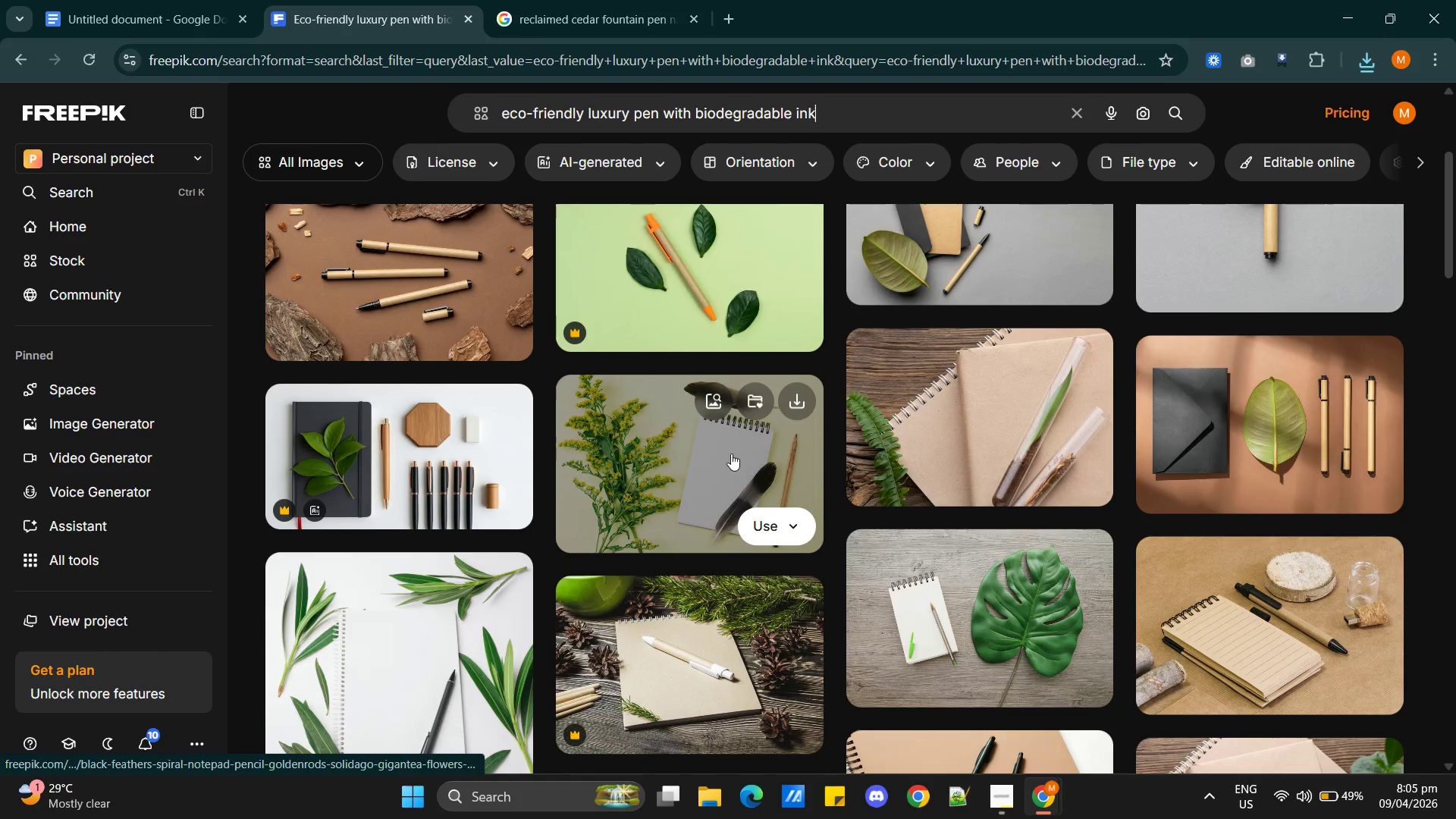 
scroll: coordinate [731, 520], scroll_direction: up, amount: 1.0
 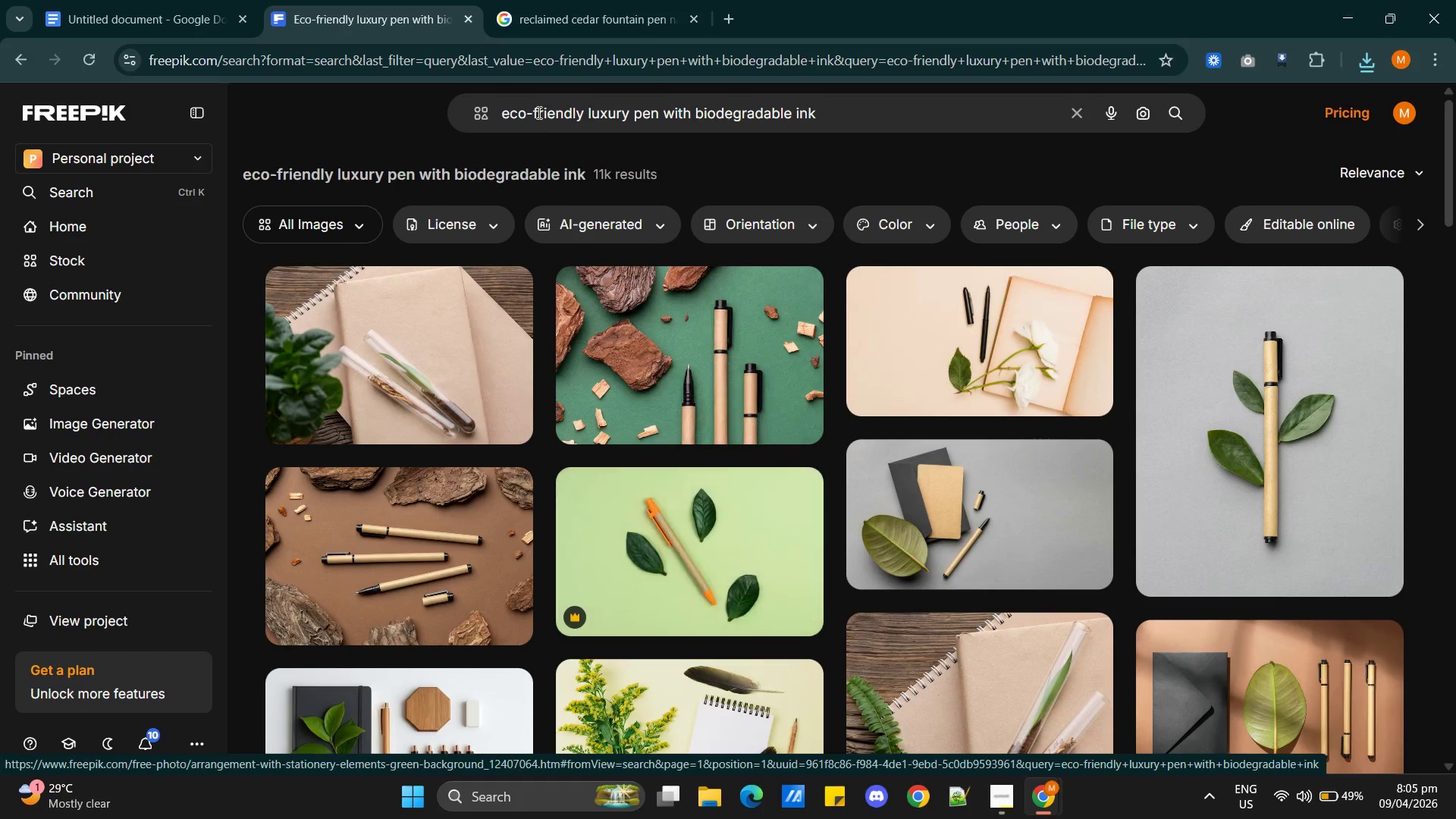 
left_click([575, 30])
 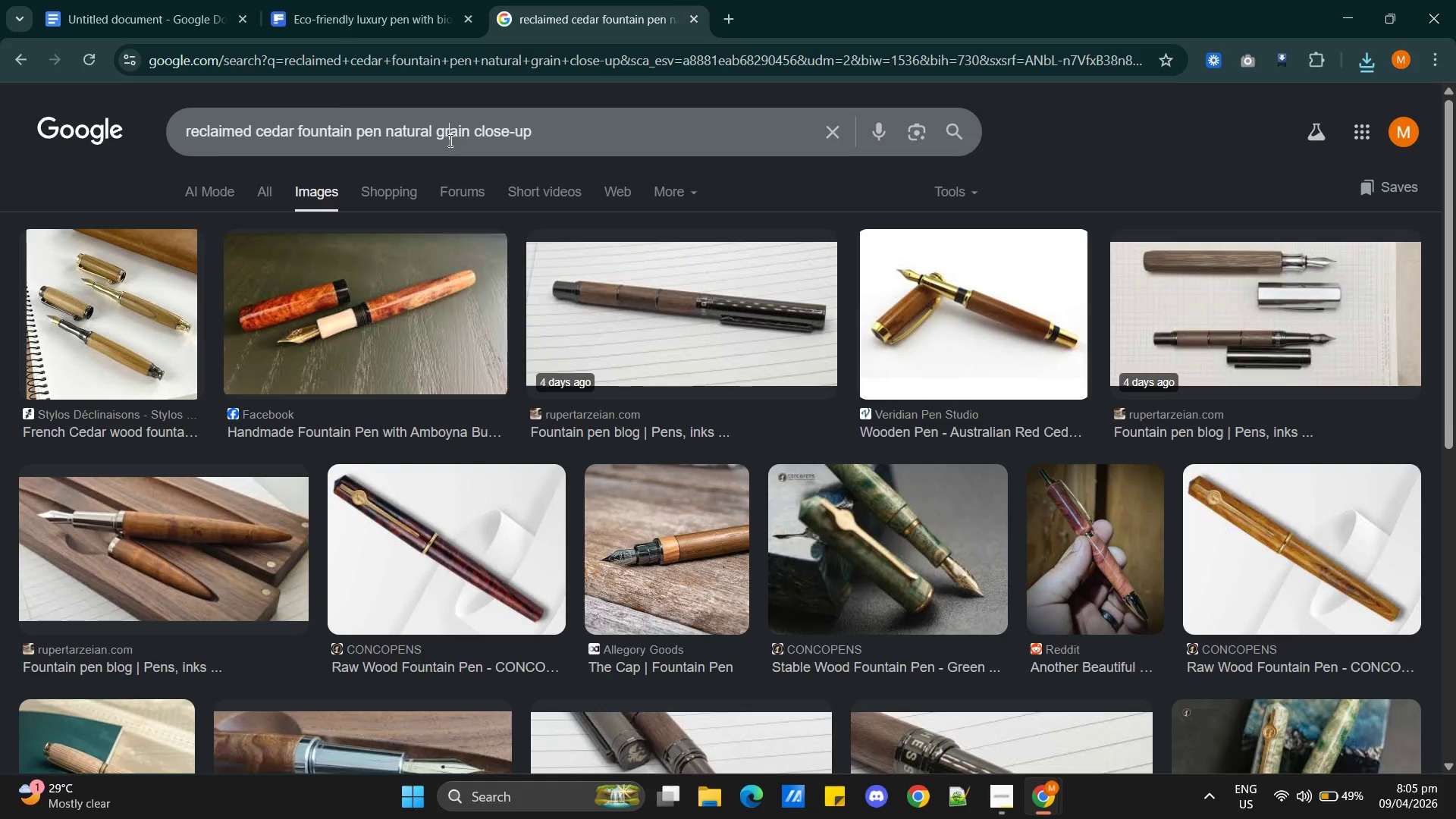 
double_click([449, 140])
 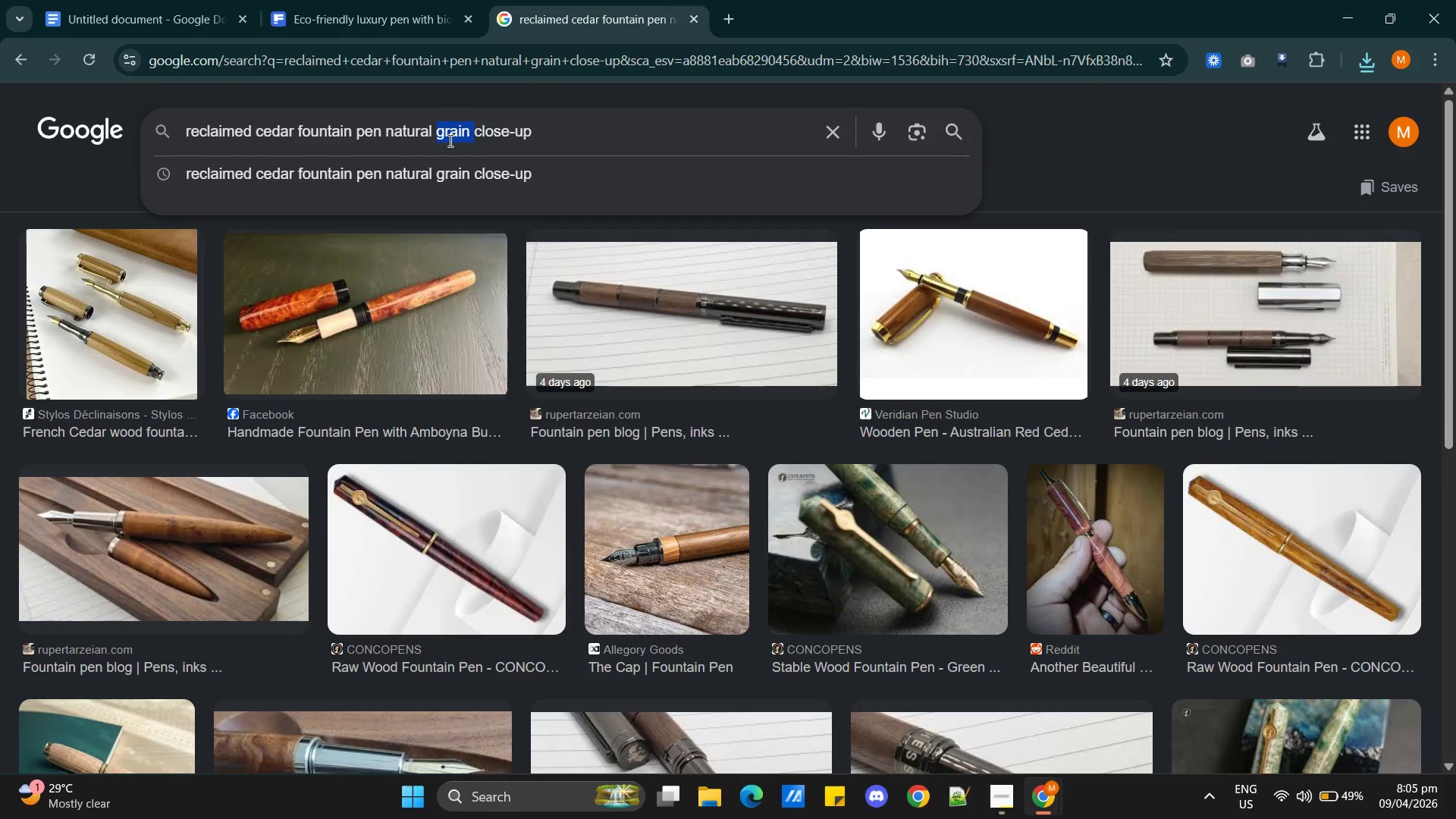 
triple_click([449, 140])
 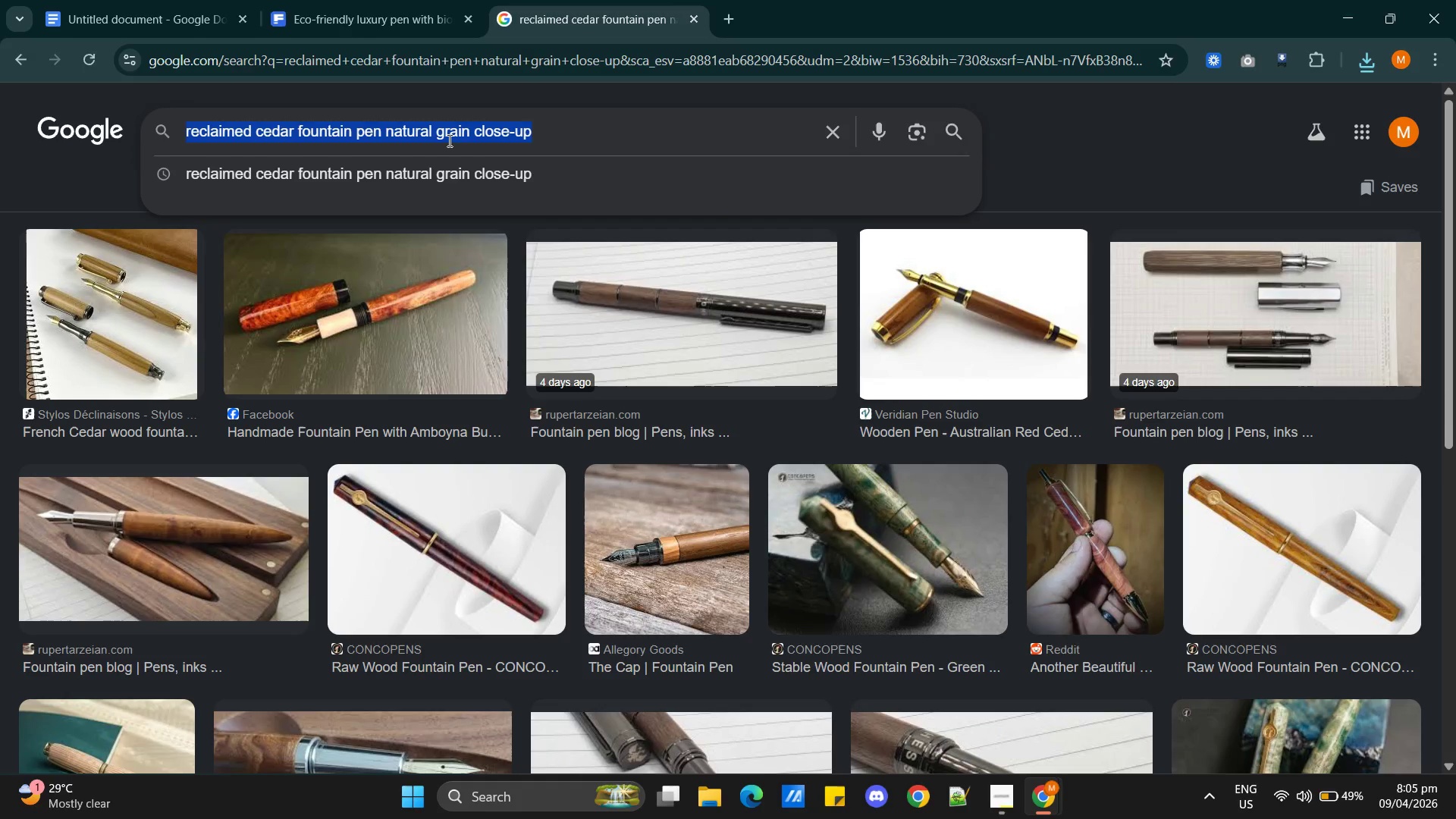 
key(Control+V)
 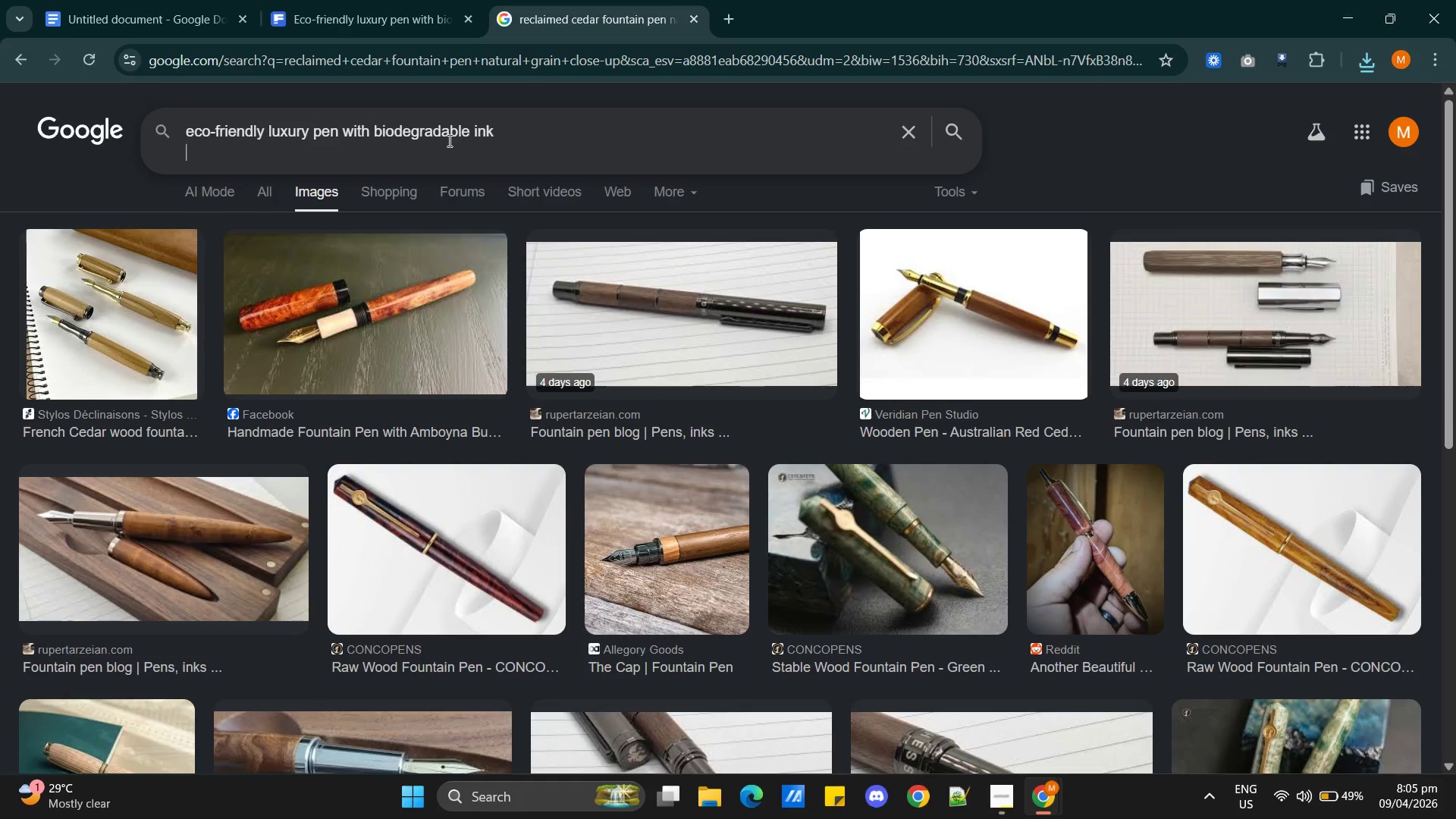 
key(Backspace)
 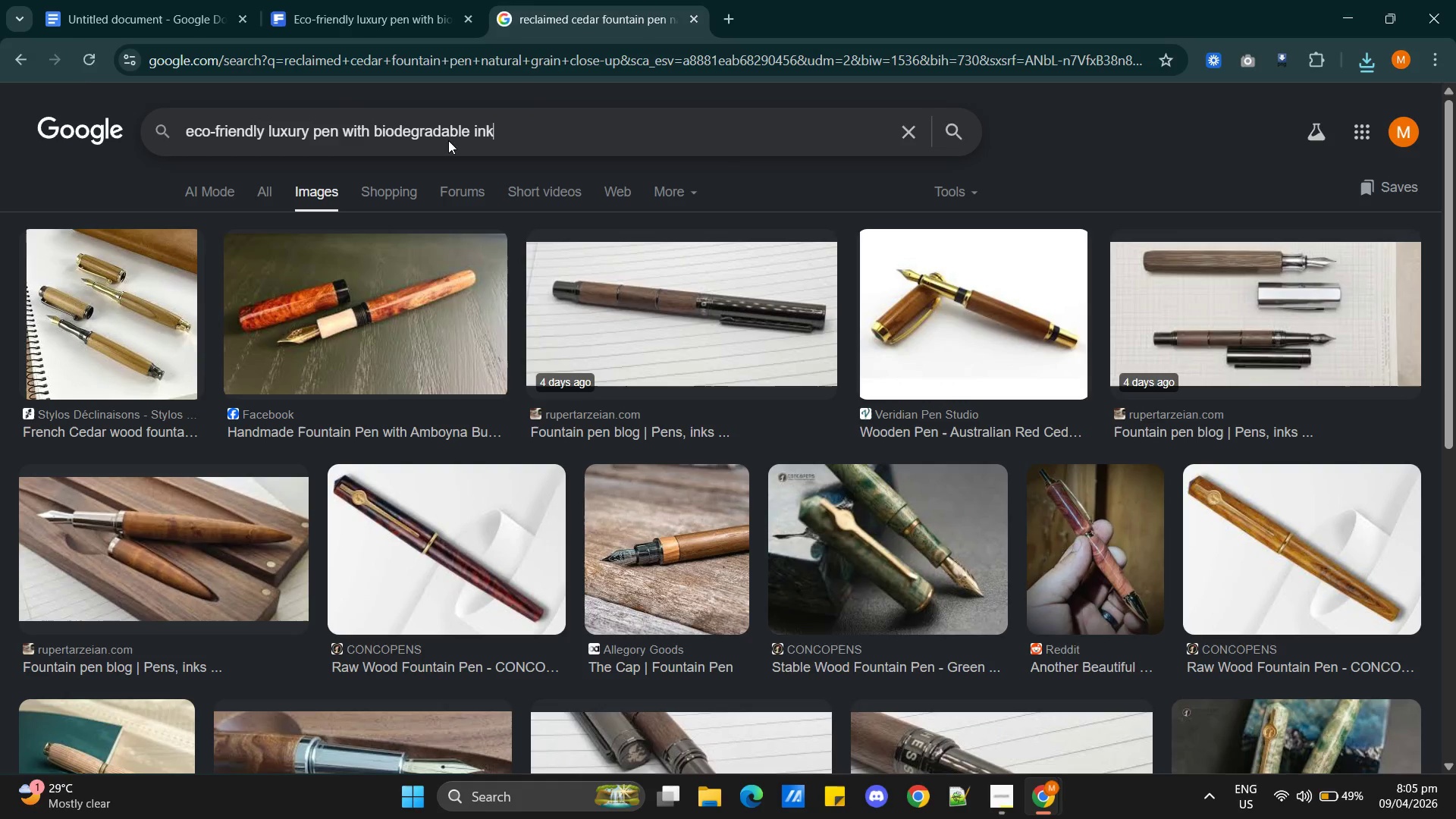 
key(Enter)
 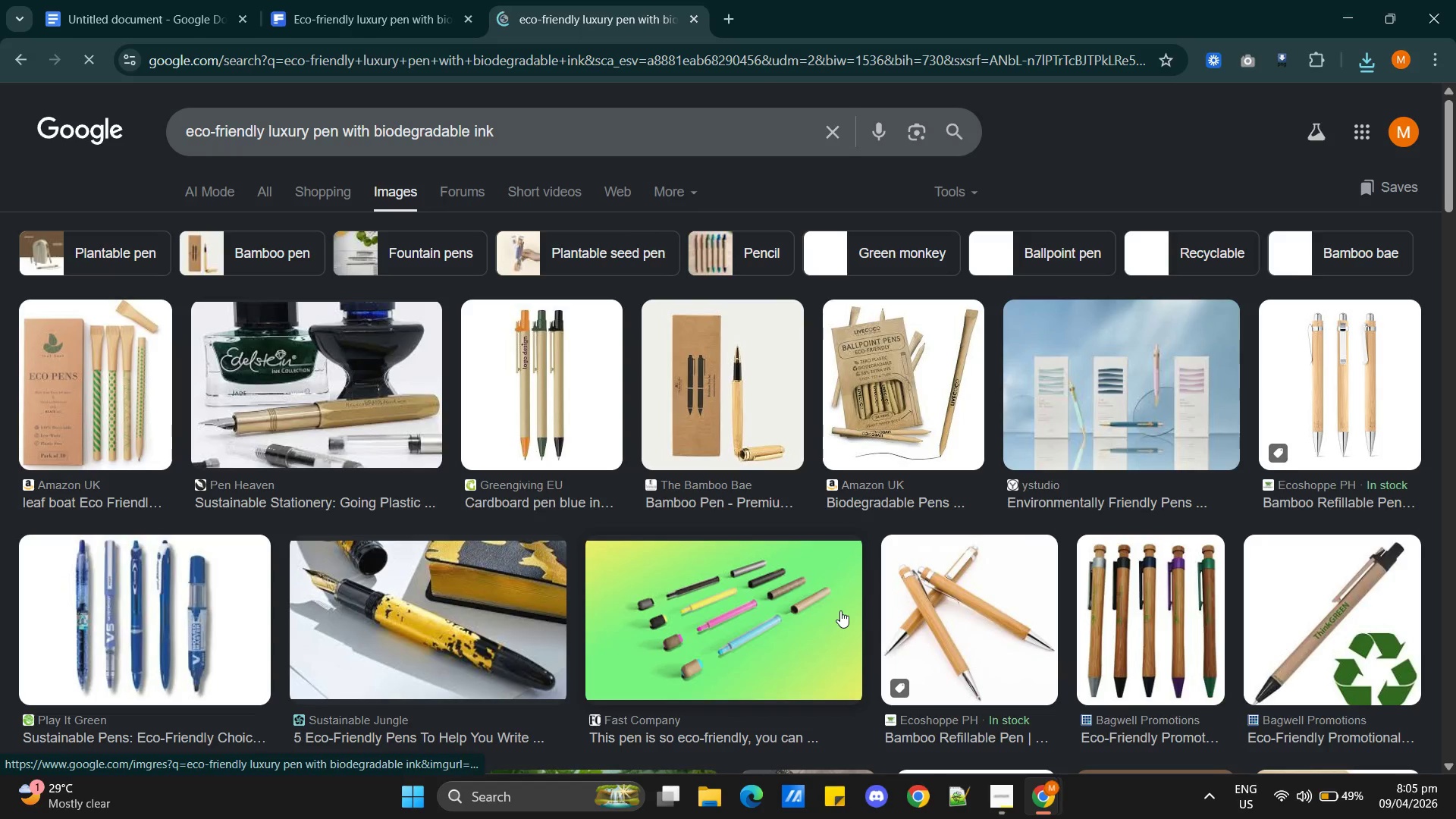 
wait(8.08)
 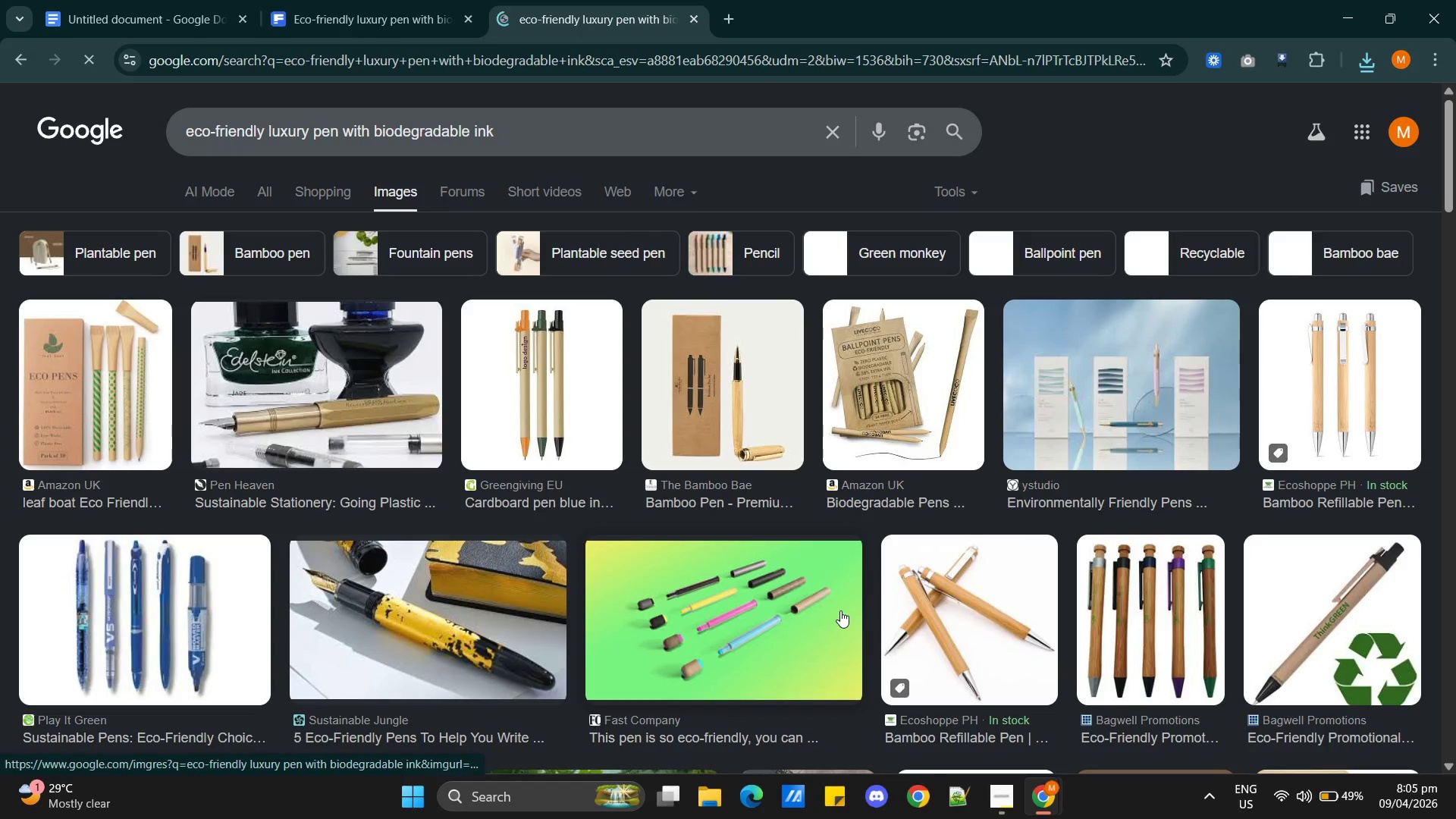 
left_click([375, 17])
 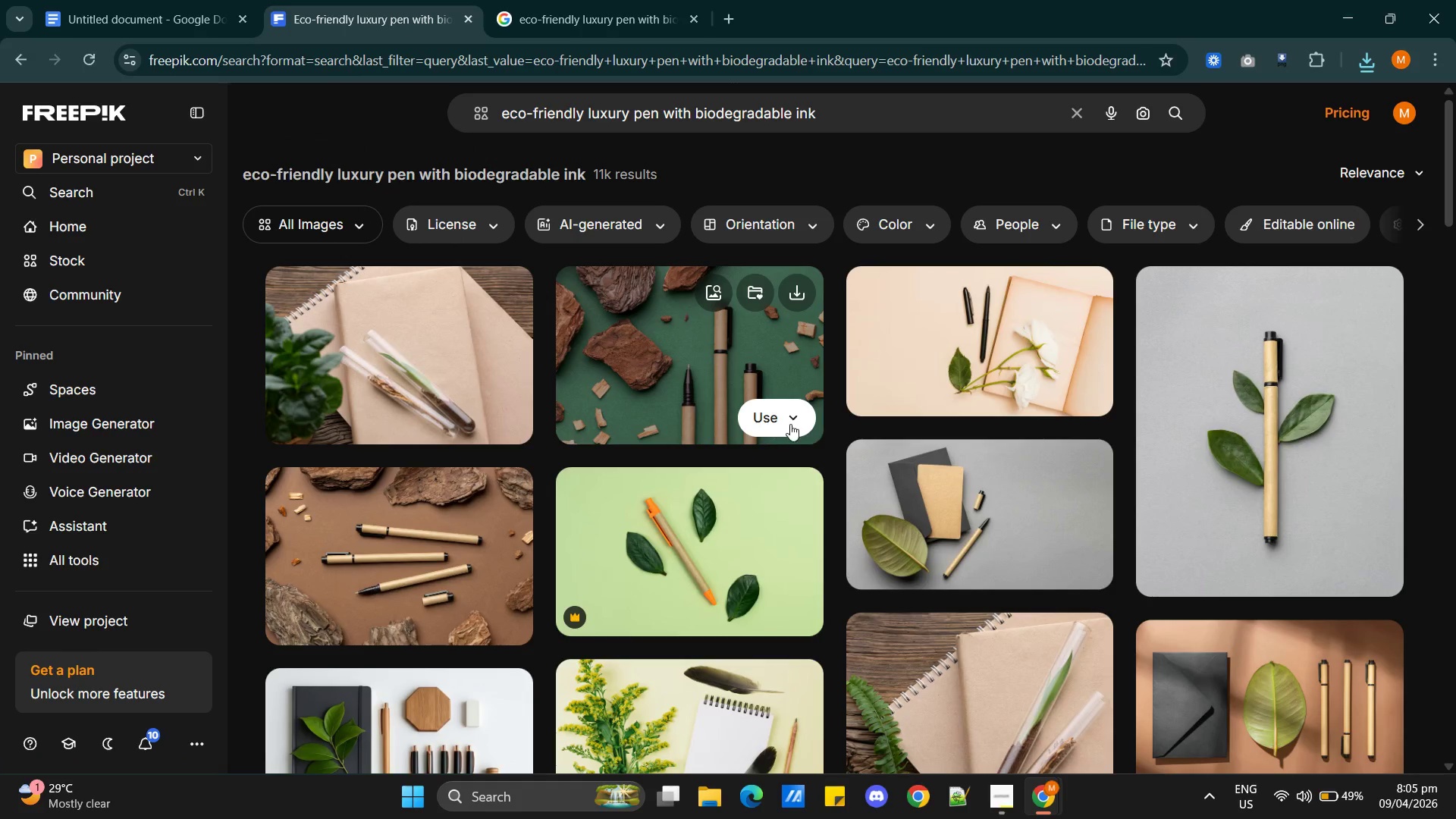 
scroll: coordinate [761, 456], scroll_direction: down, amount: 7.0
 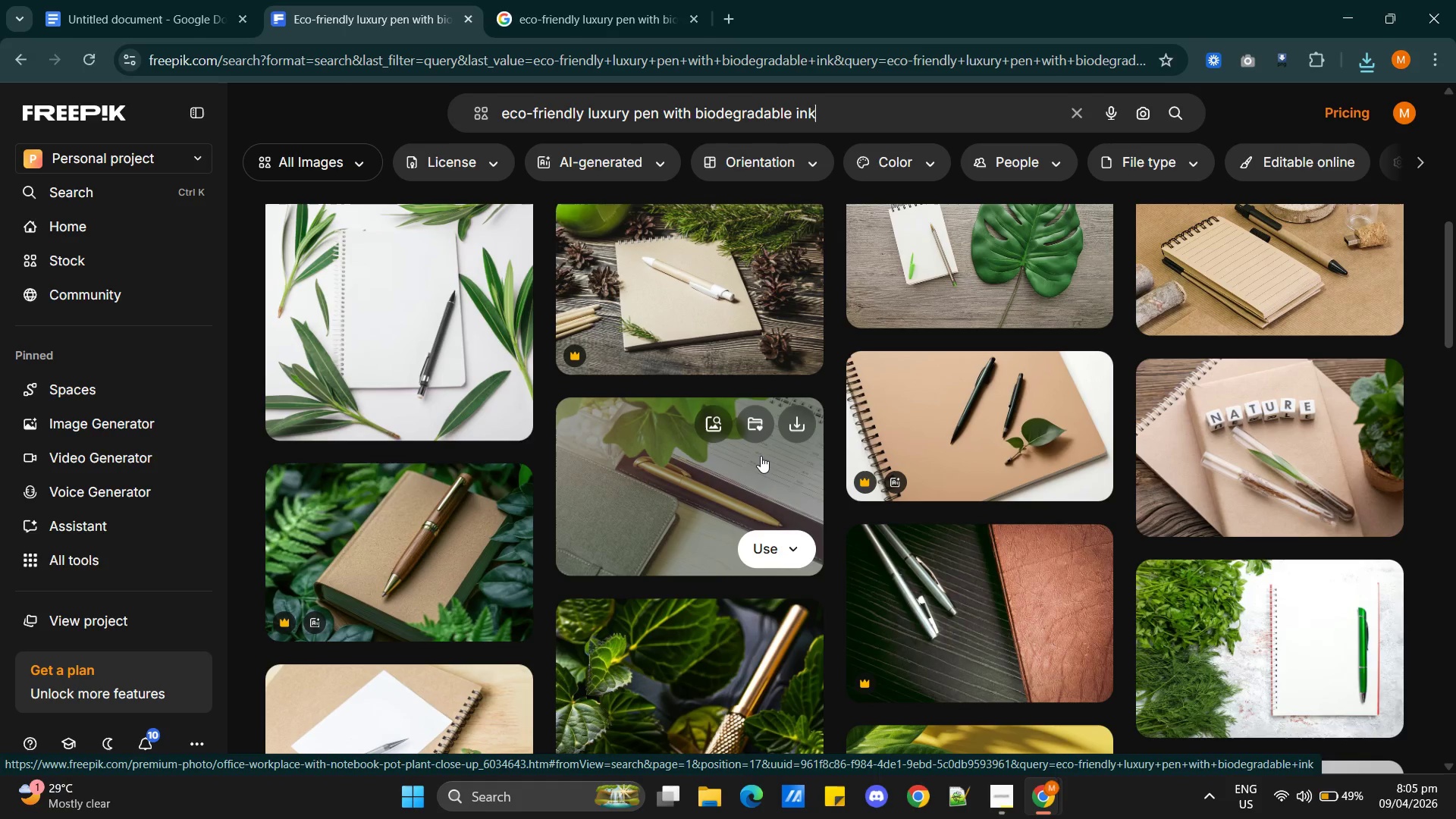 
scroll: coordinate [911, 508], scroll_direction: up, amount: 3.0
 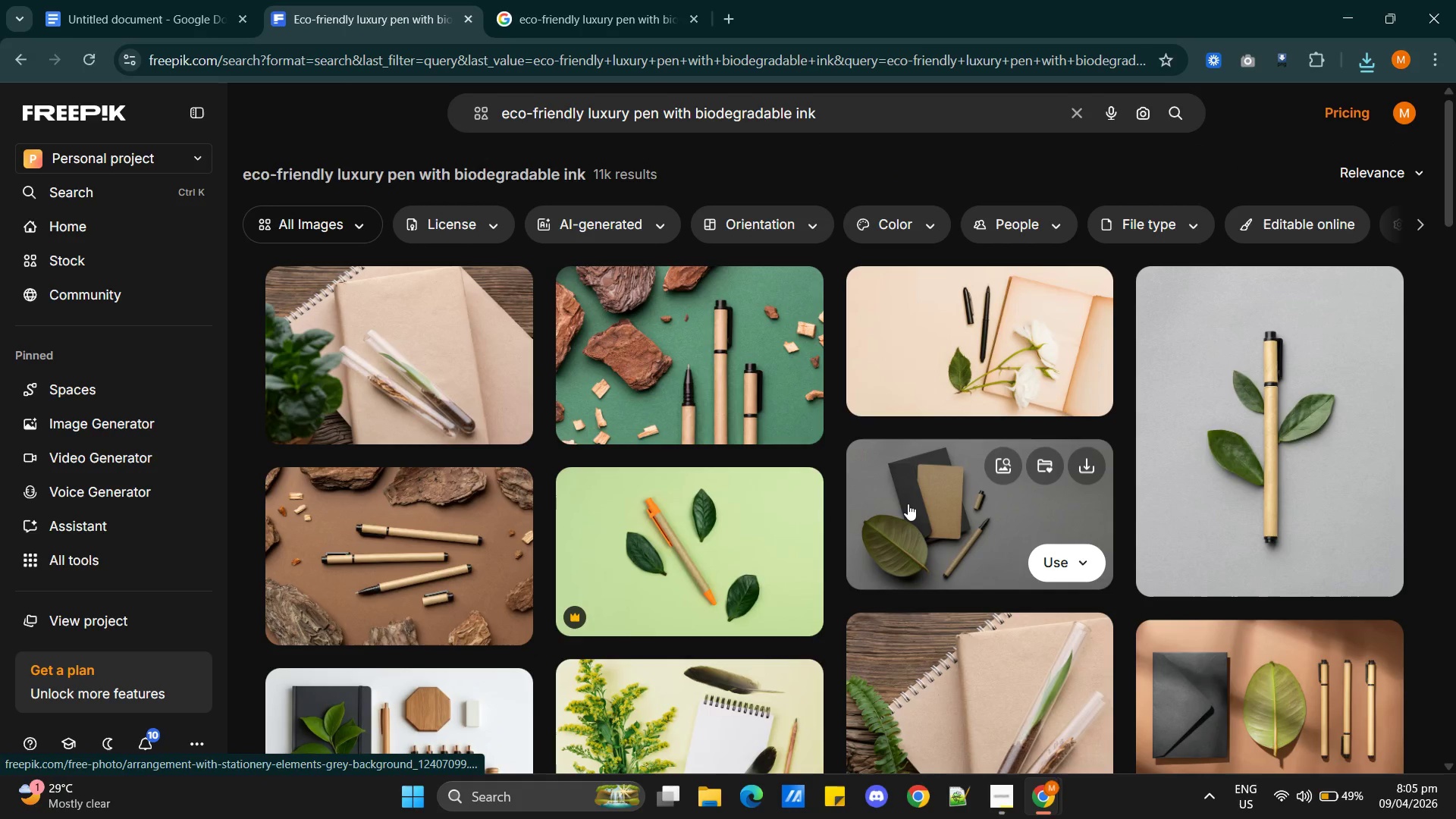 
scroll: coordinate [964, 502], scroll_direction: down, amount: 11.0
 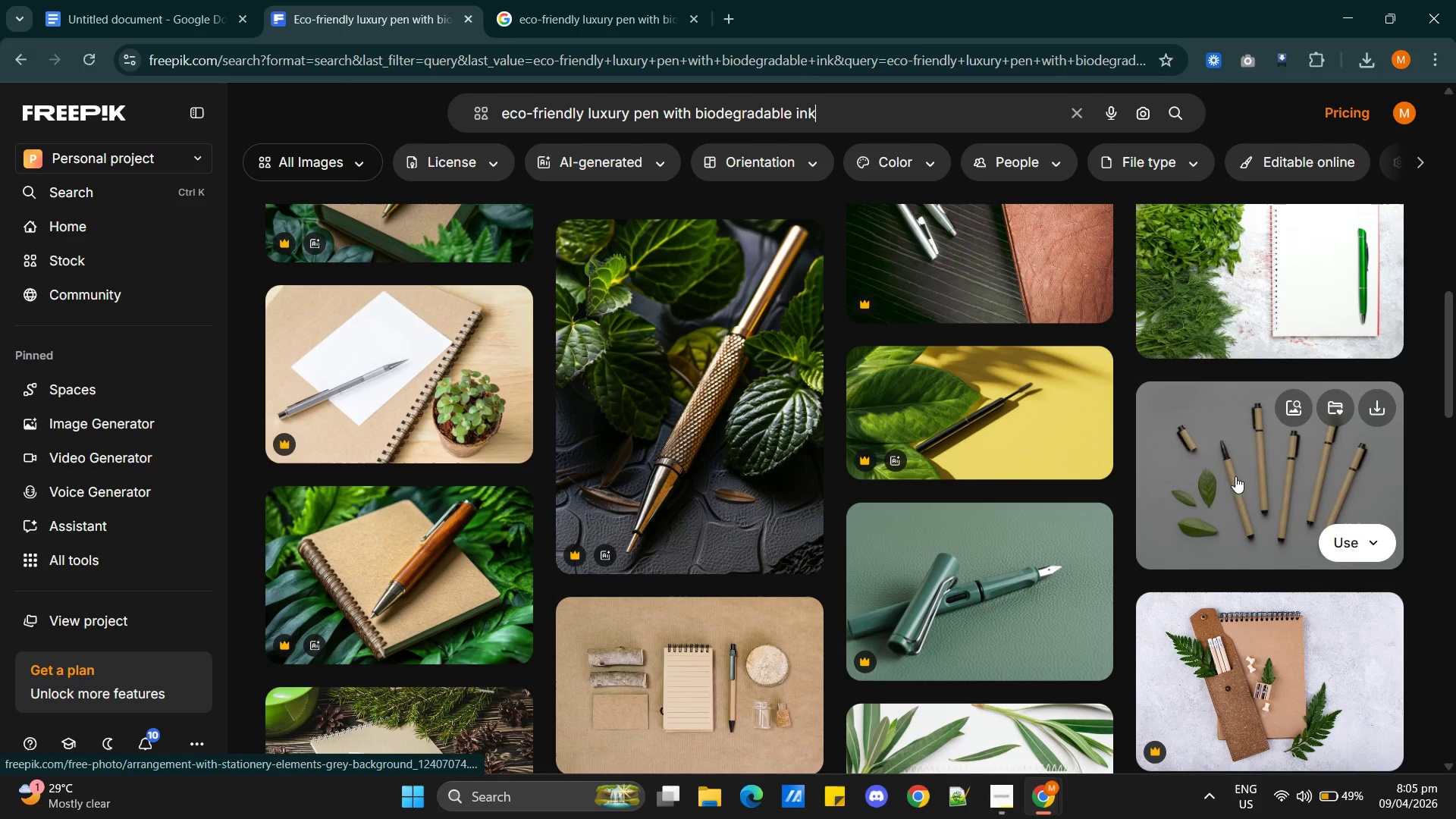 
left_click([1369, 411])
 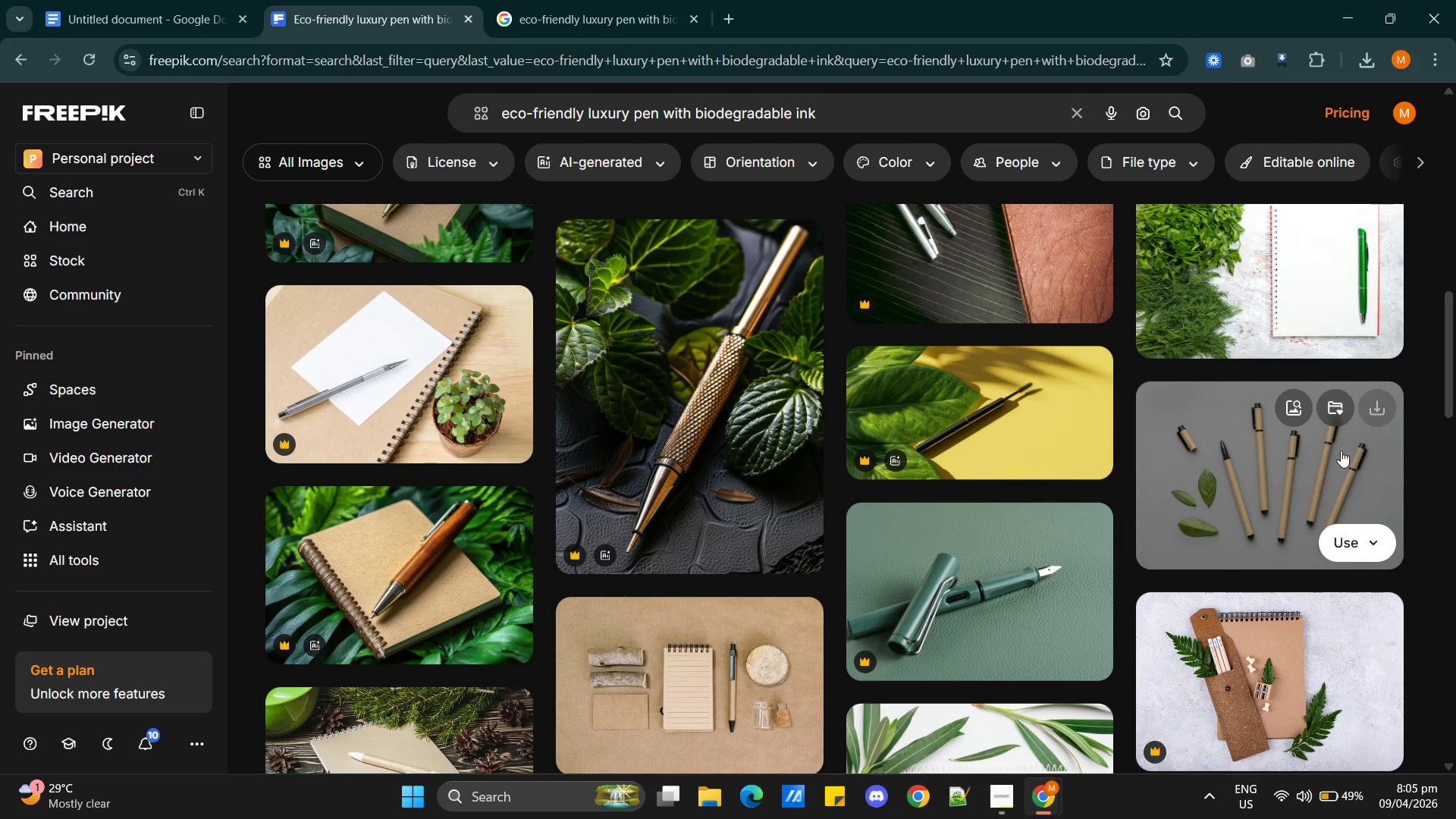 
mouse_move([1323, 456])
 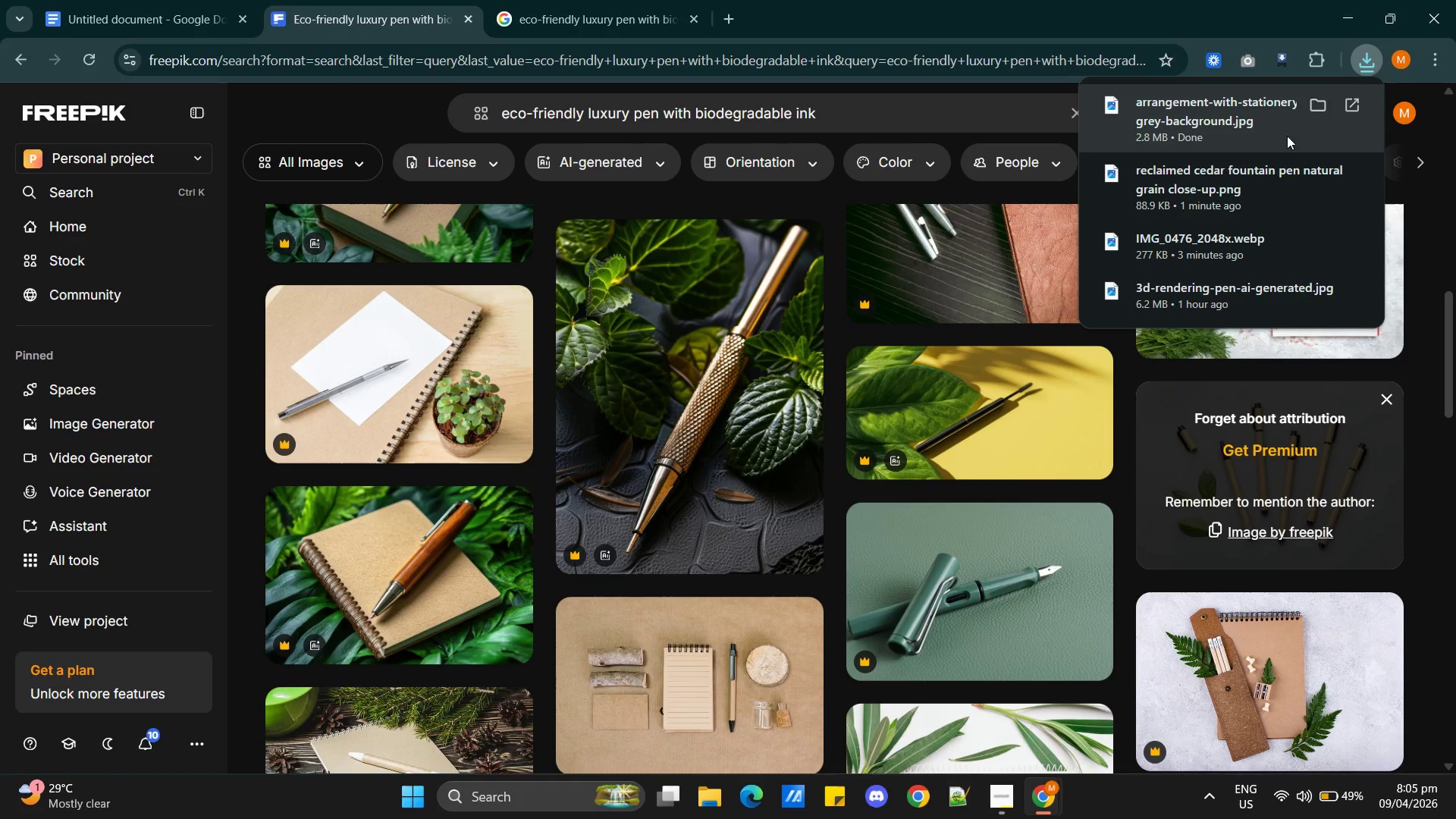 
left_click([1310, 109])
 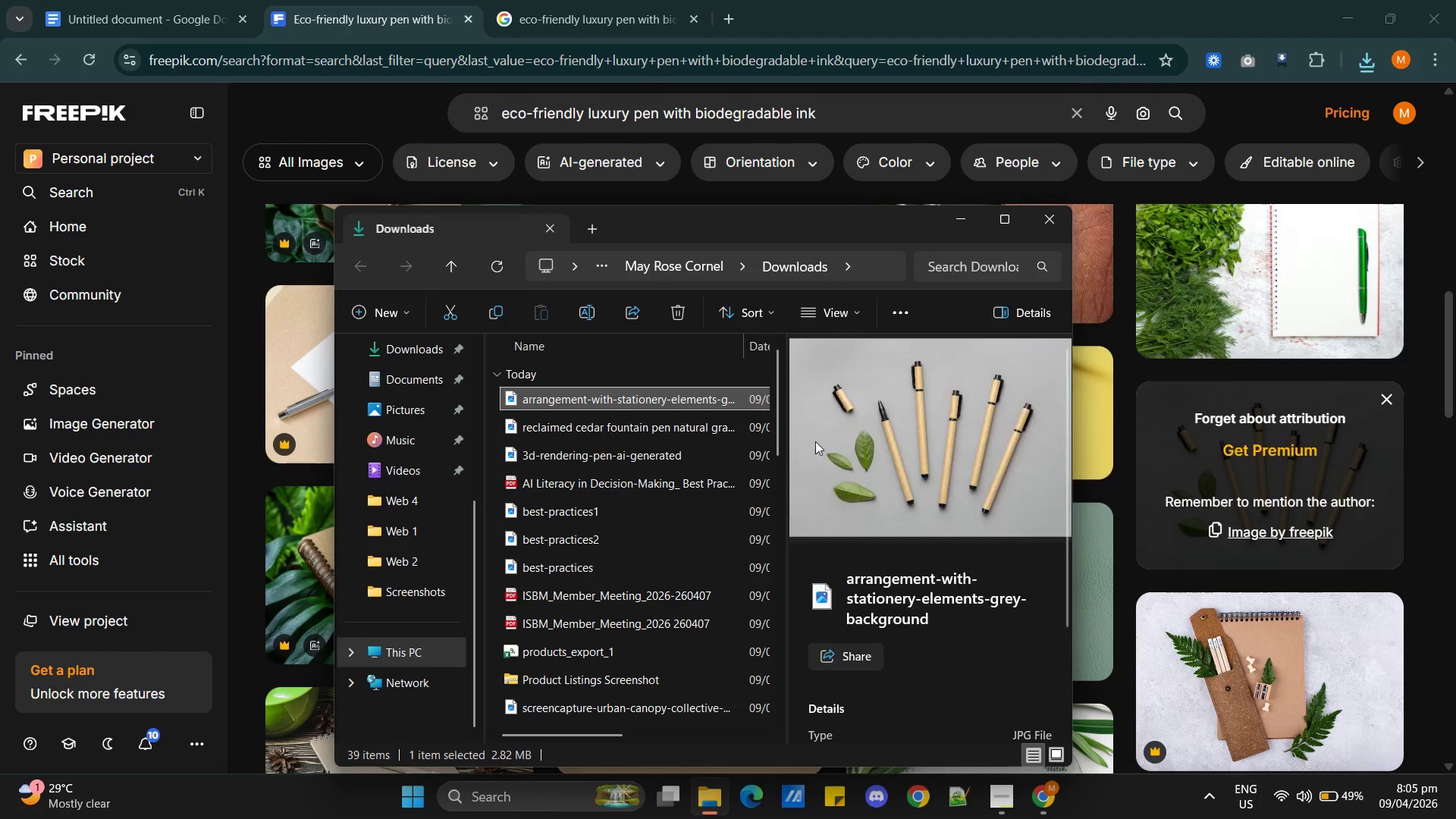 
right_click([661, 402])
 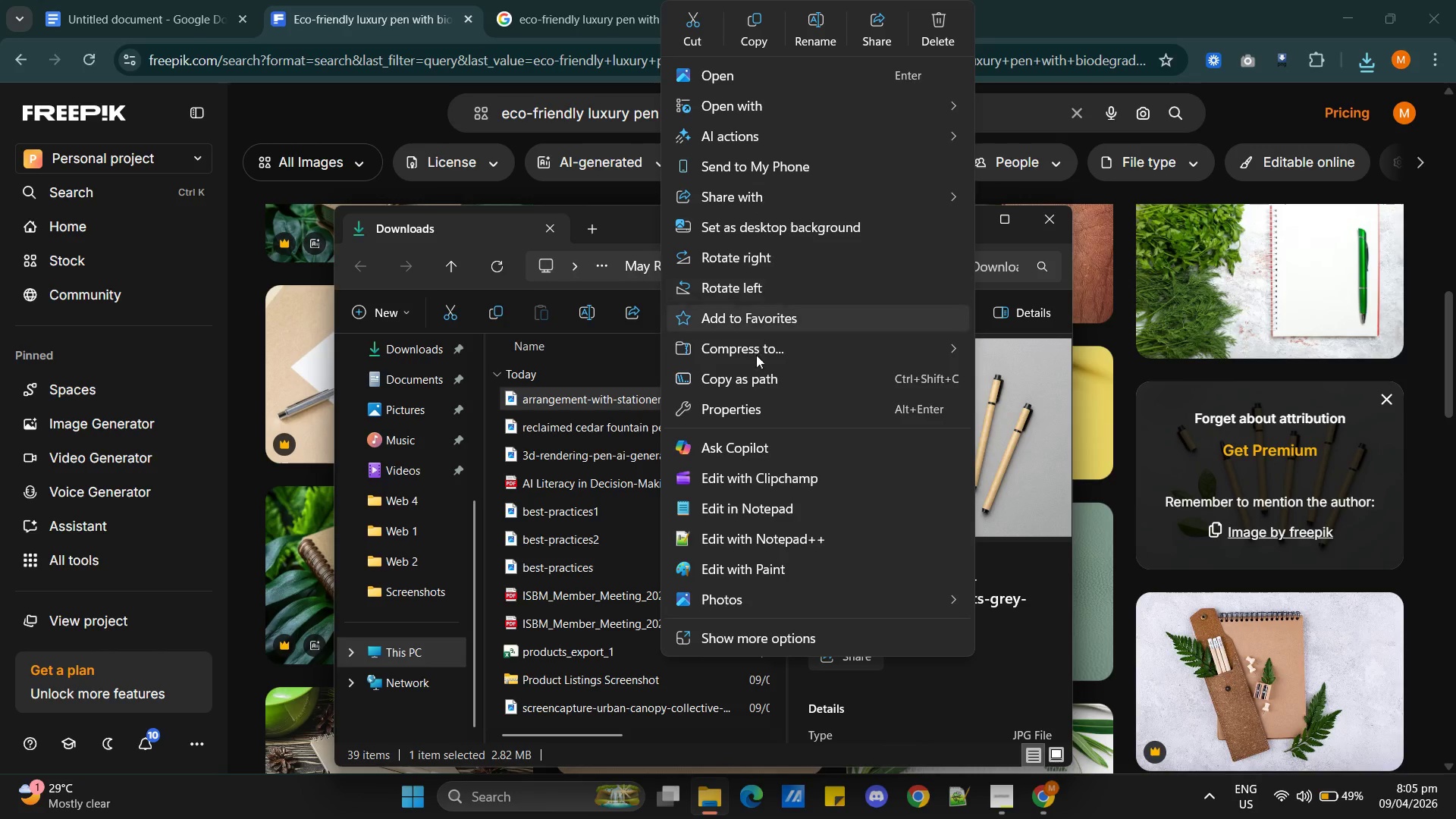 
wait(7.27)
 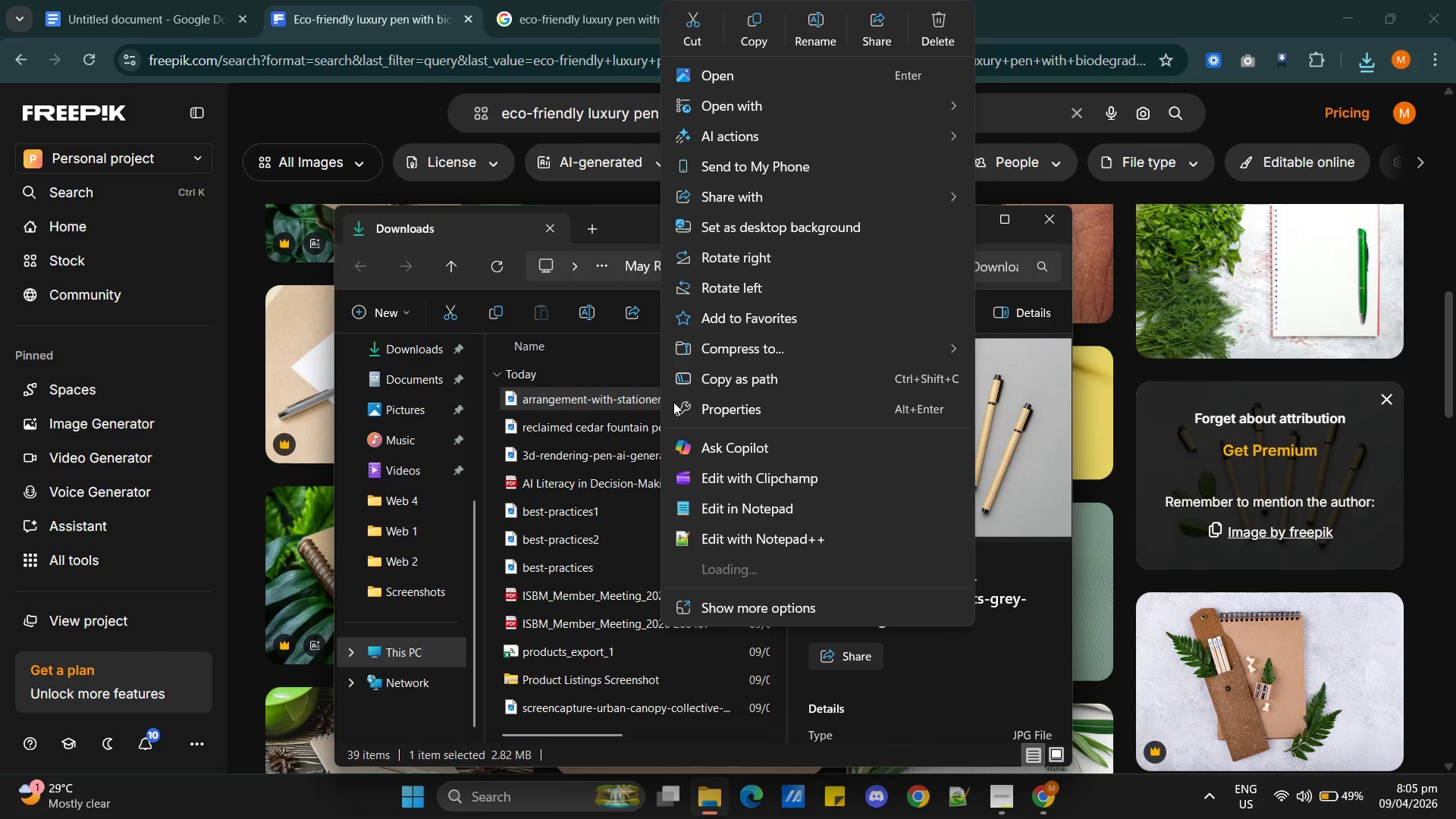 
left_click([816, 24])
 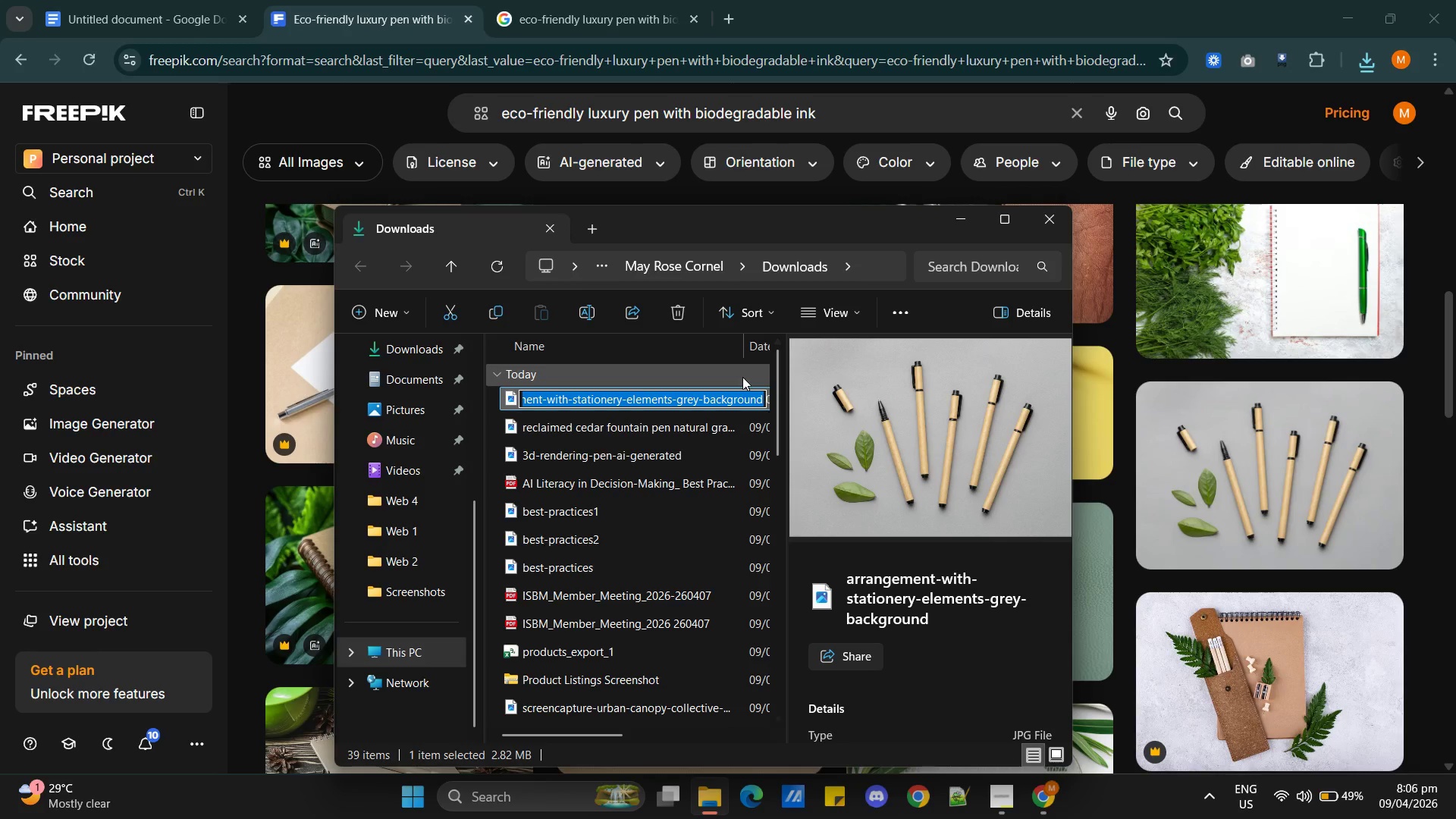 
key(Control+V)
 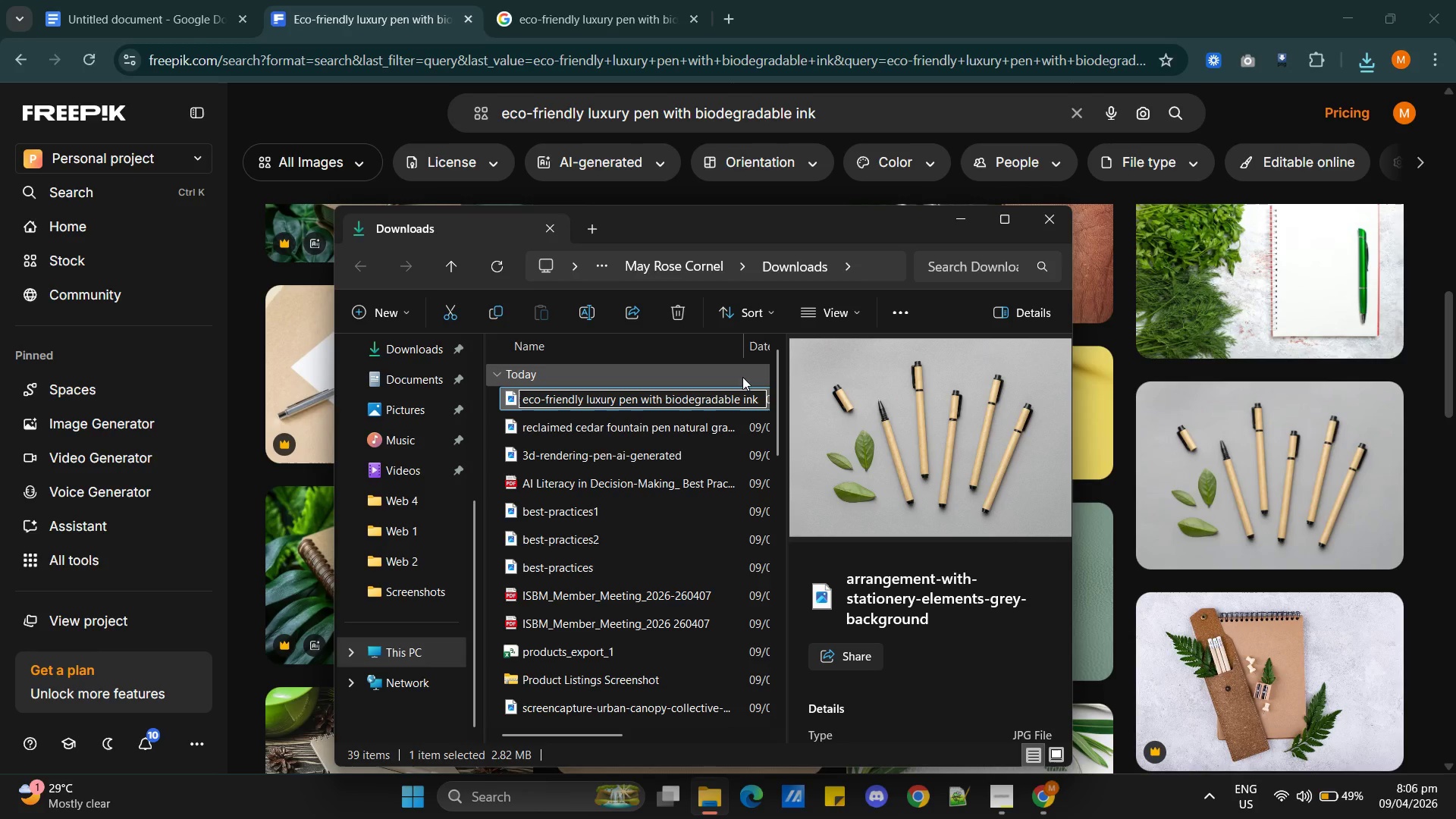 
key(Enter)
 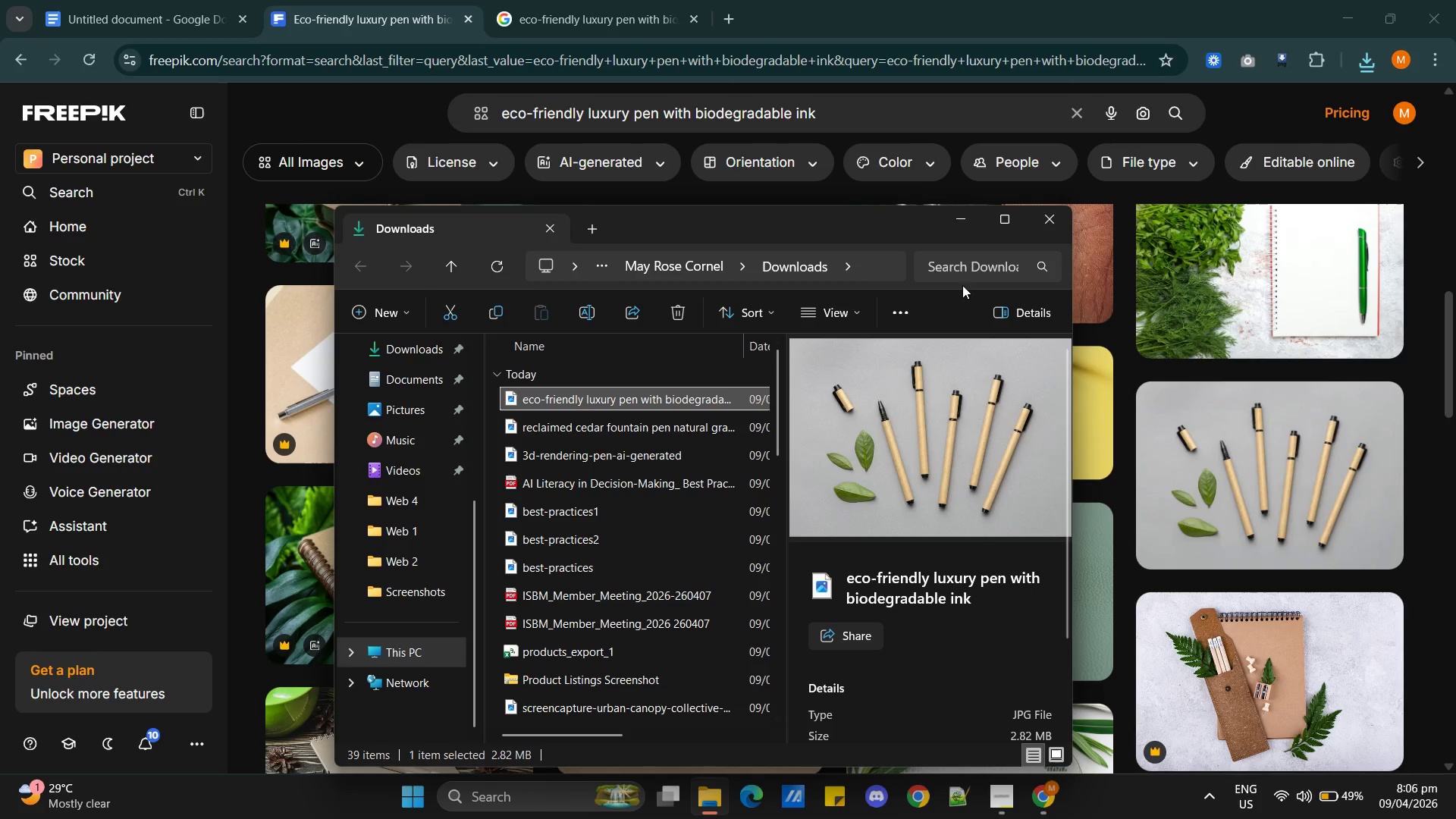 
left_click([961, 222])
 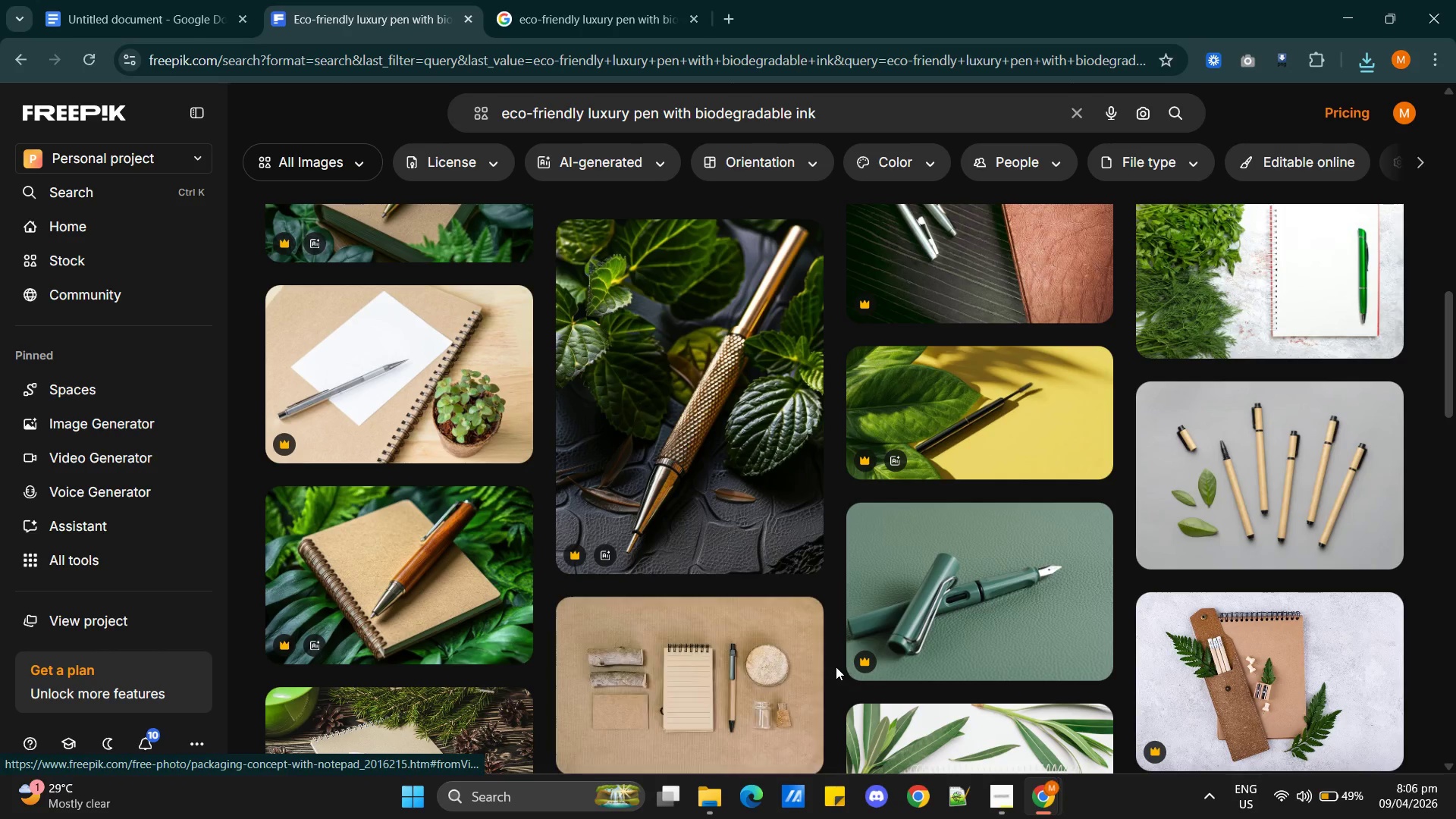 
key(Alt+AltLeft)
 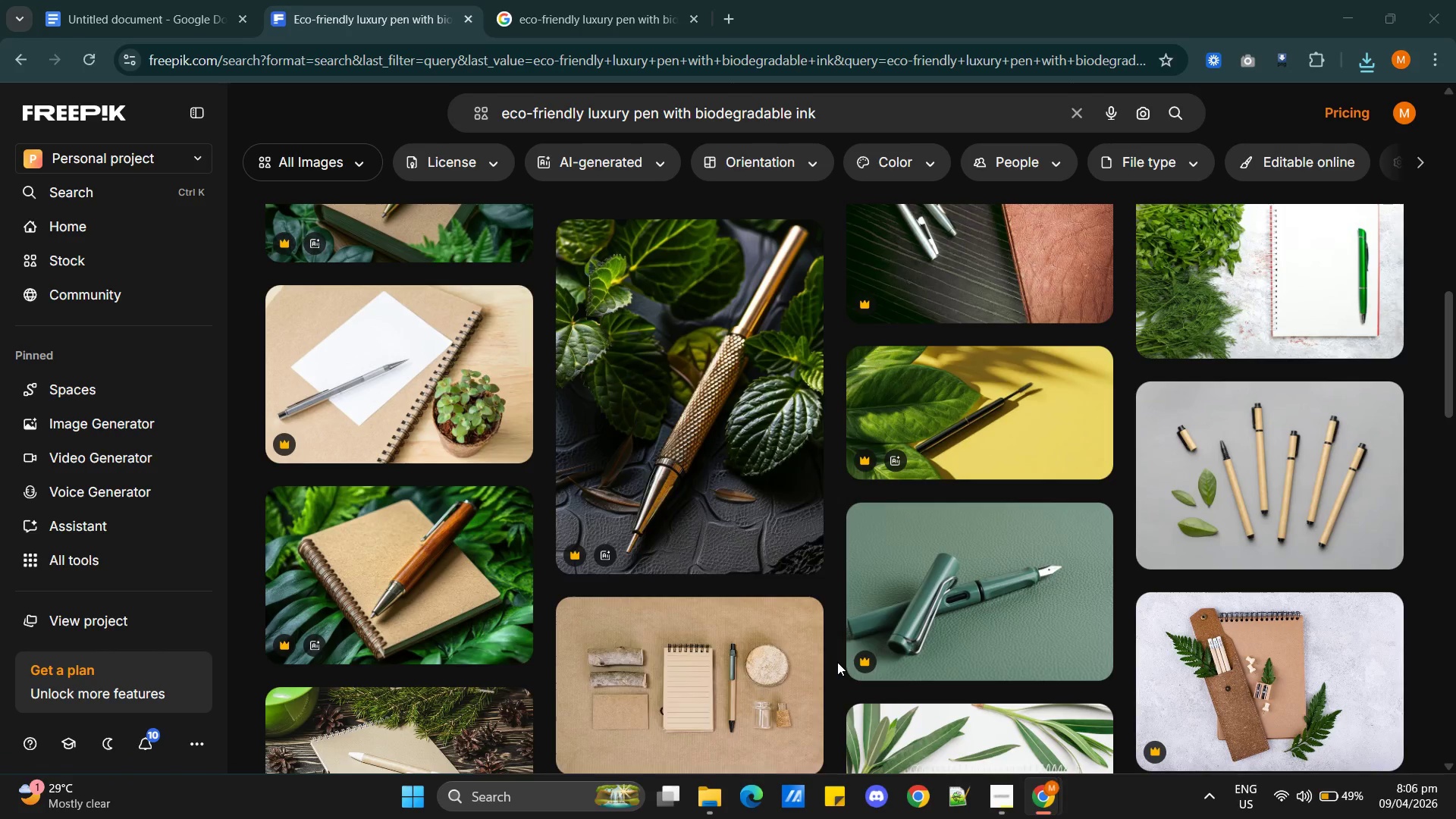 
key(Alt+Tab)
 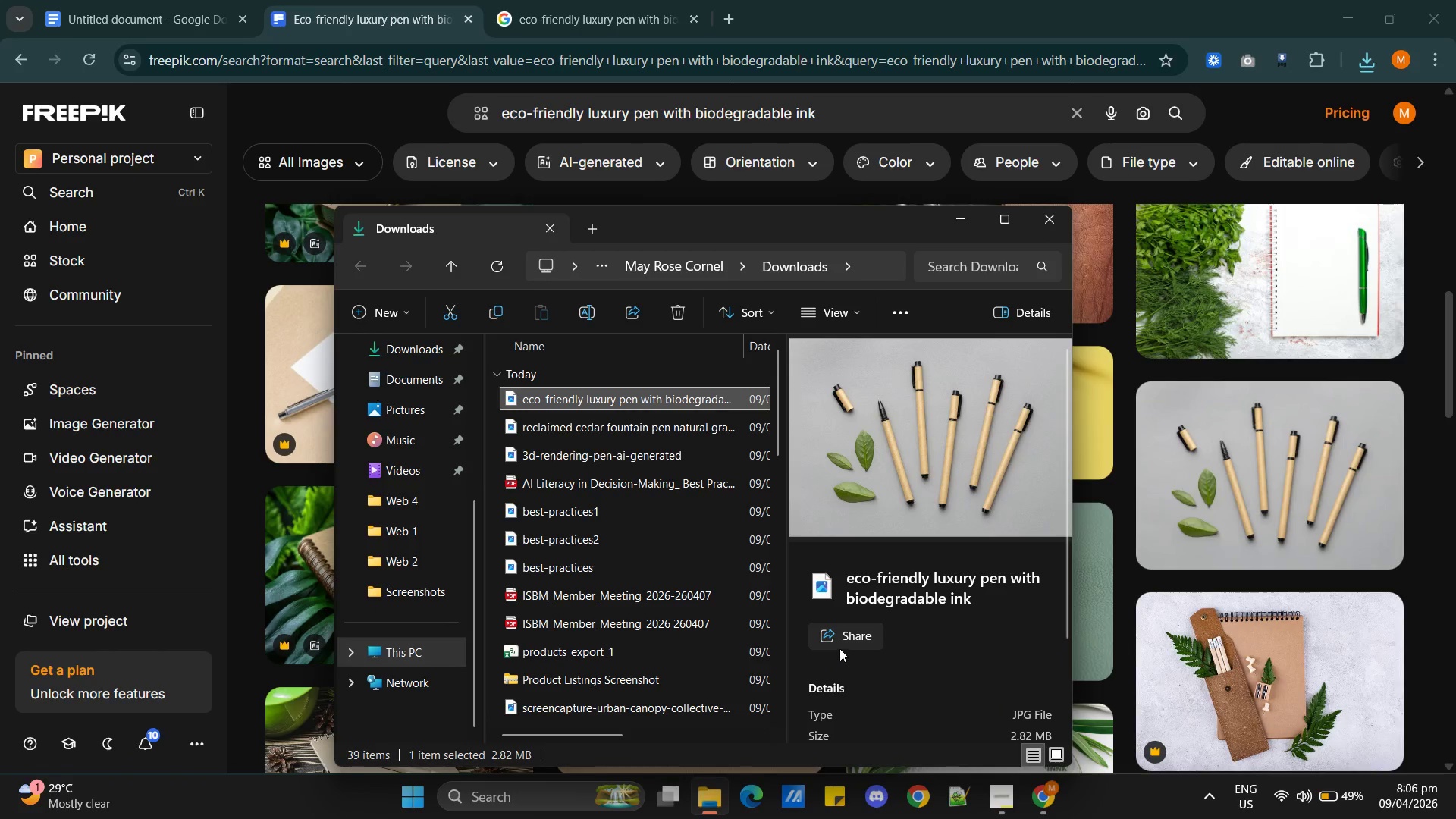 
key(Alt+AltLeft)
 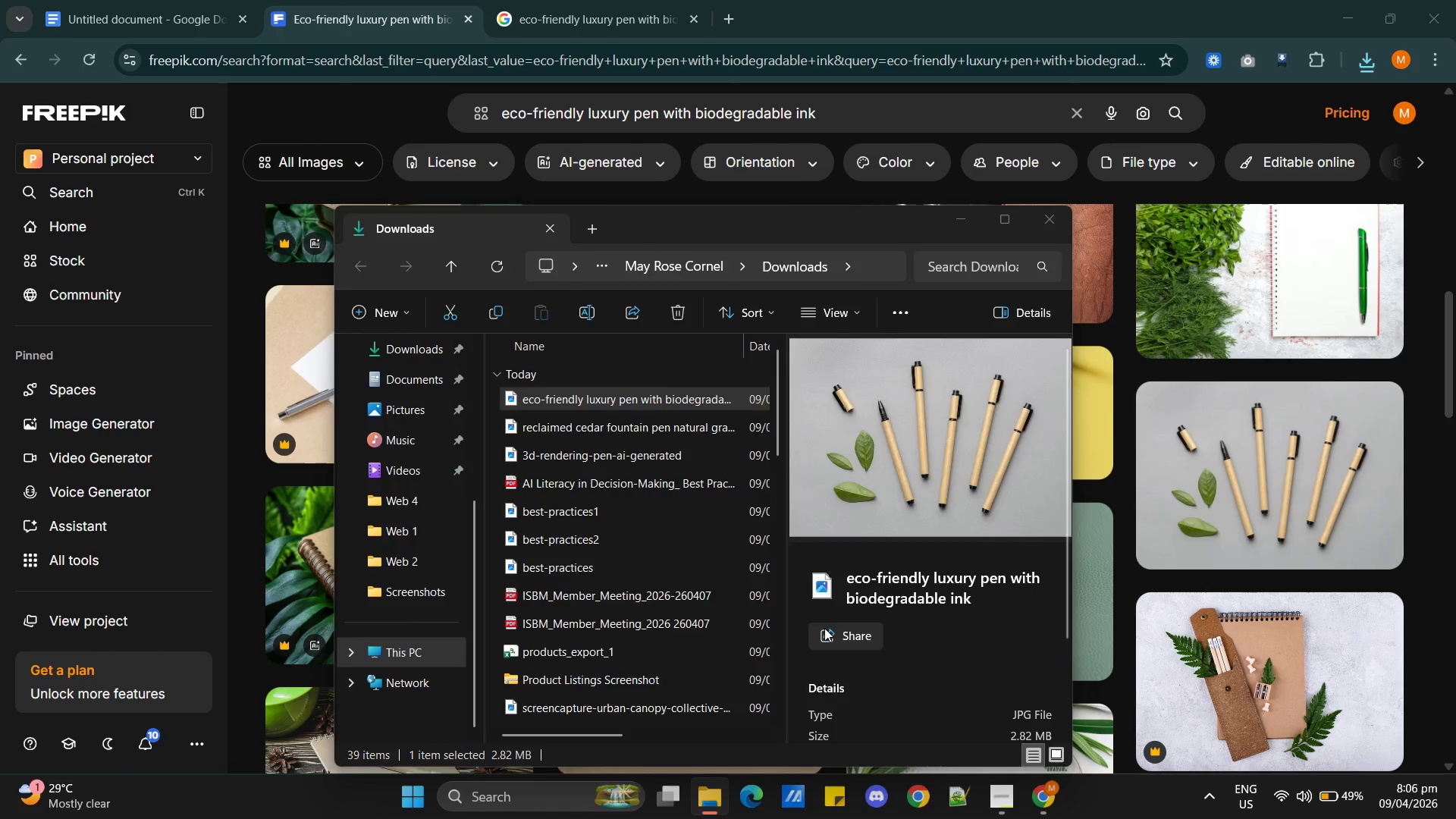 
key(Alt+Tab)
 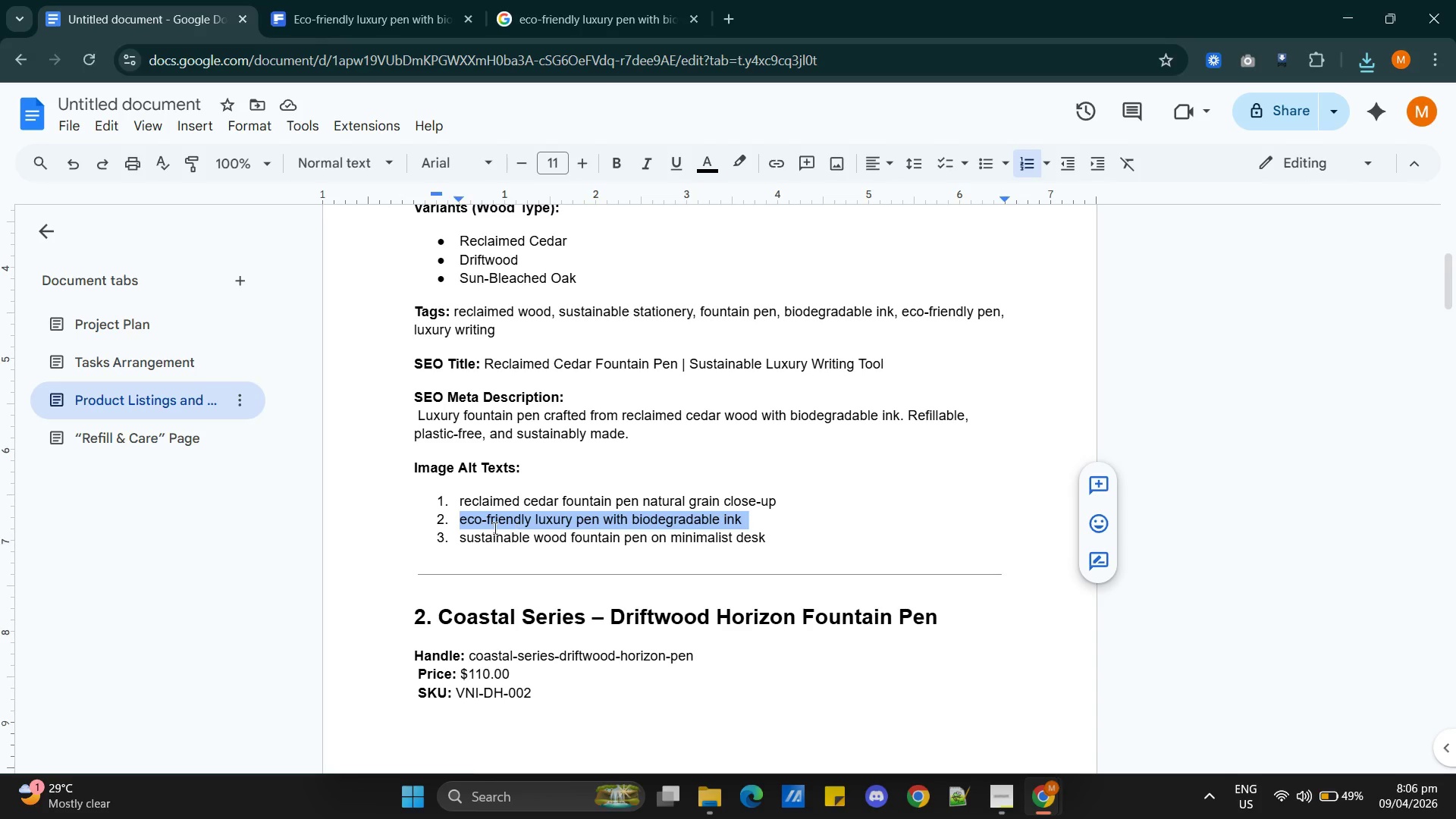 
double_click([489, 534])
 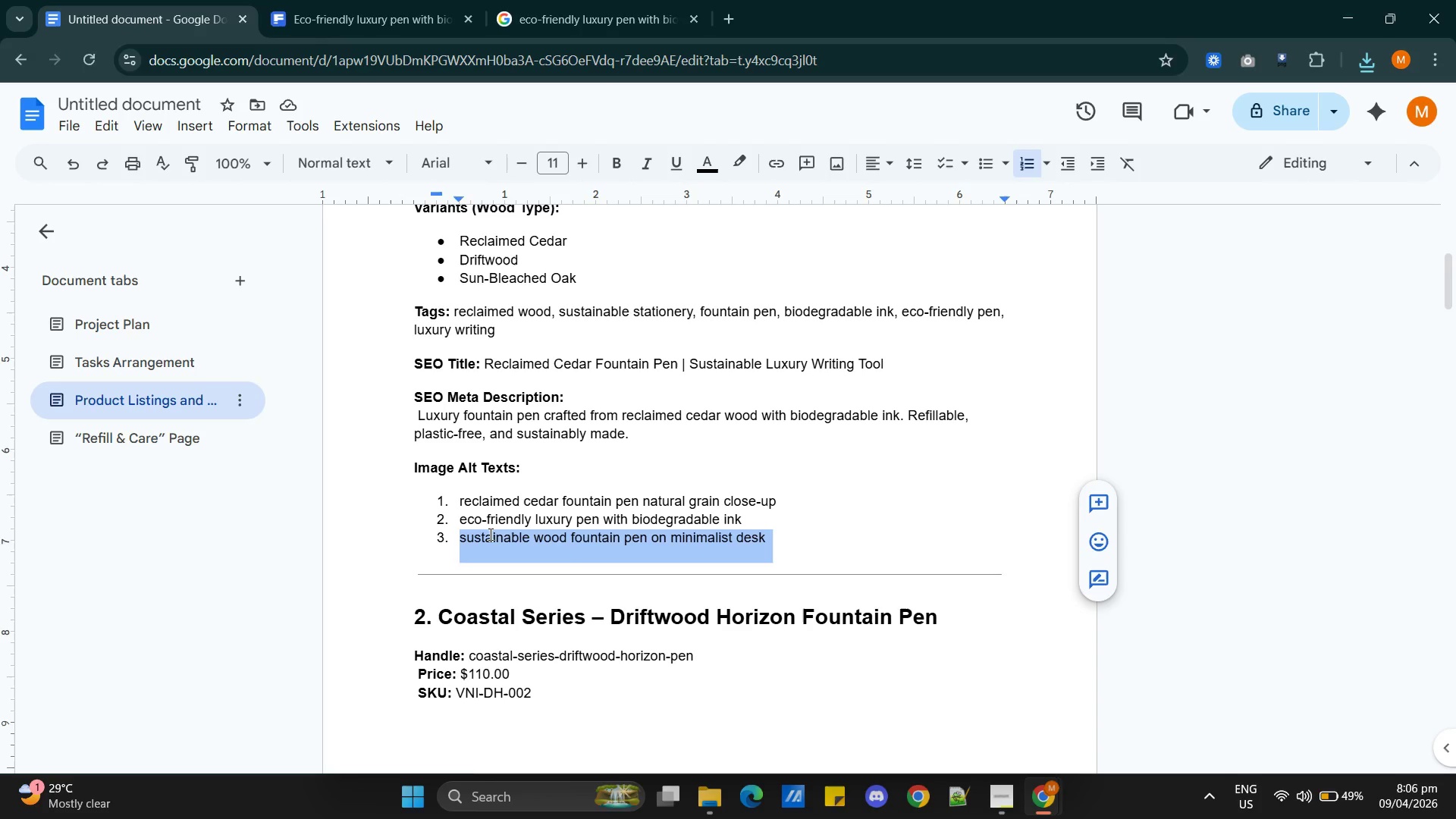 
triple_click([489, 534])
 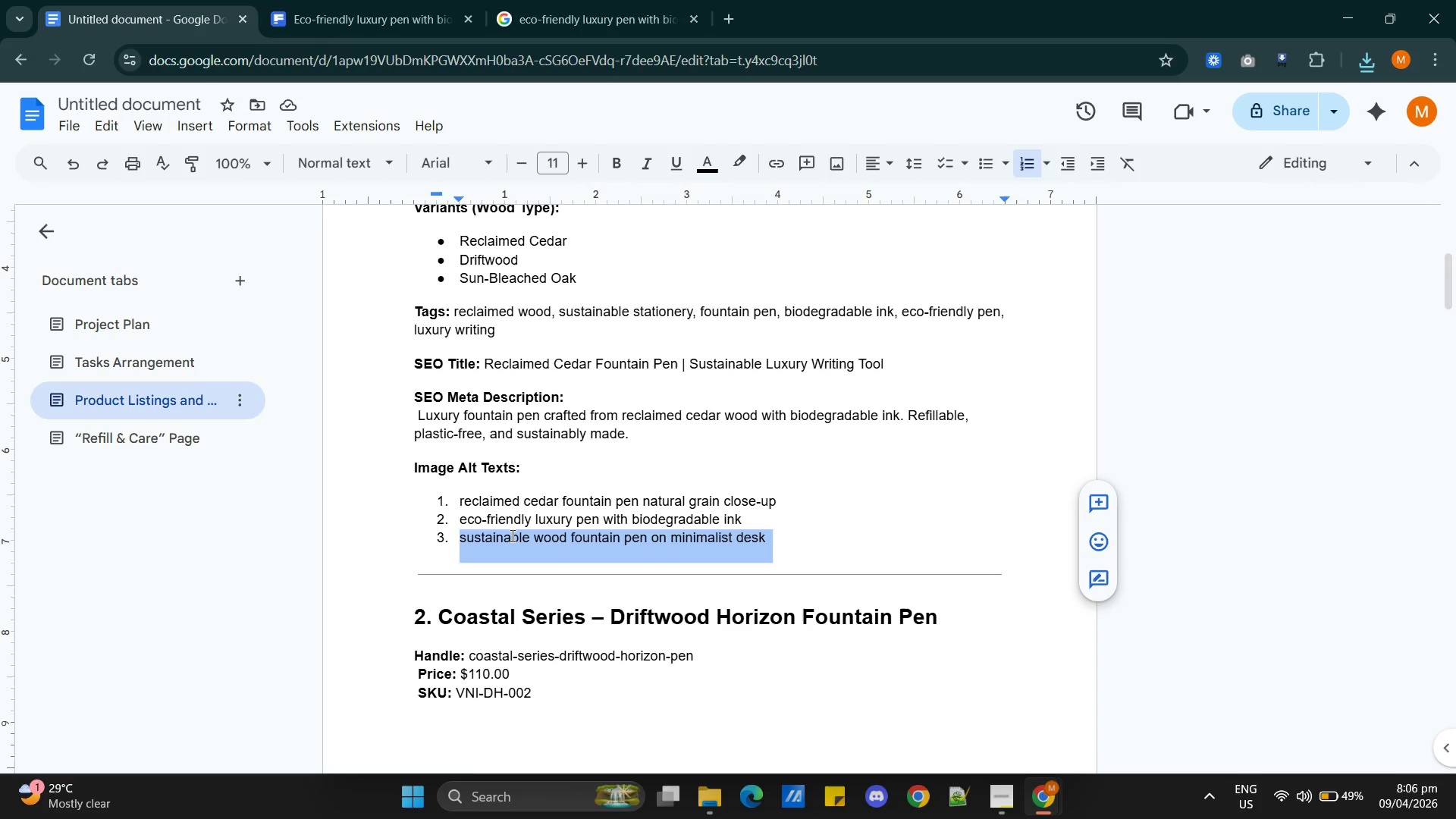 
key(Control+C)
 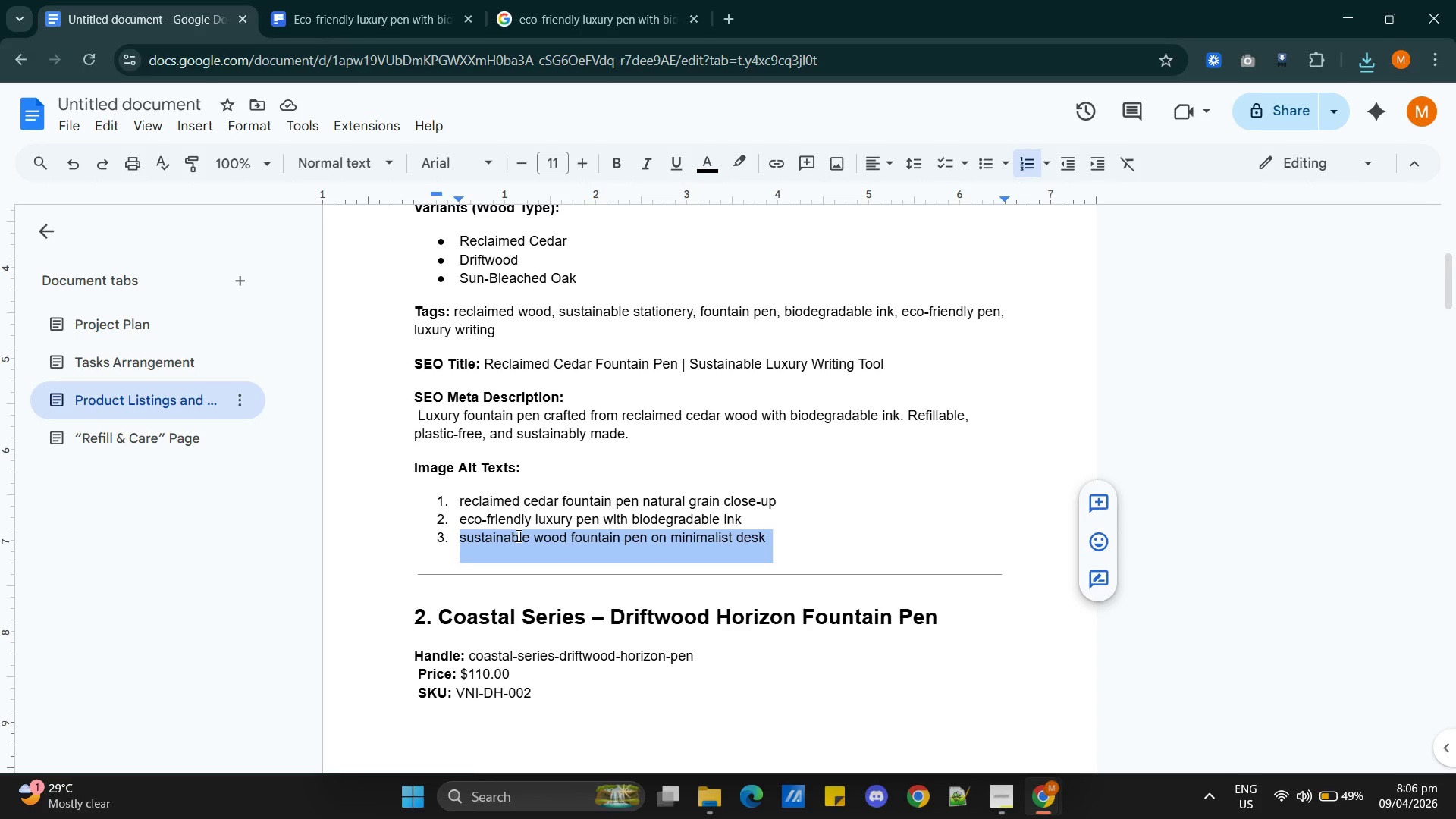 
key(Alt+Tab)
 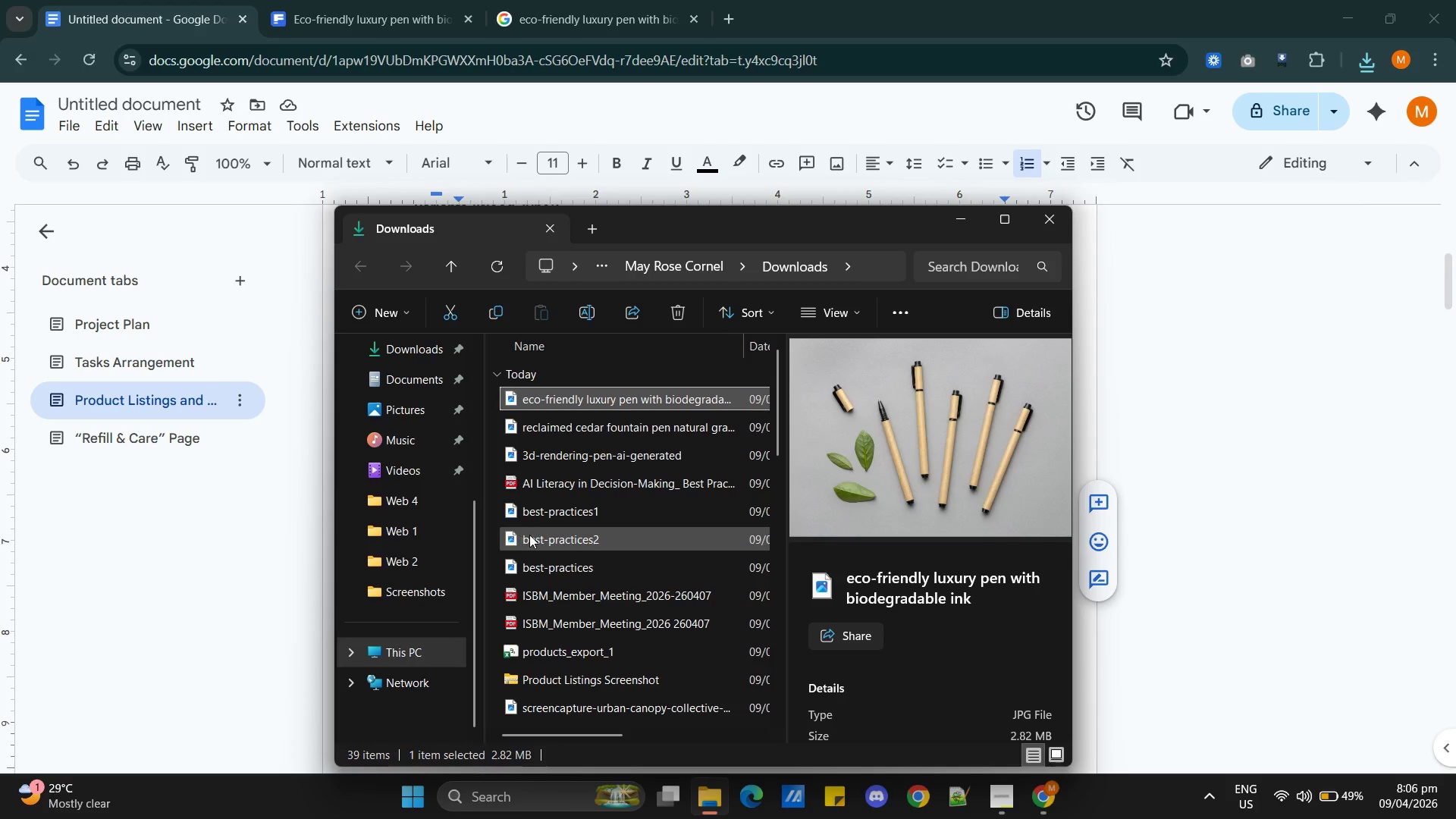 
key(Alt+AltLeft)
 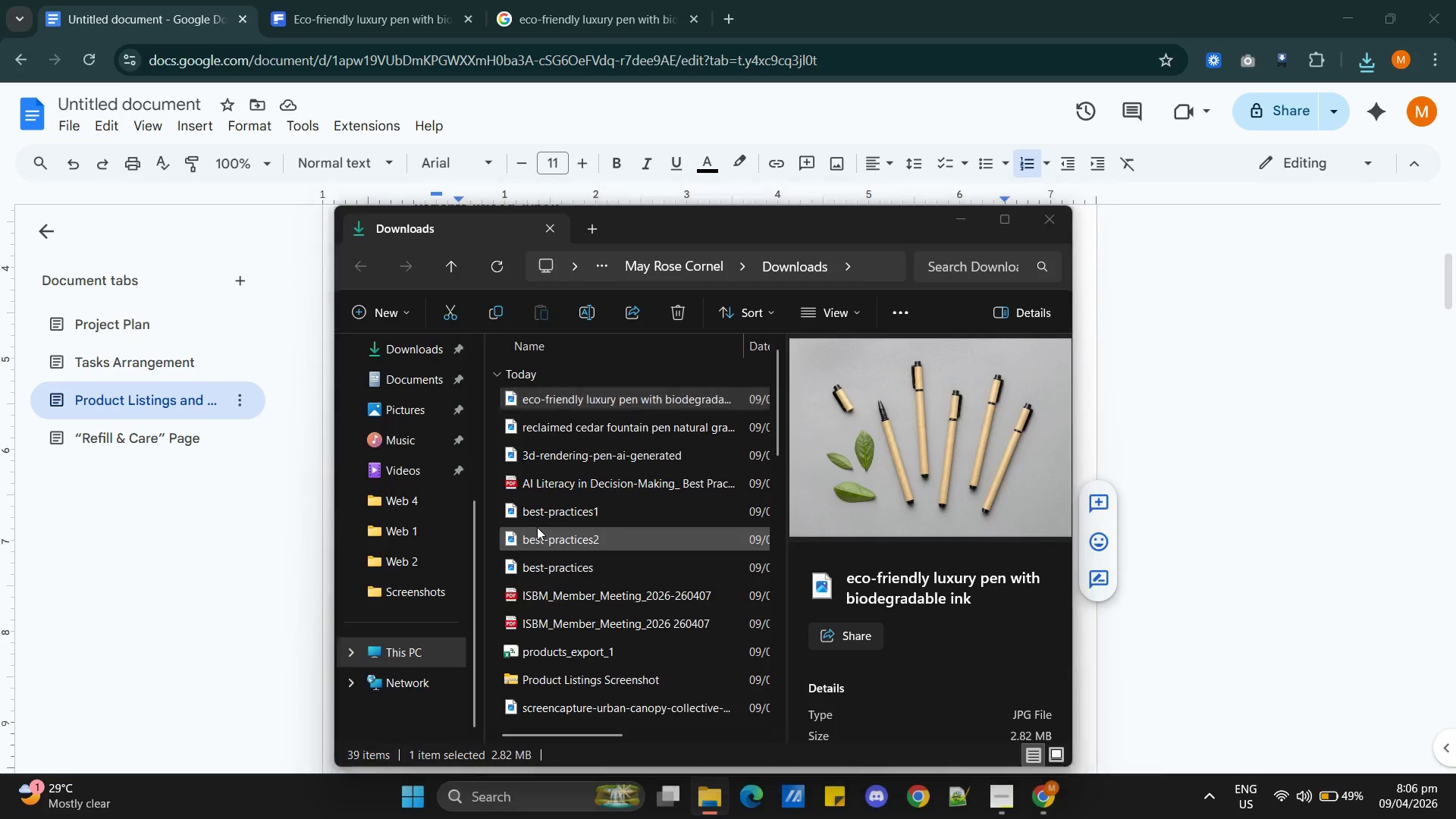 
key(Alt+Tab)
 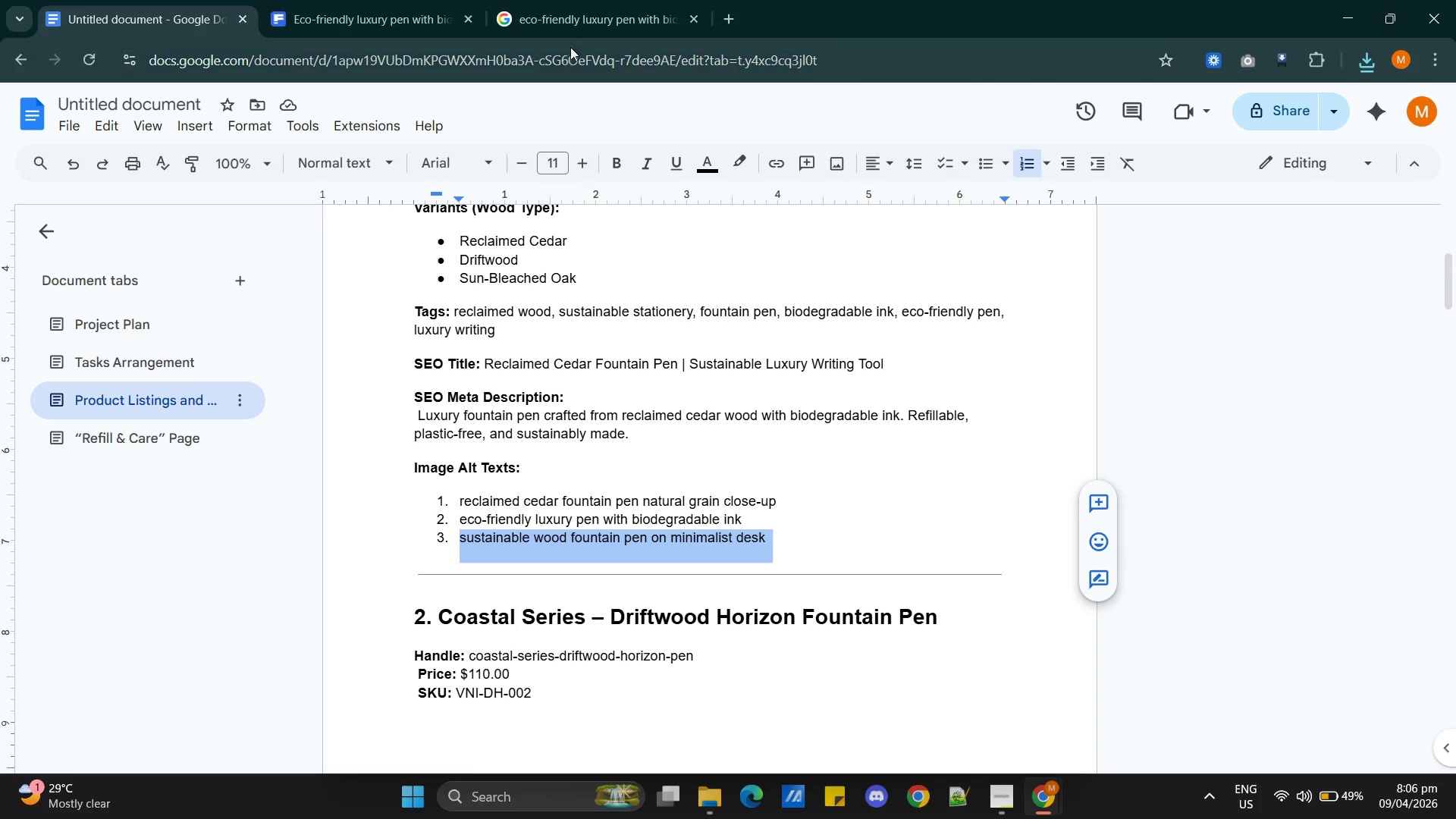 
left_click([585, 26])
 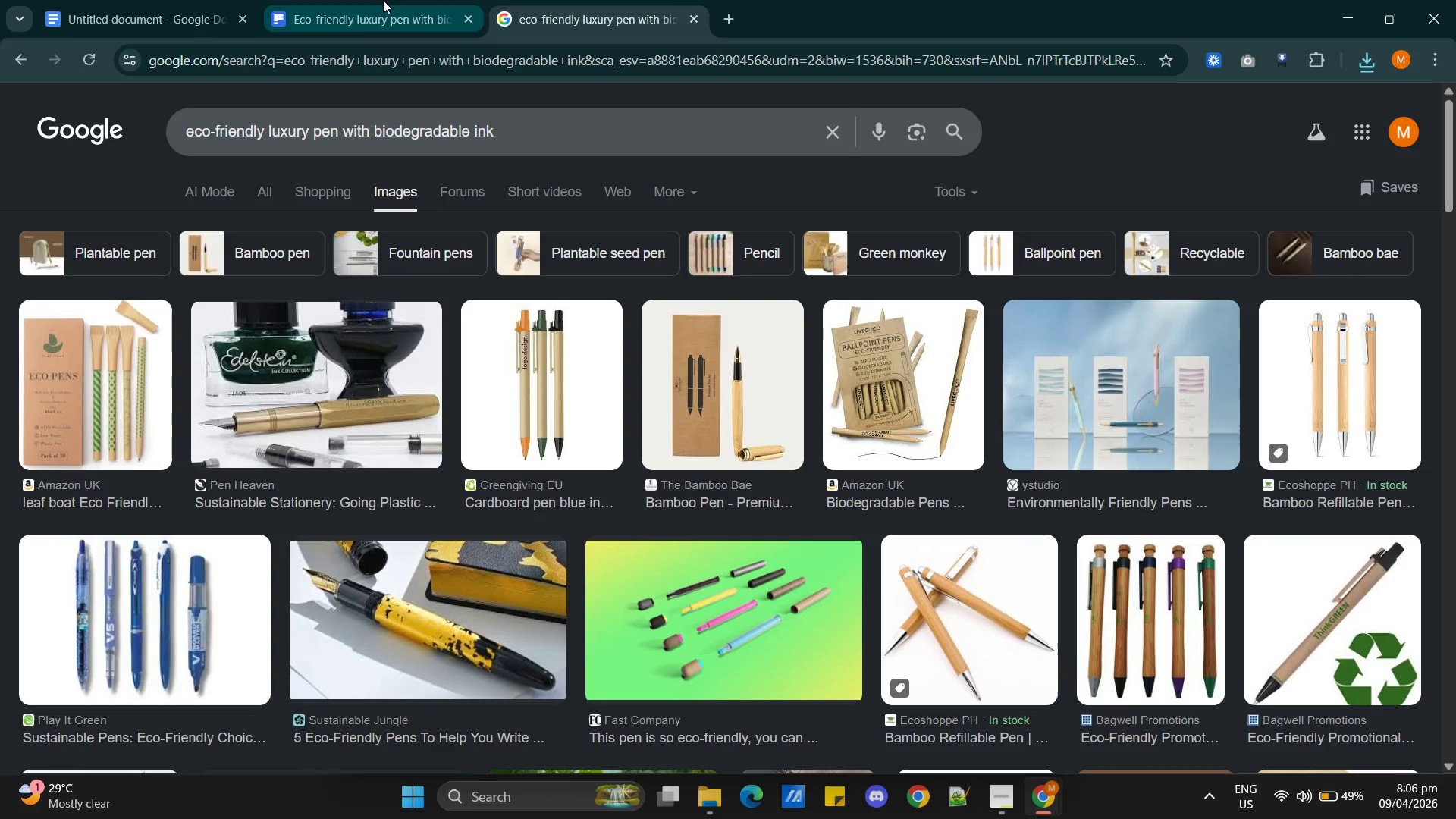 
left_click([384, 30])
 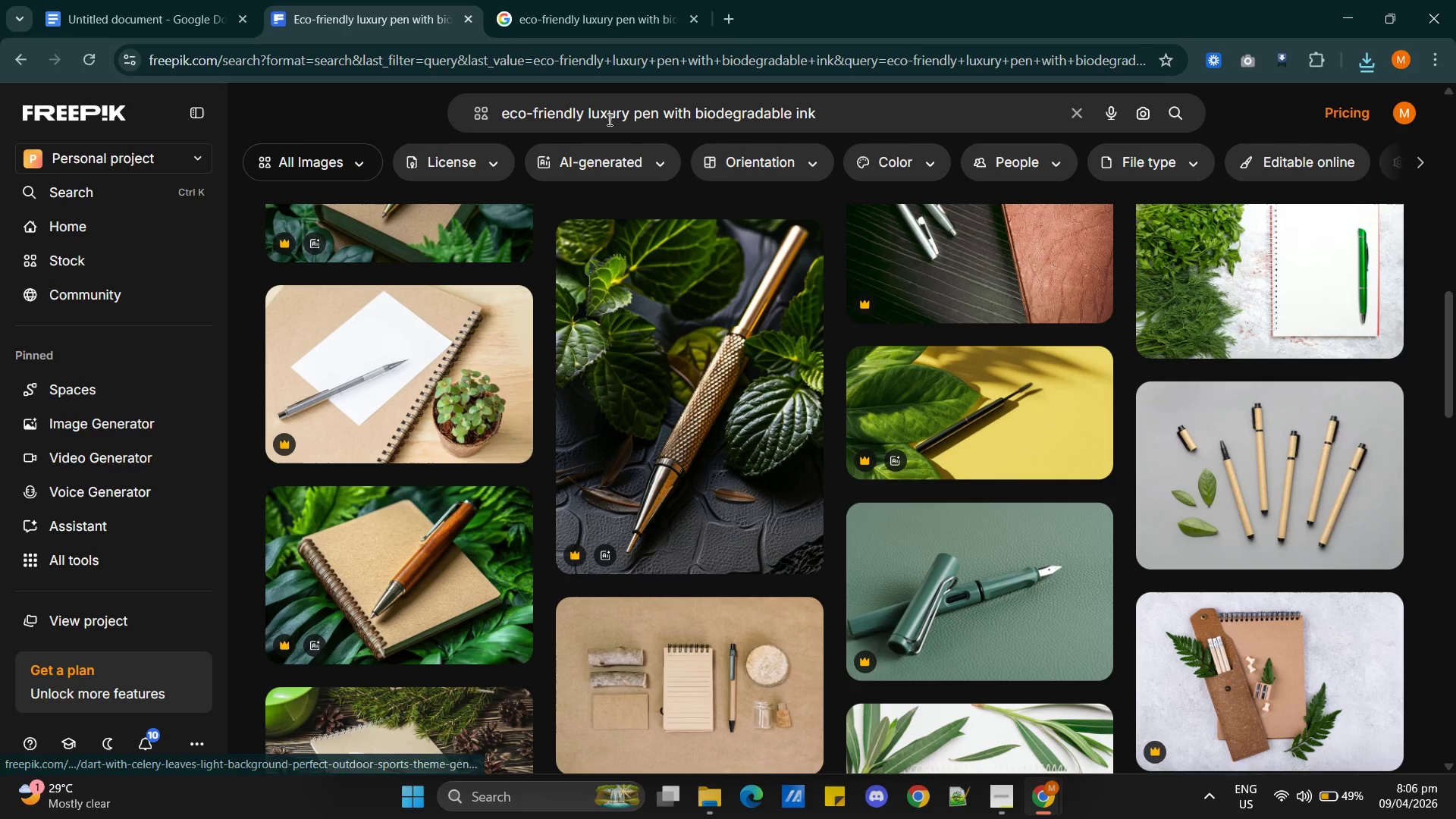 
double_click([608, 119])
 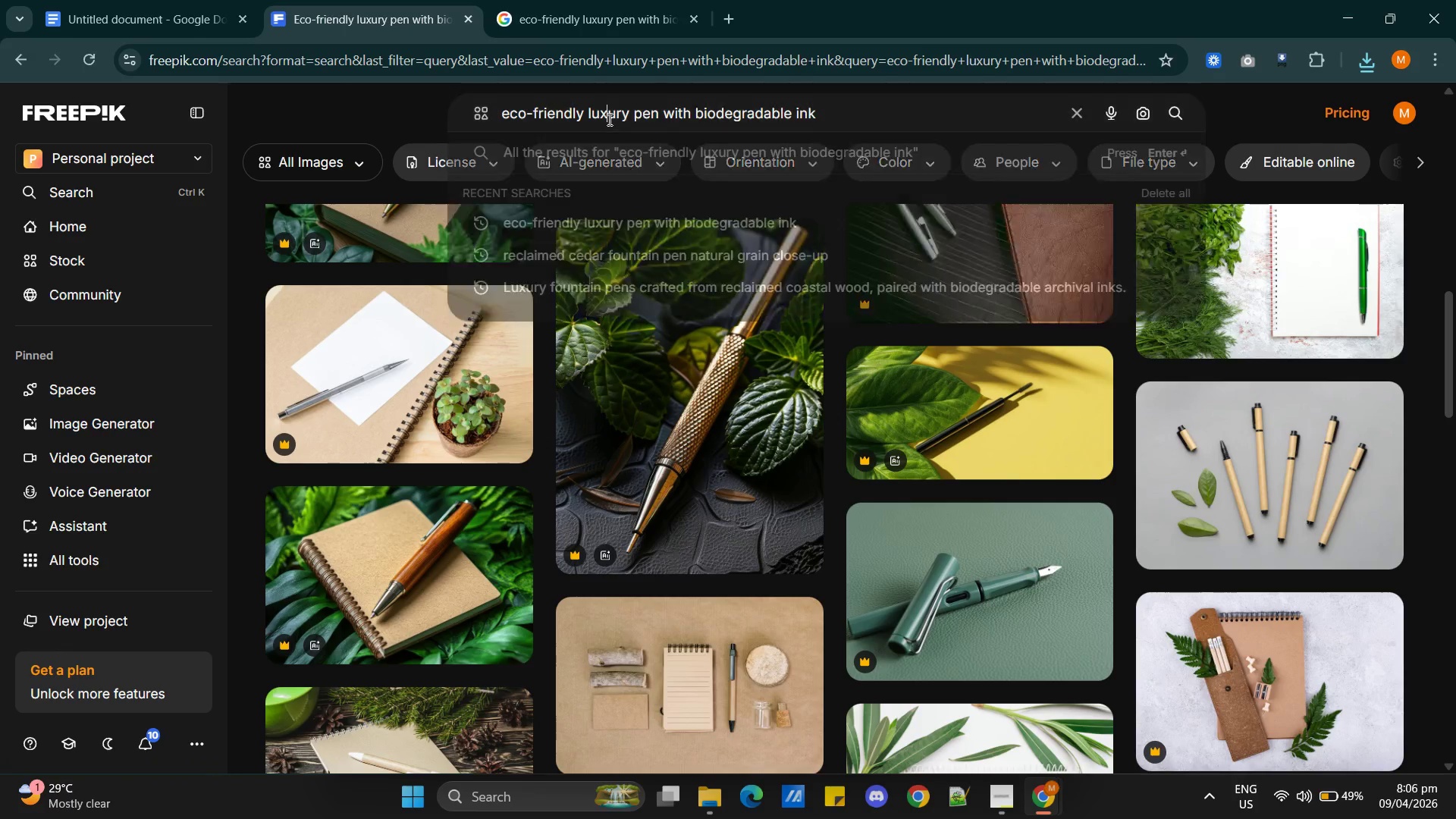 
triple_click([608, 119])
 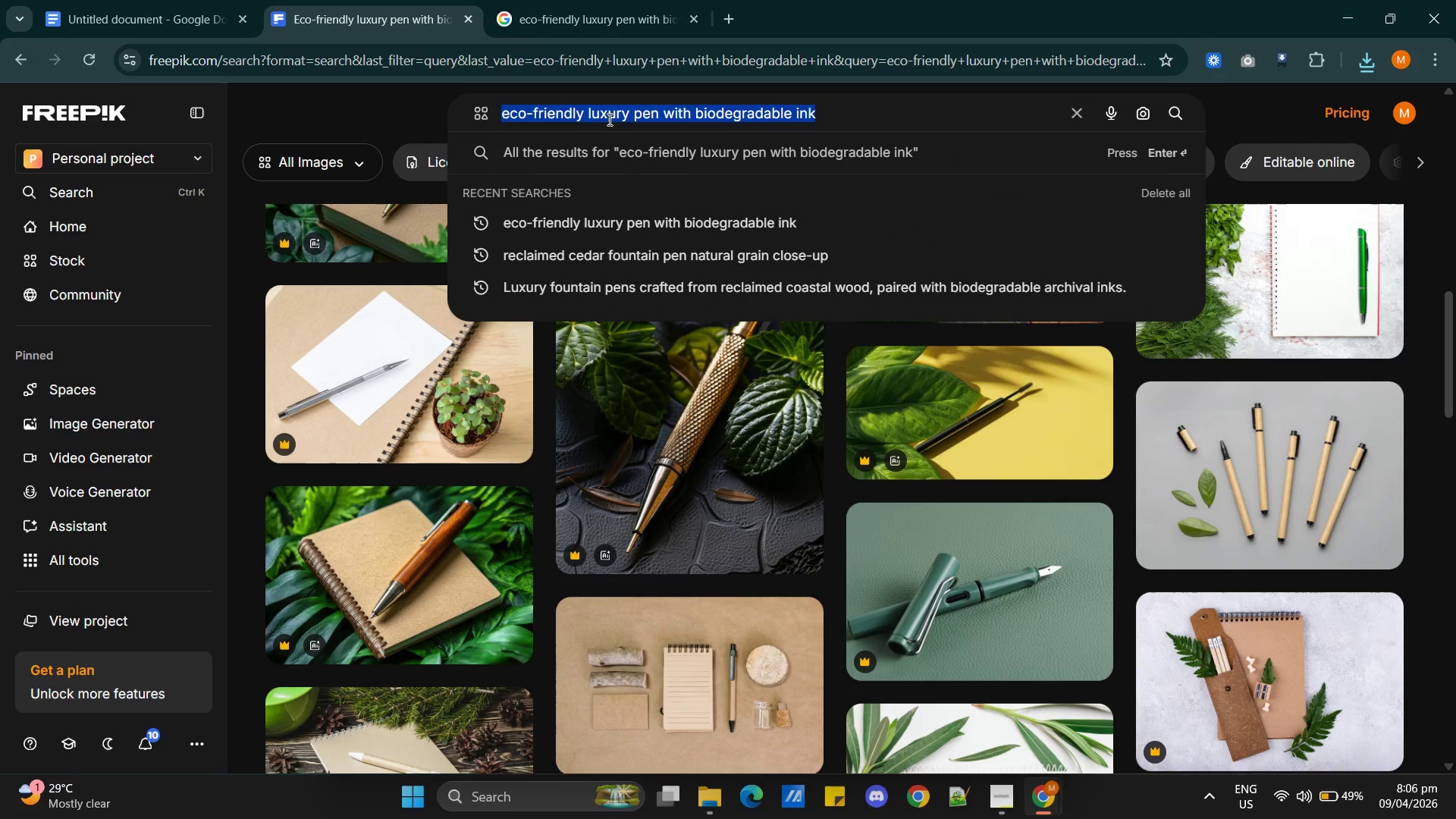 
triple_click([608, 119])
 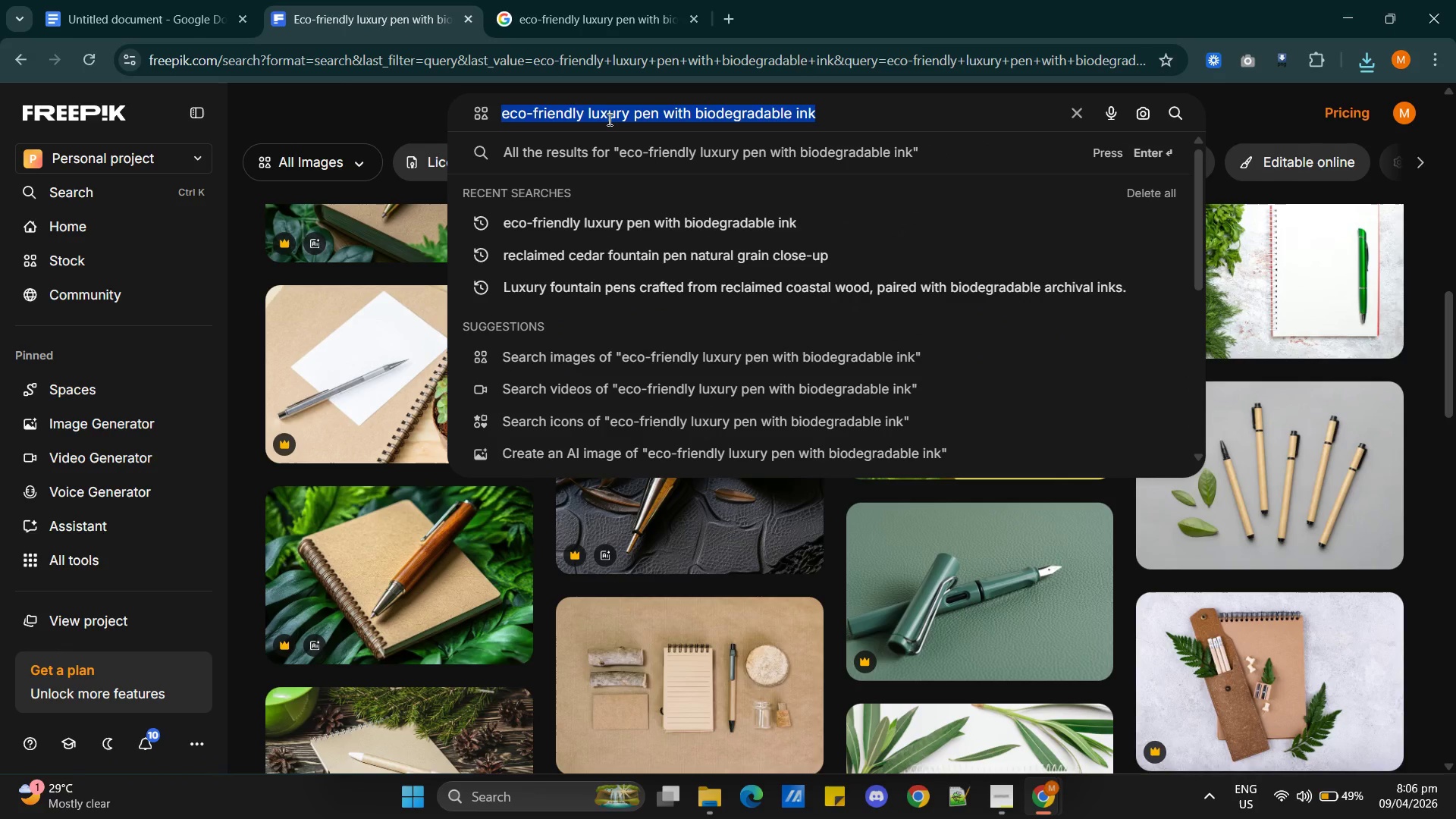 
key(Control+V)
 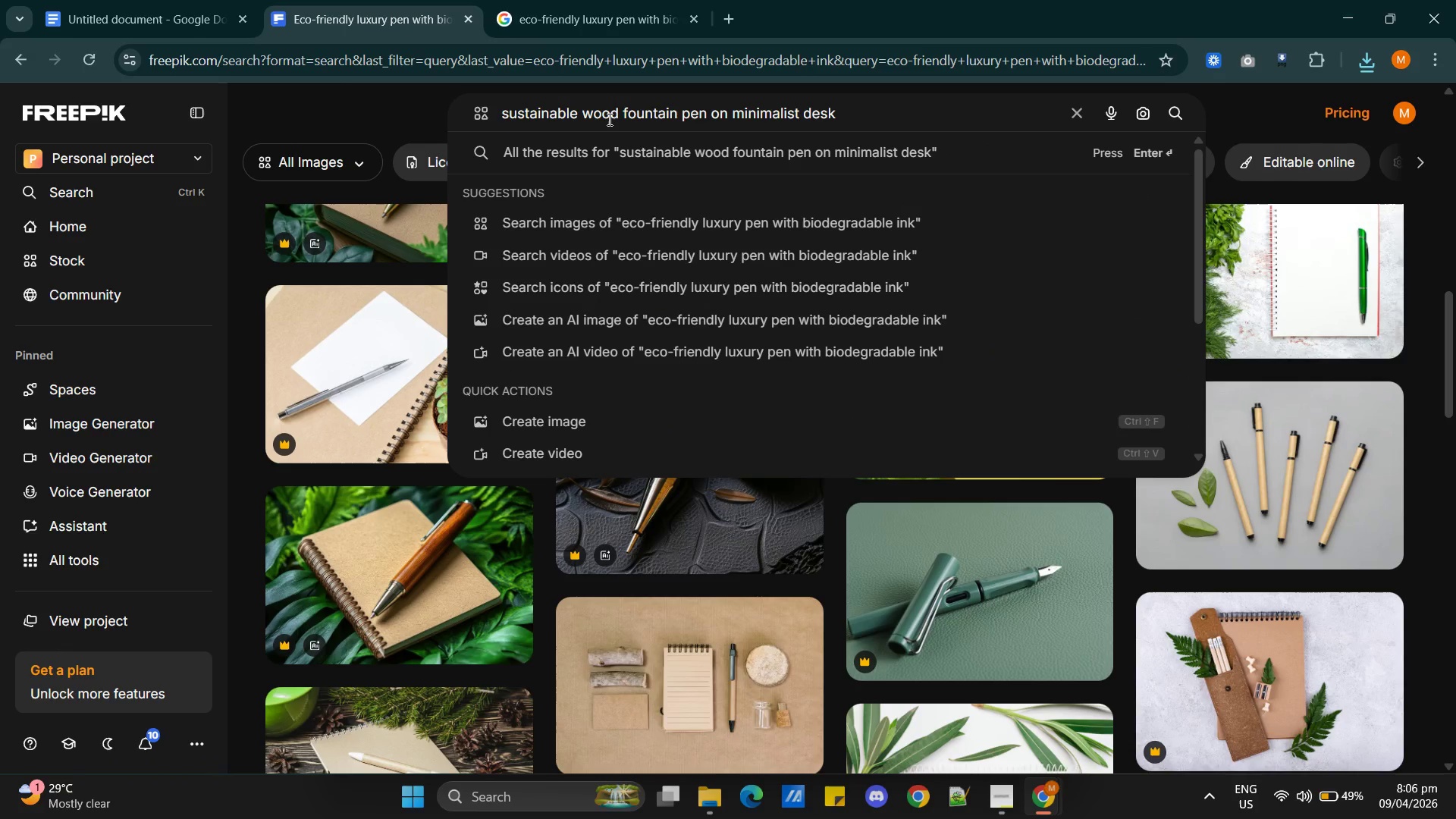 
key(Enter)
 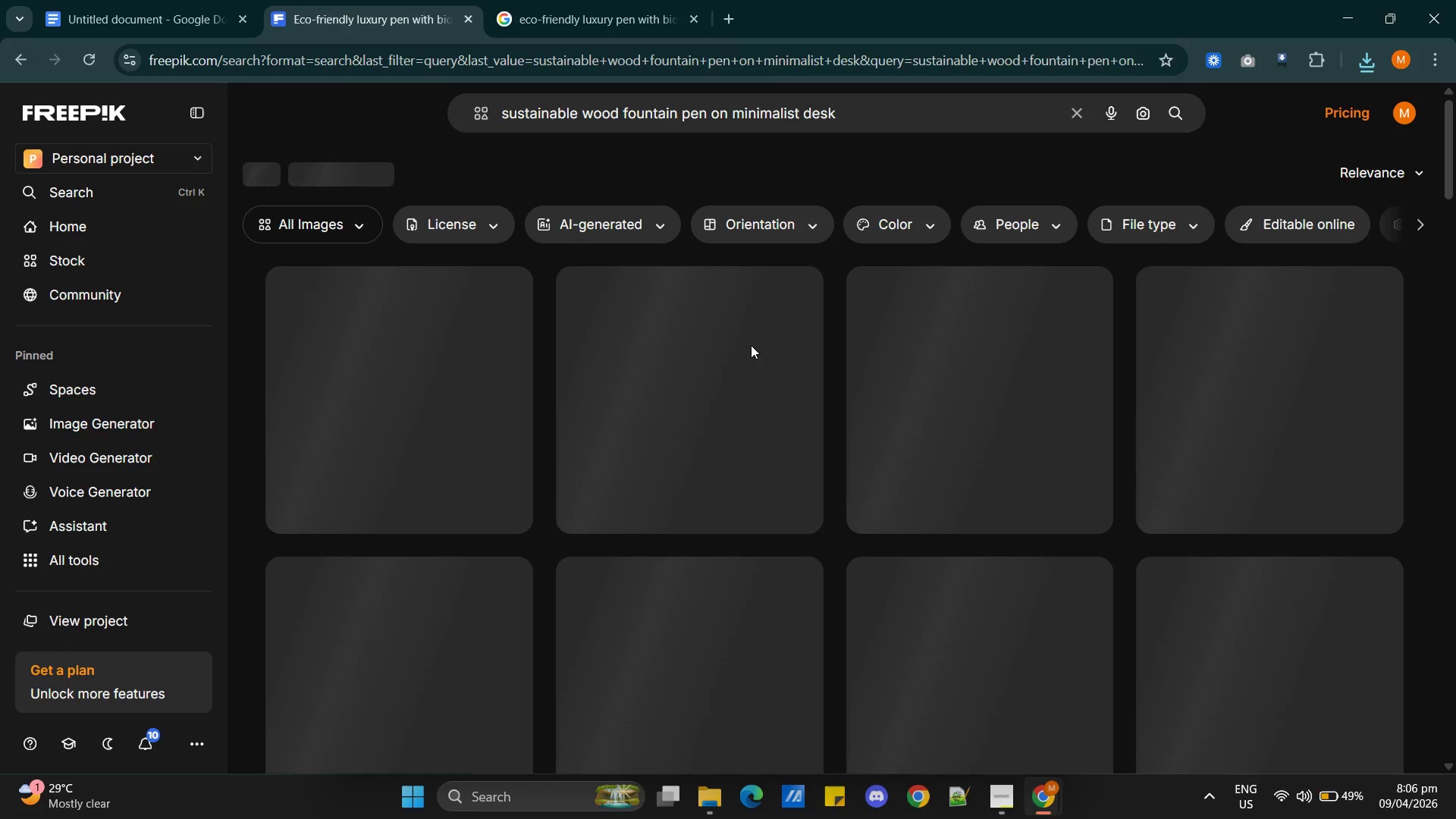 
mouse_move([921, 586])
 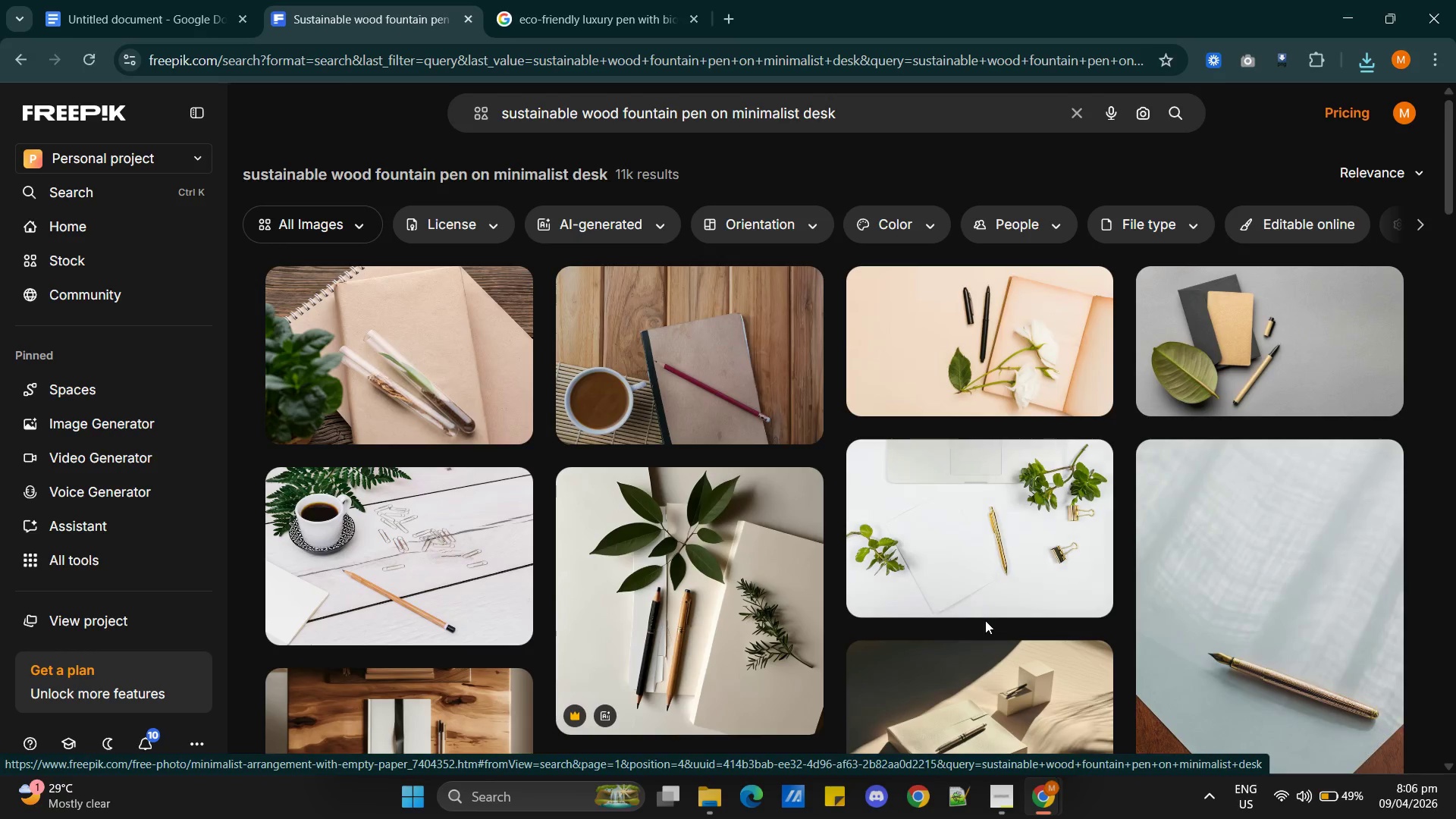 
scroll: coordinate [985, 620], scroll_direction: down, amount: 4.0
 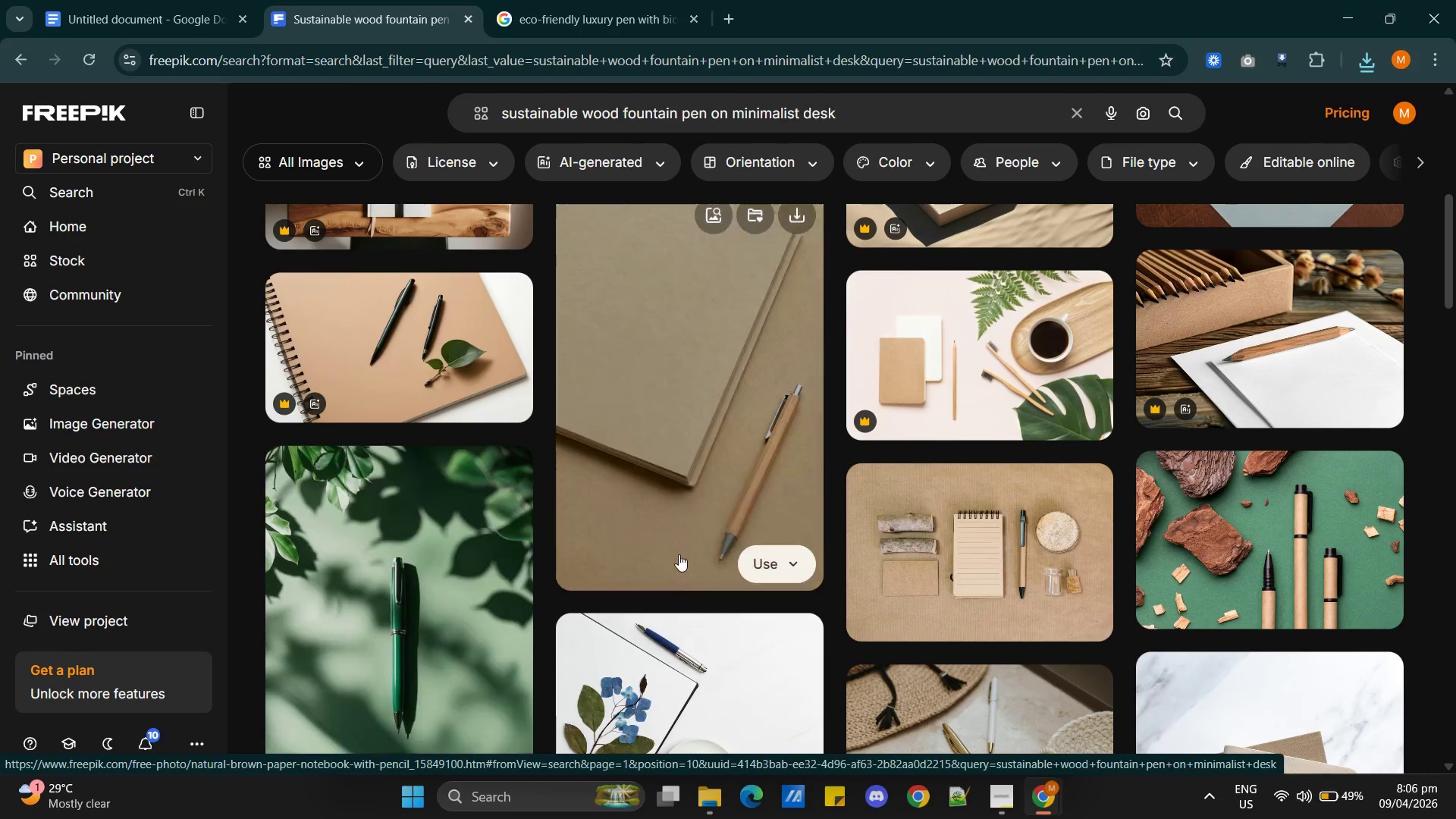 
left_click([590, 8])
 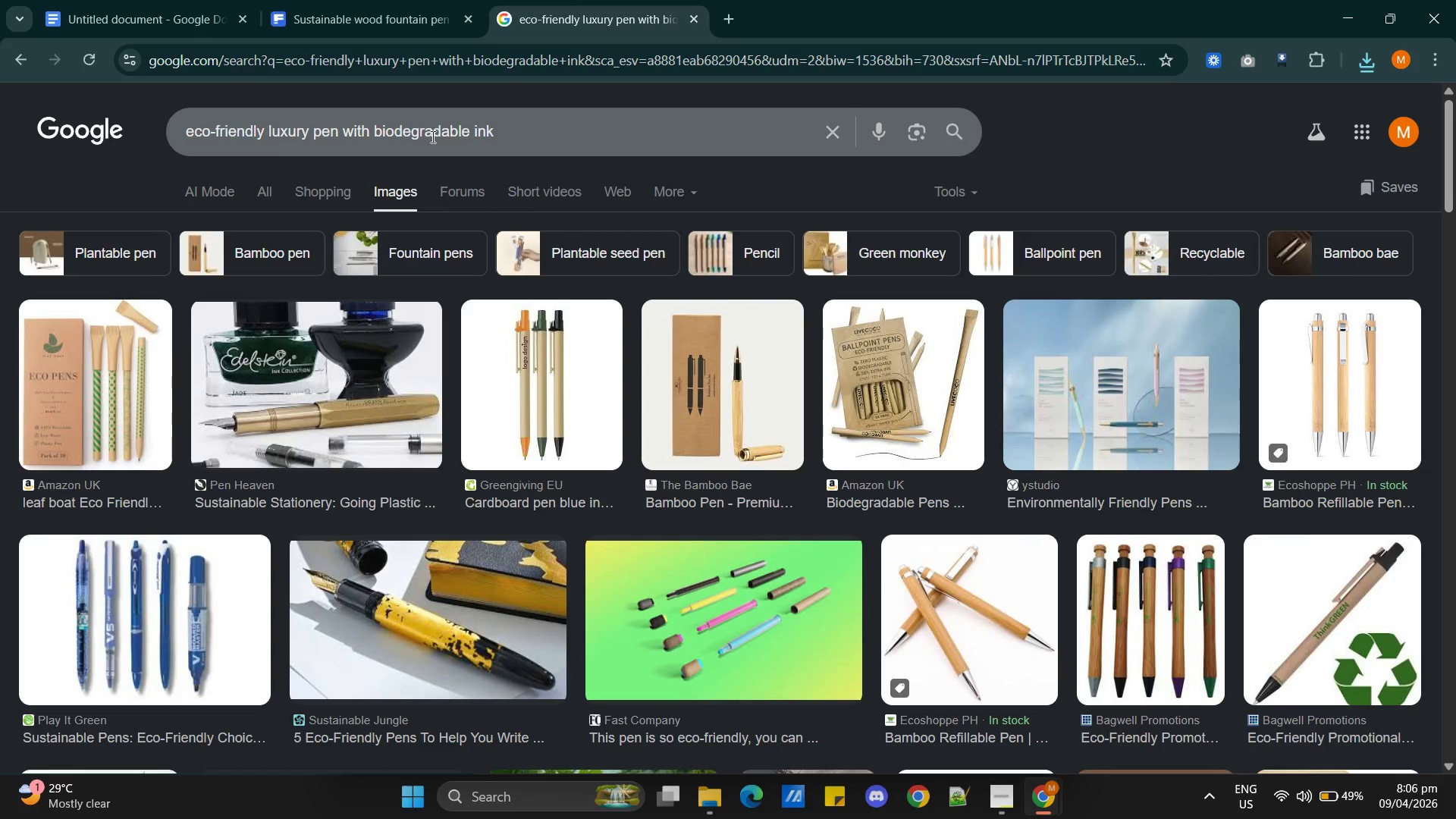 
double_click([431, 136])
 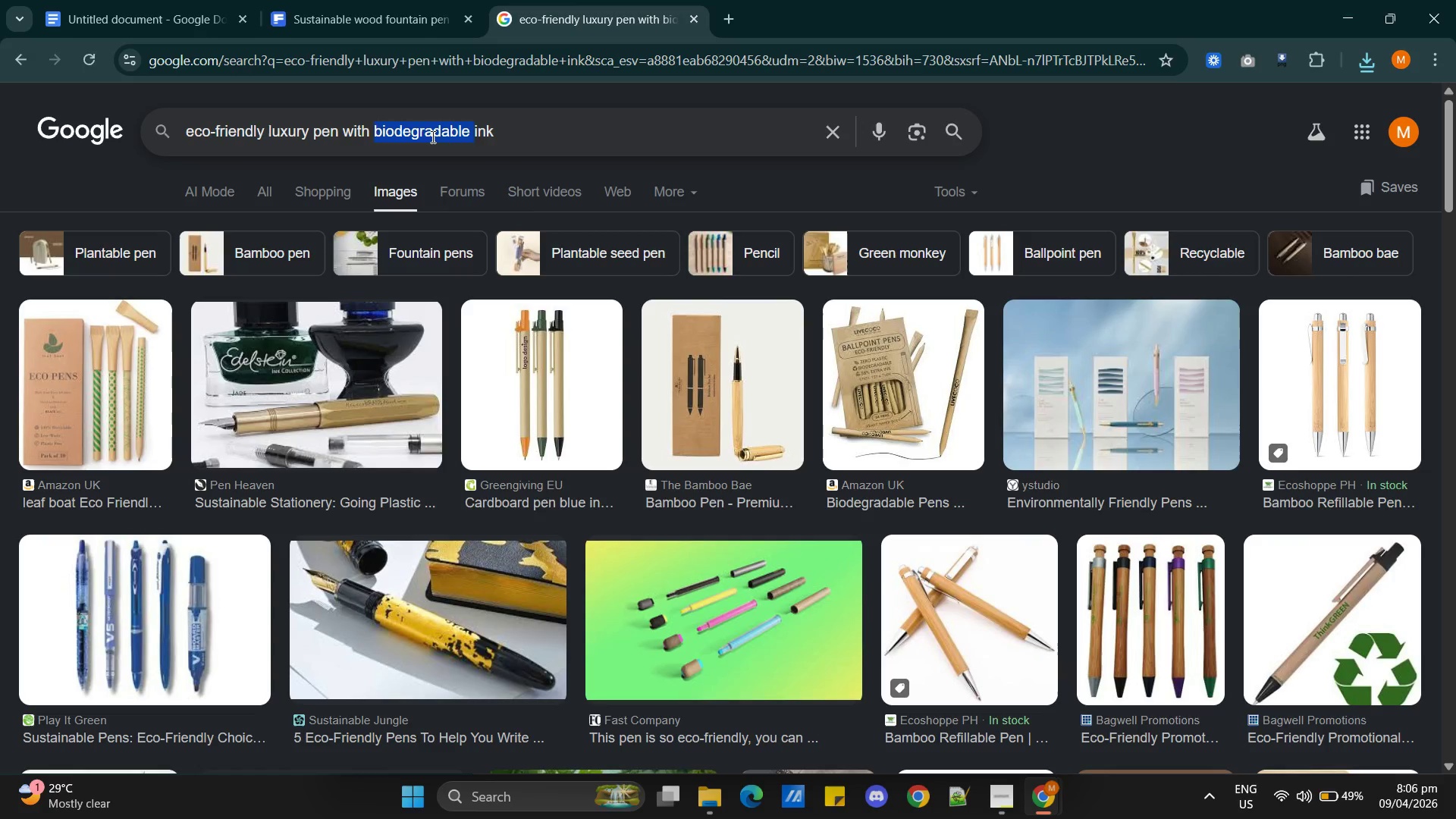 
triple_click([431, 136])
 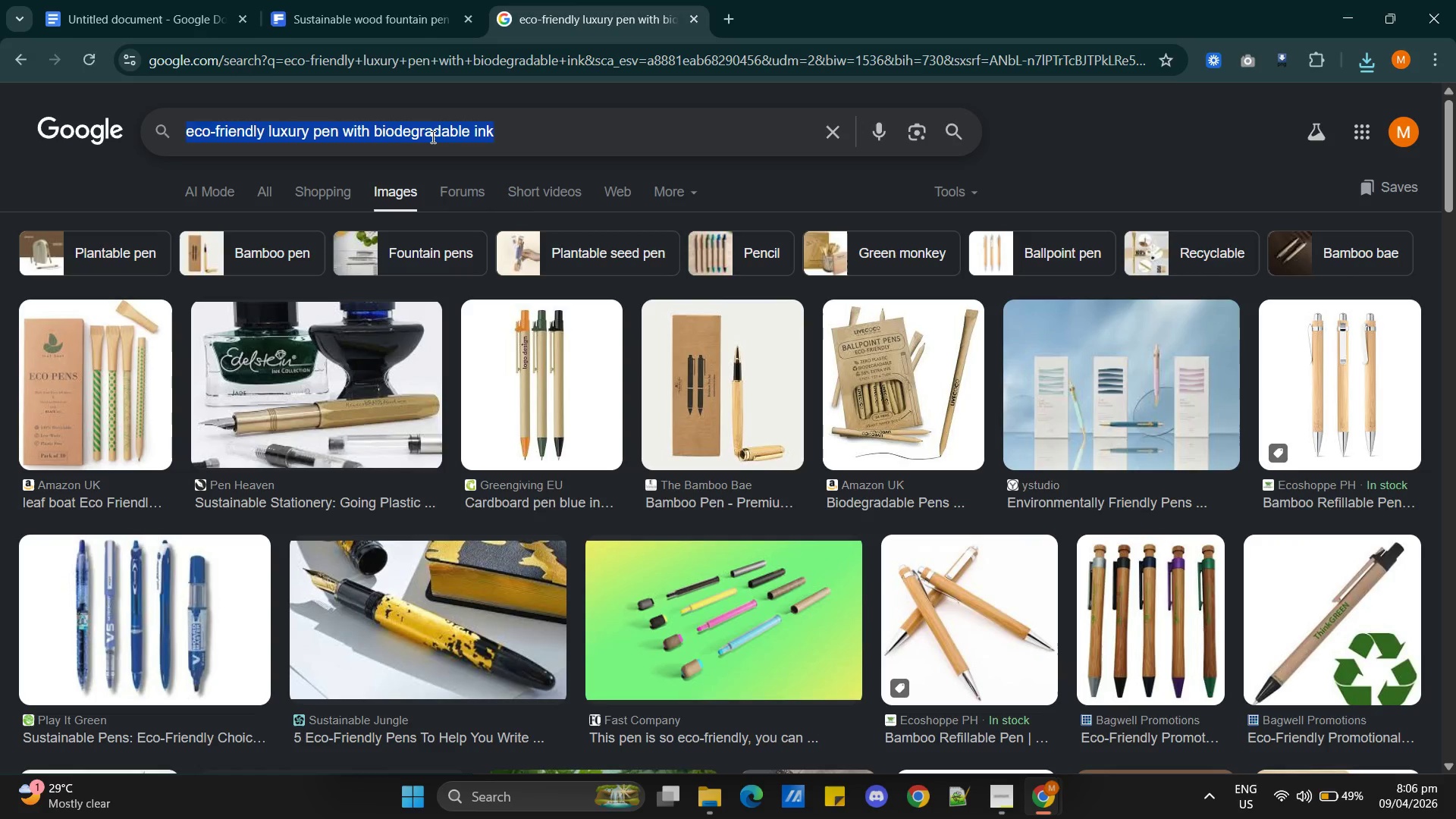 
hold_key(key=ControlLeft, duration=1.5)
 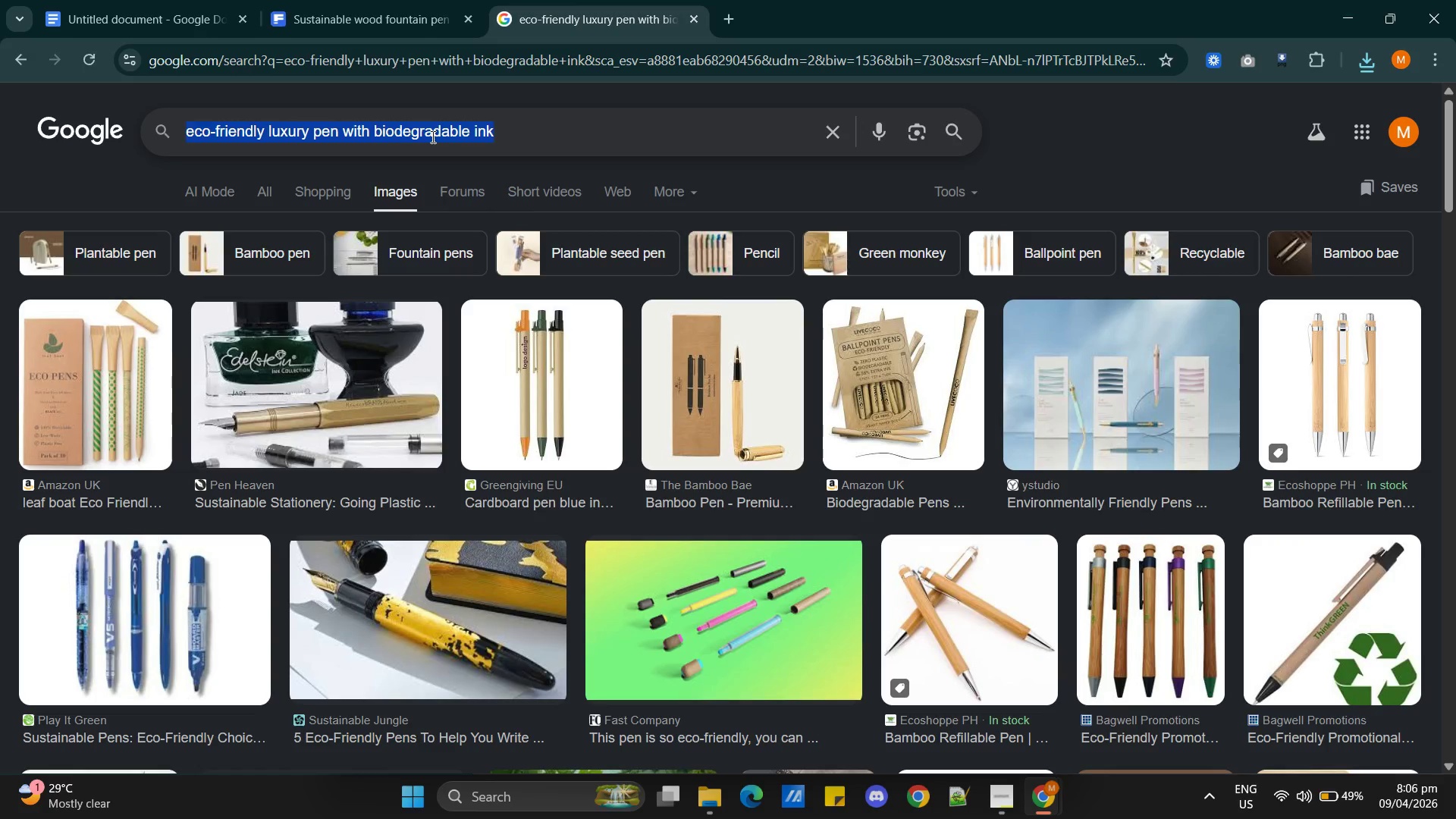 
hold_key(key=ControlLeft, duration=1.5)
 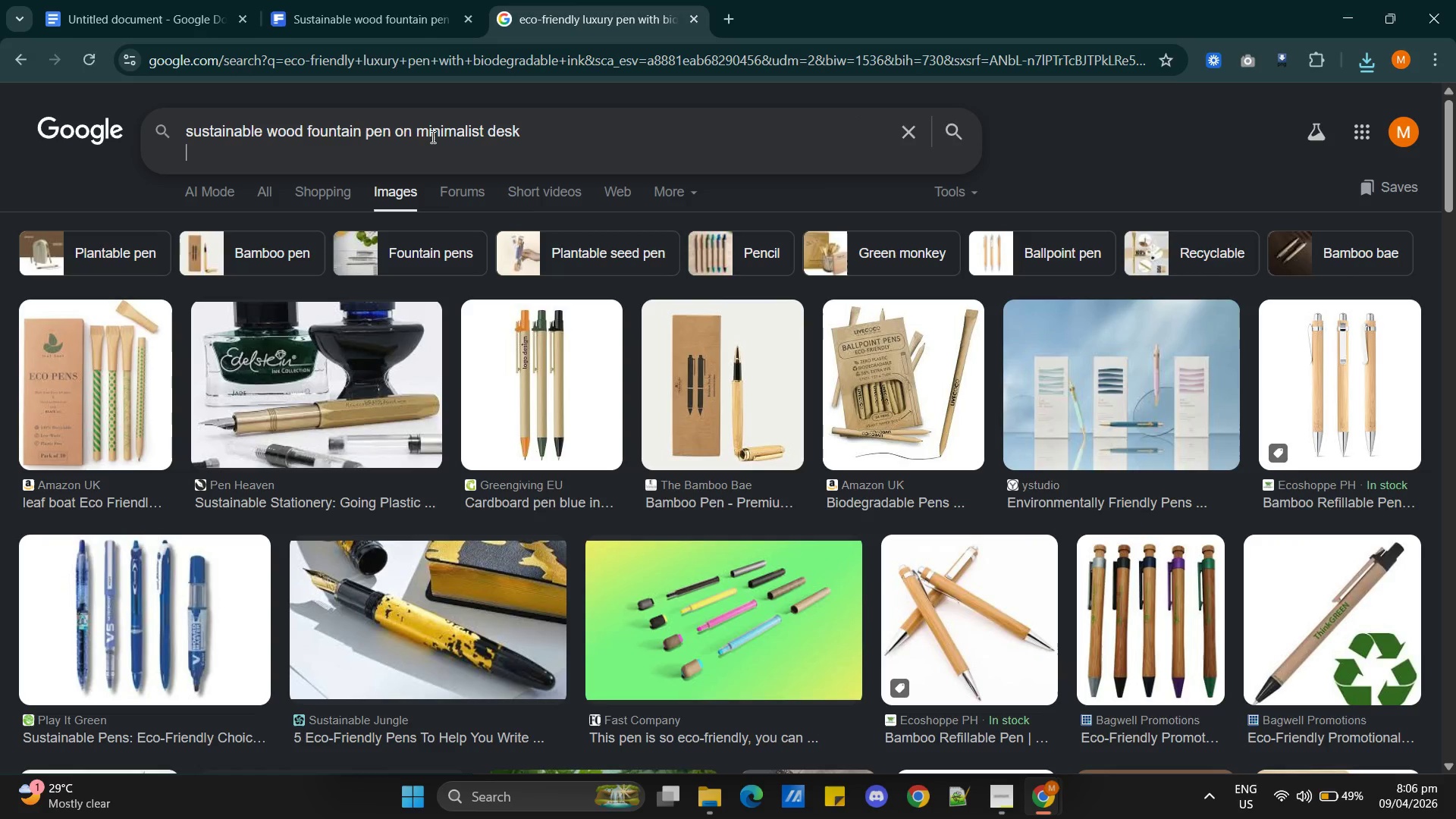 
key(Control+V)
 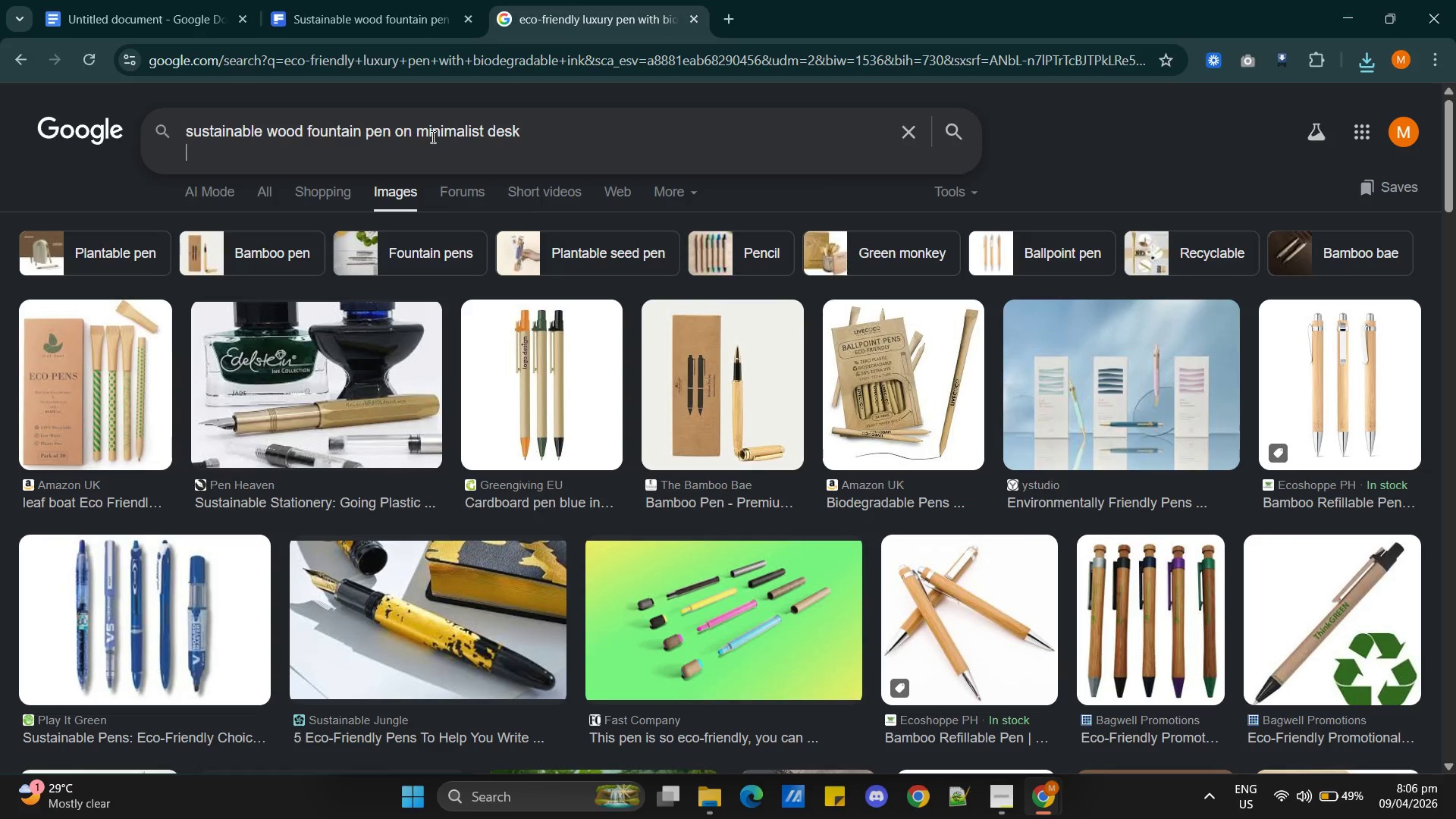 
key(Enter)
 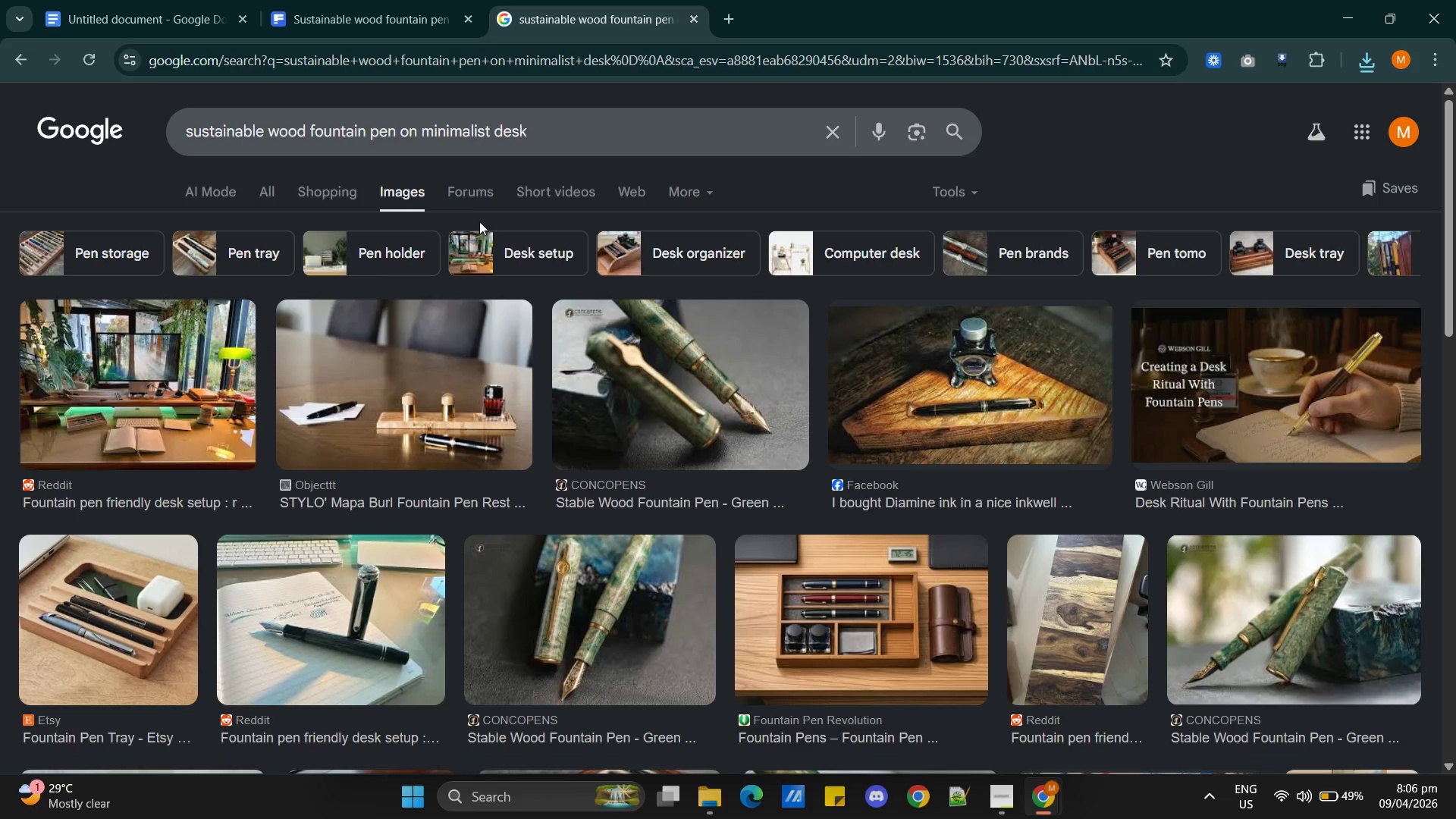 
wait(7.48)
 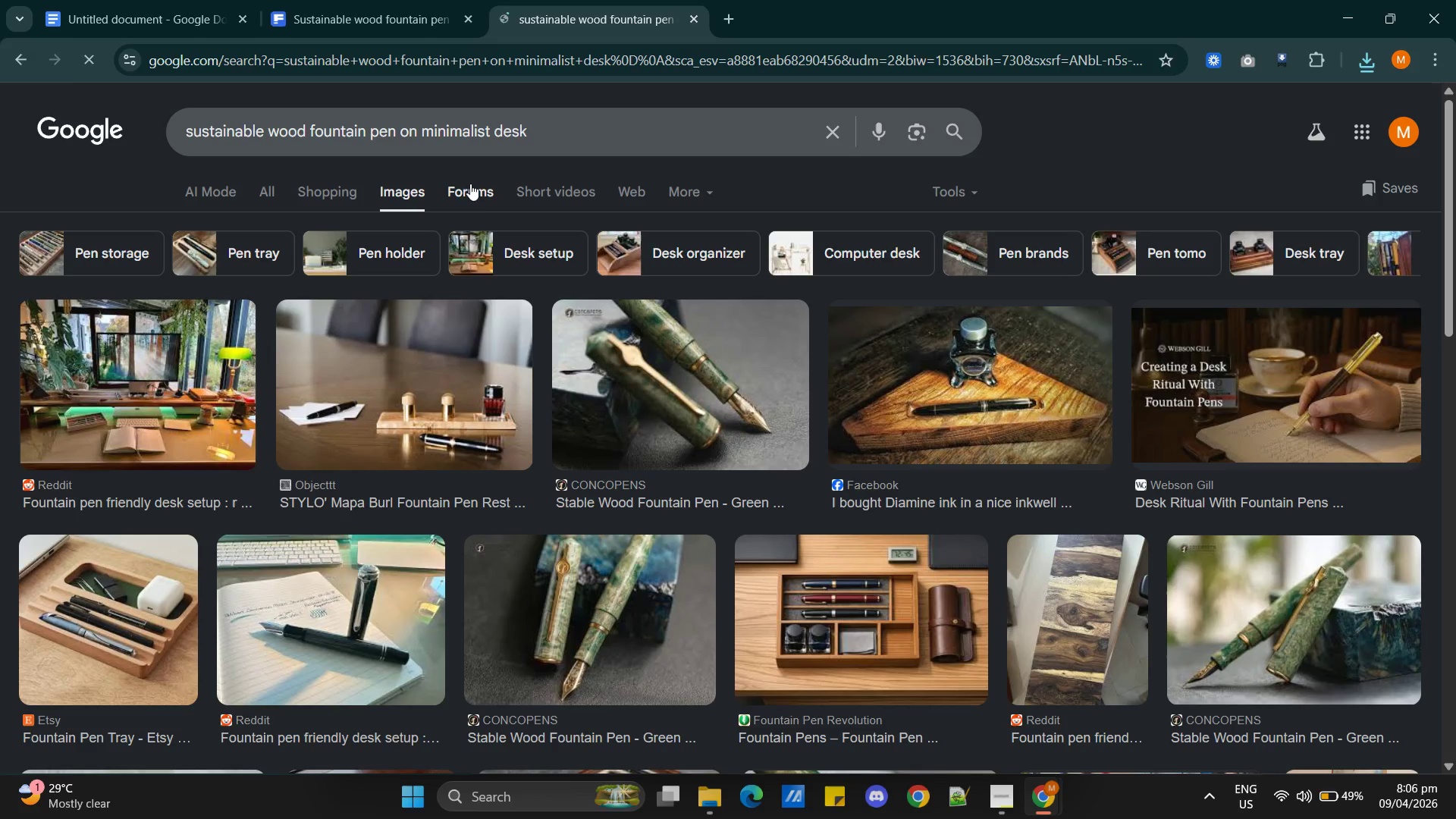 
scroll: coordinate [422, 378], scroll_direction: down, amount: 9.0
 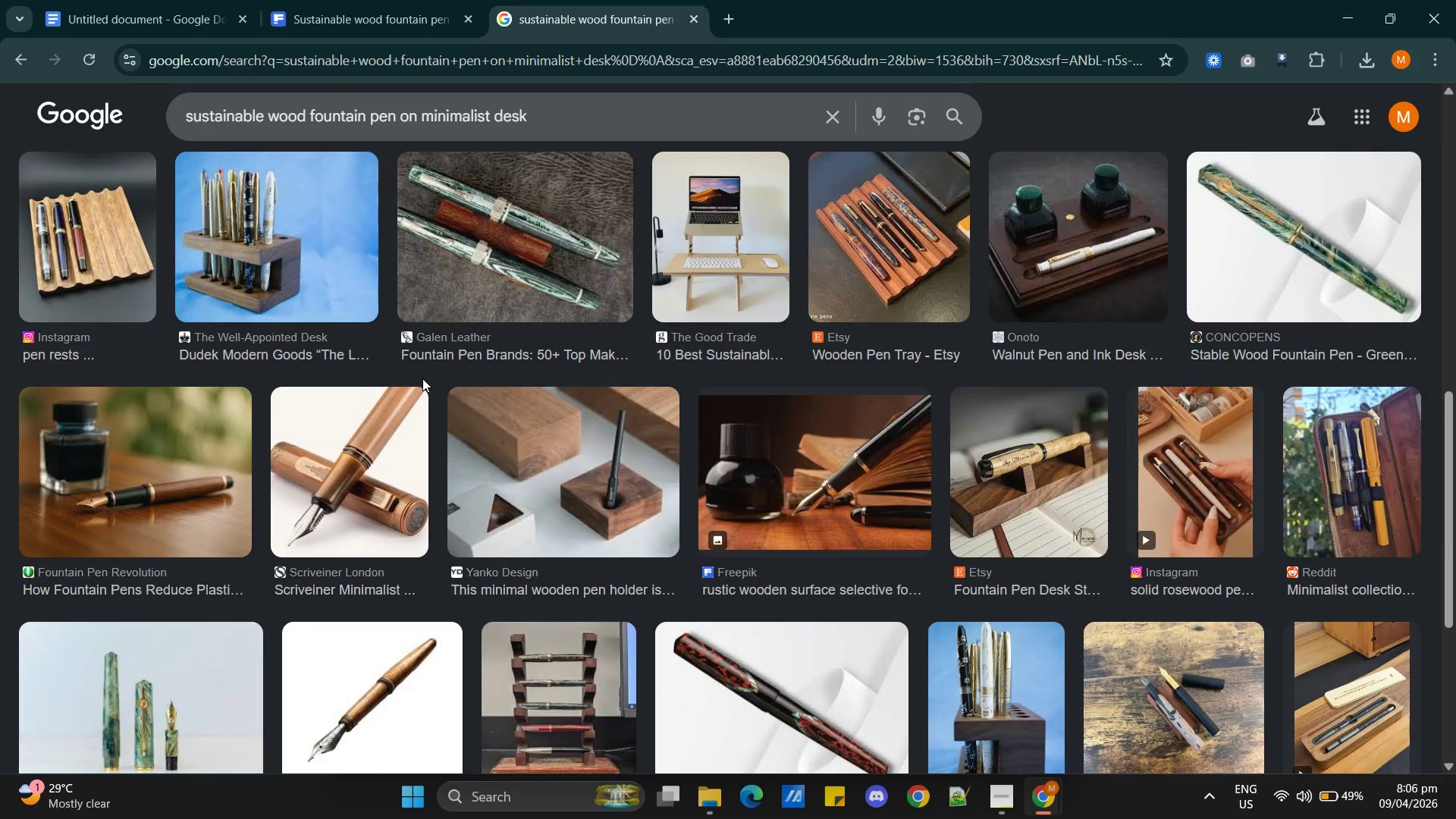 
wait(9.26)
 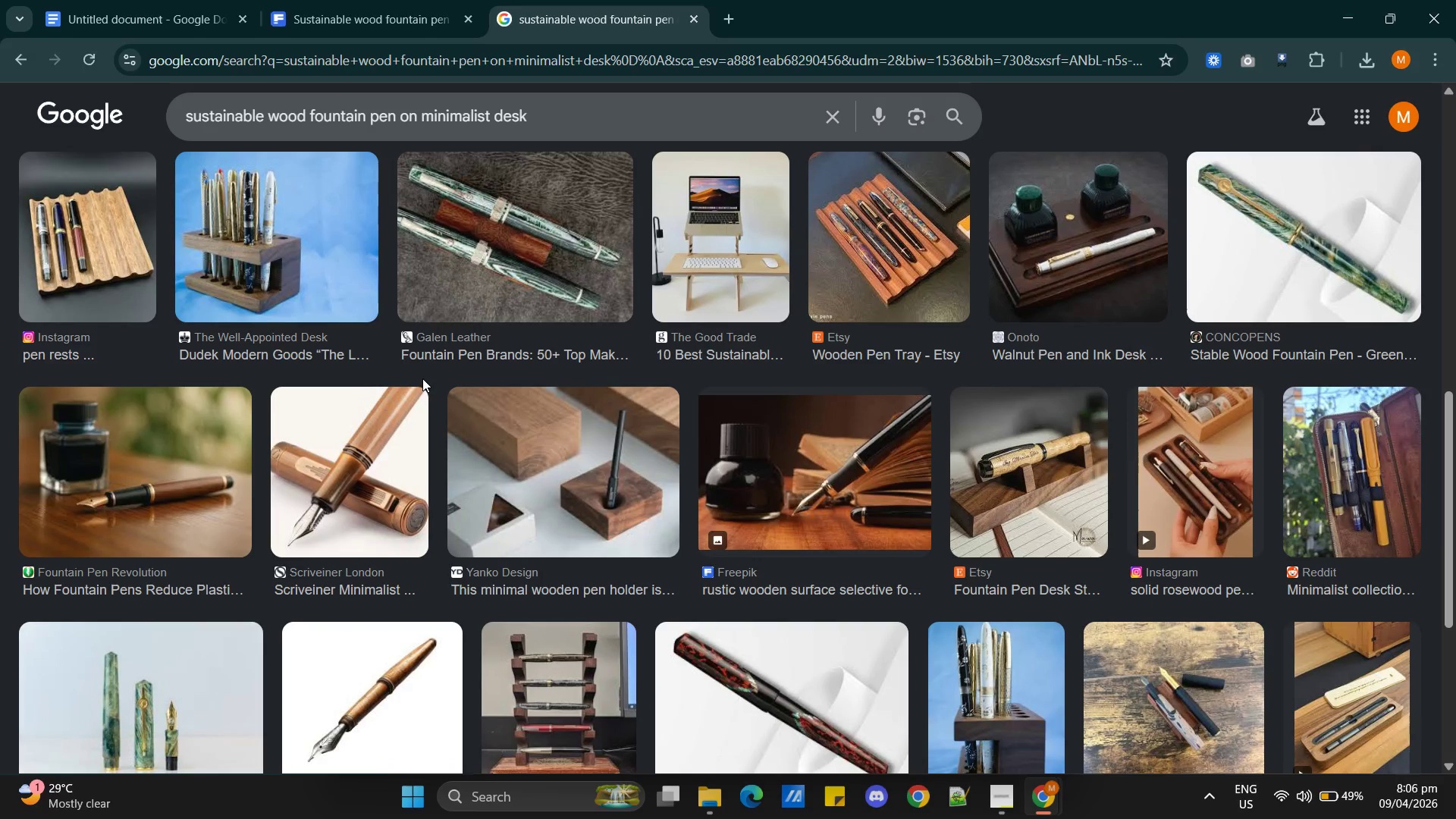 
right_click([177, 489])
 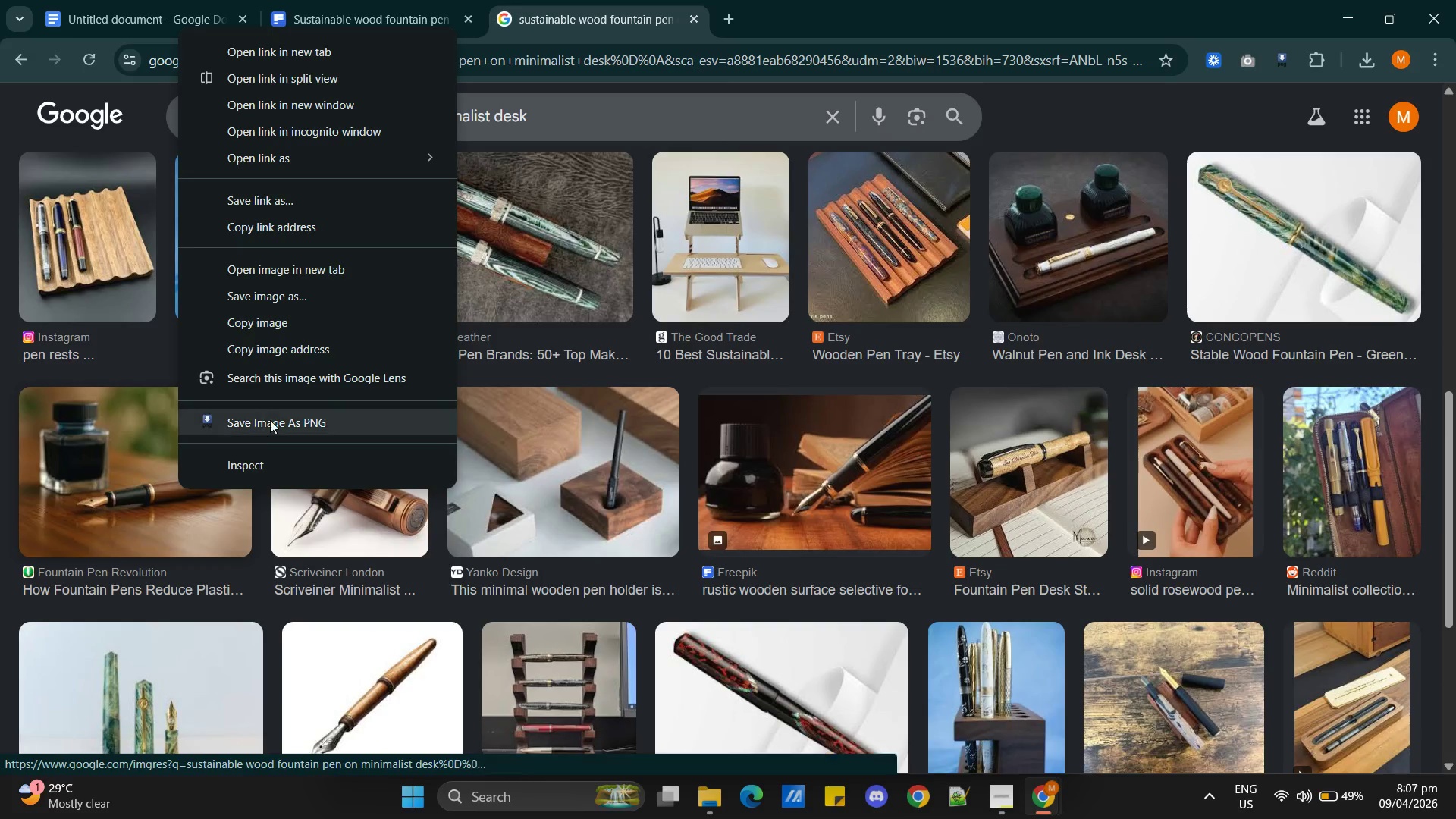 
left_click([270, 417])
 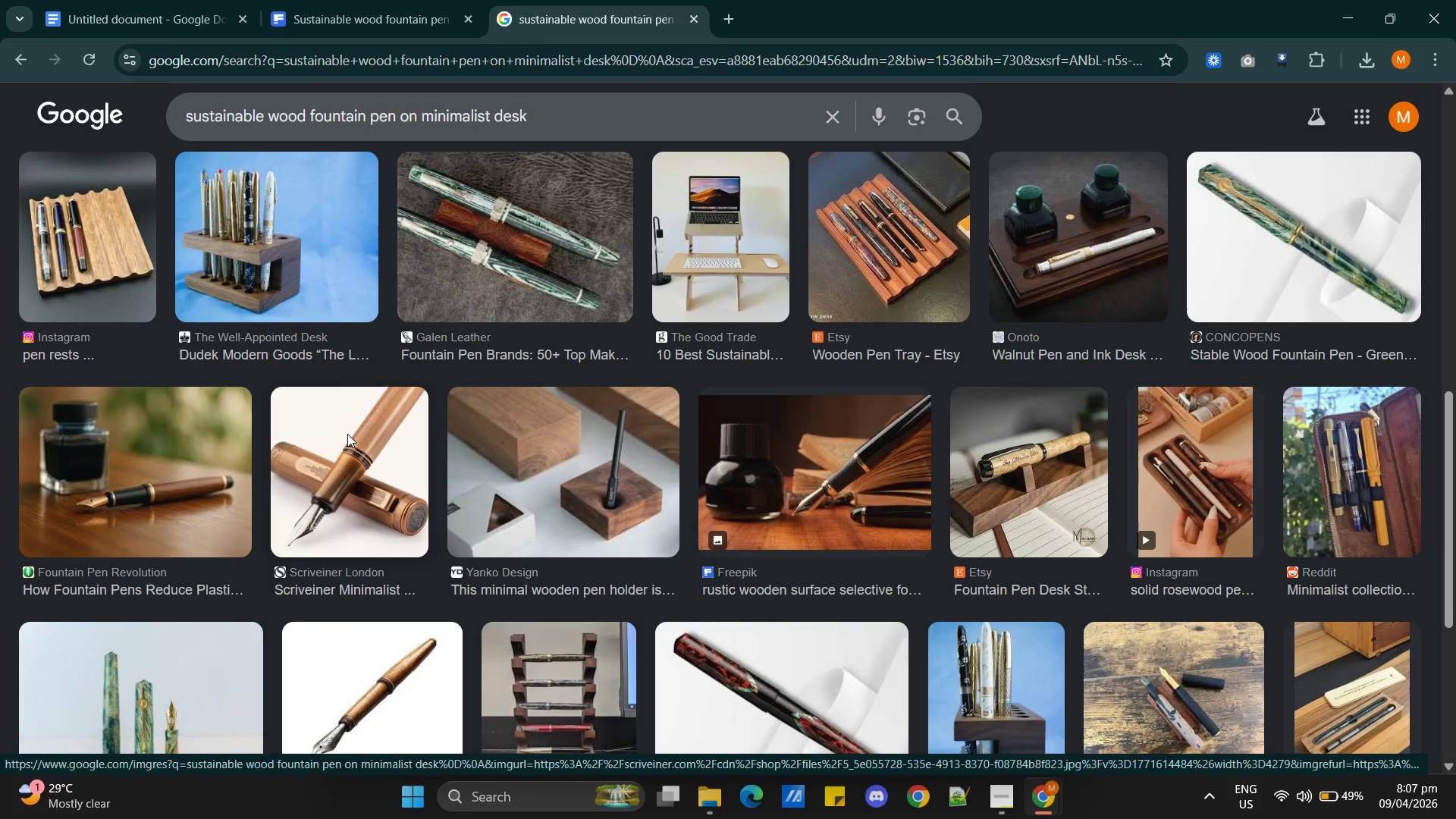 
mouse_move([400, 444])
 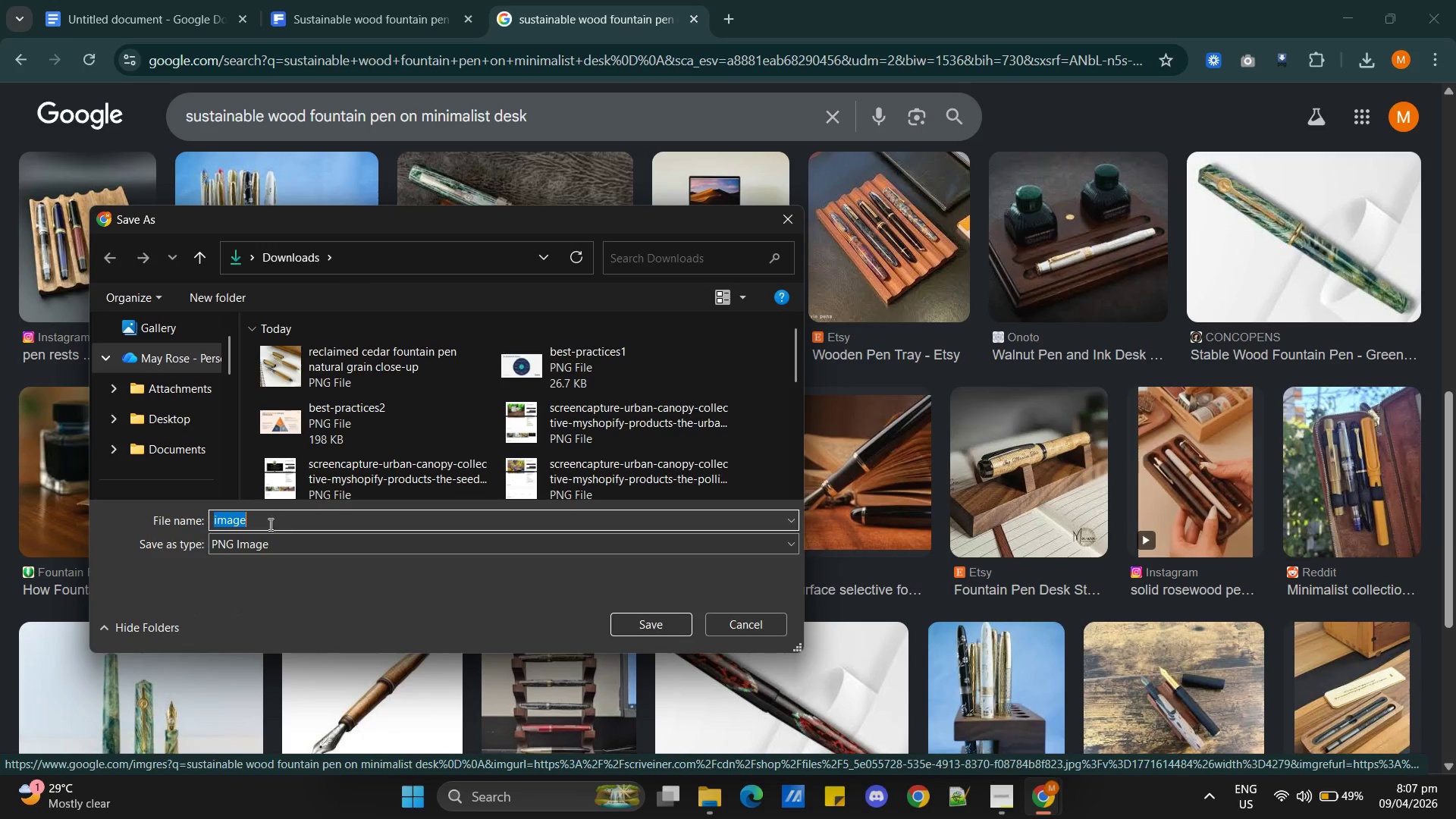 
double_click([258, 513])
 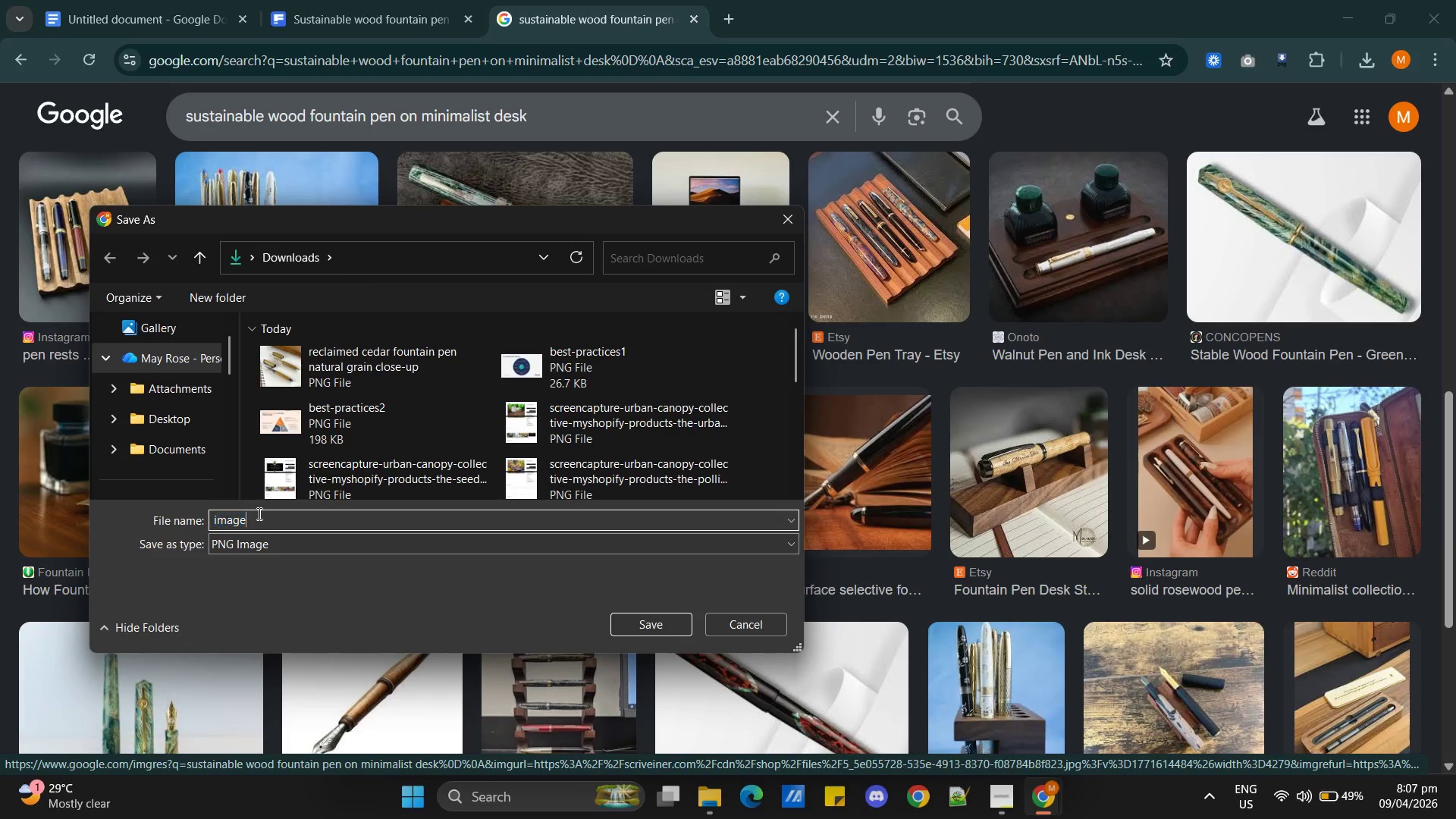 
triple_click([258, 513])
 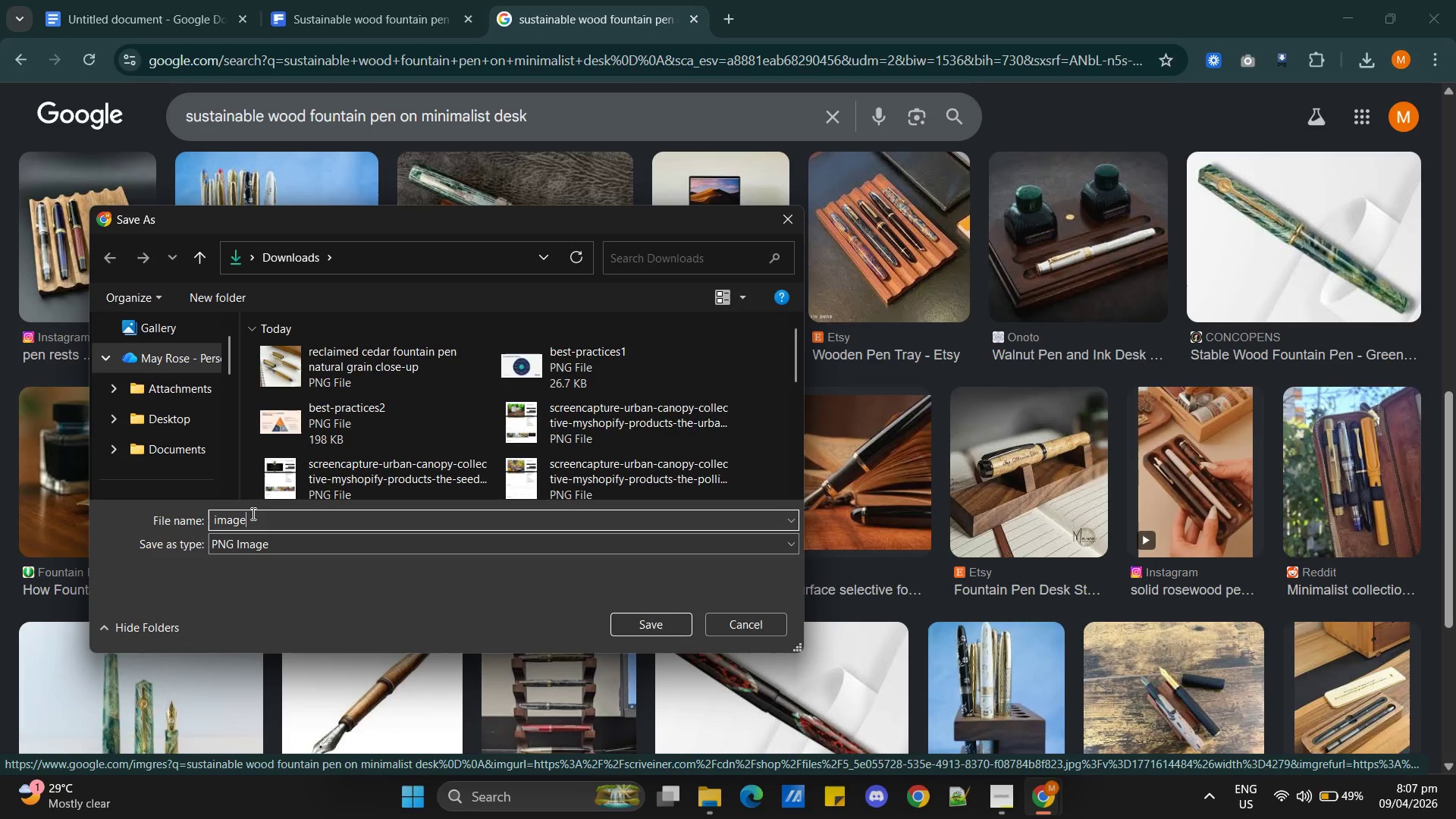 
triple_click([252, 513])
 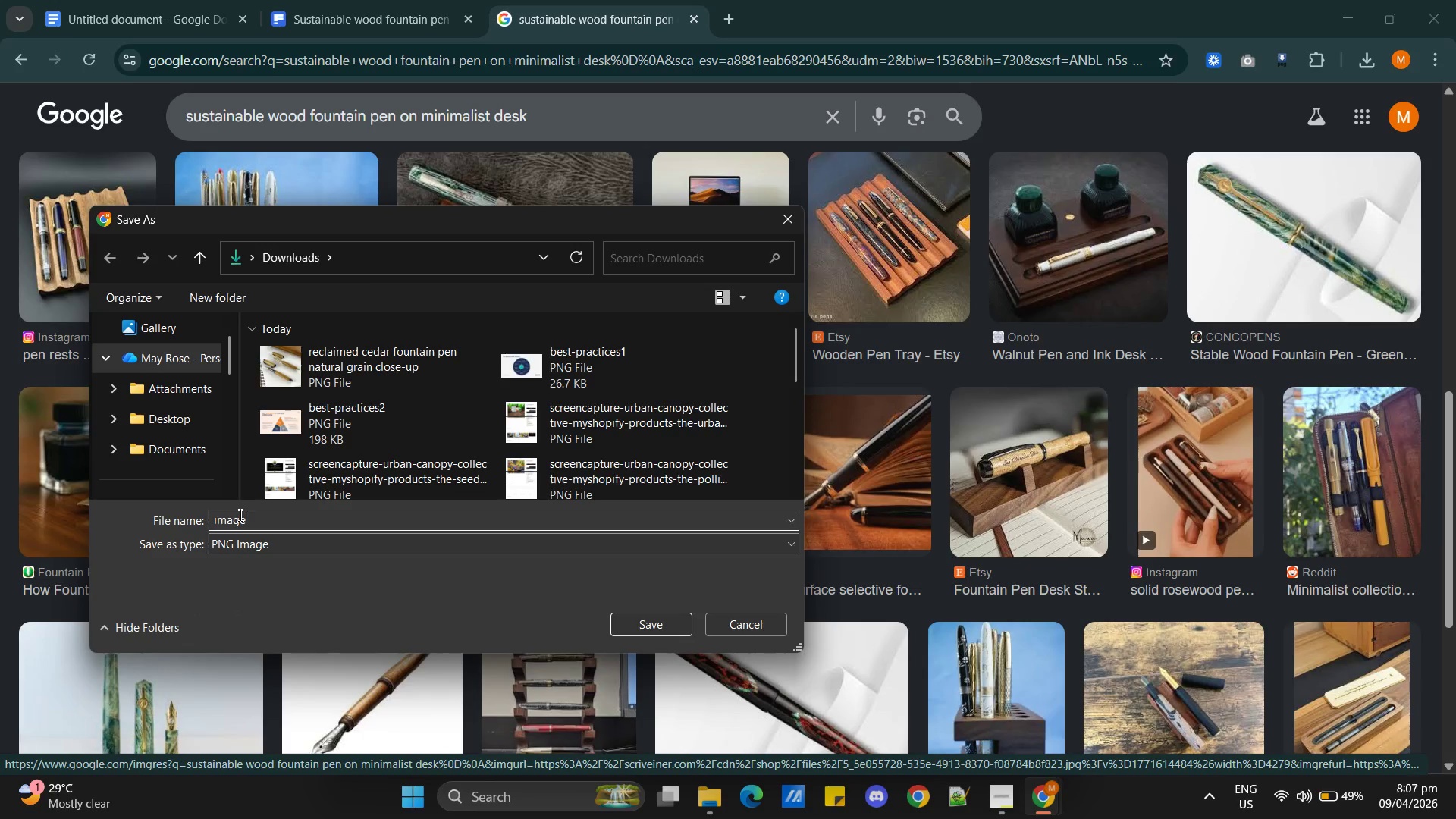 
double_click([239, 515])
 